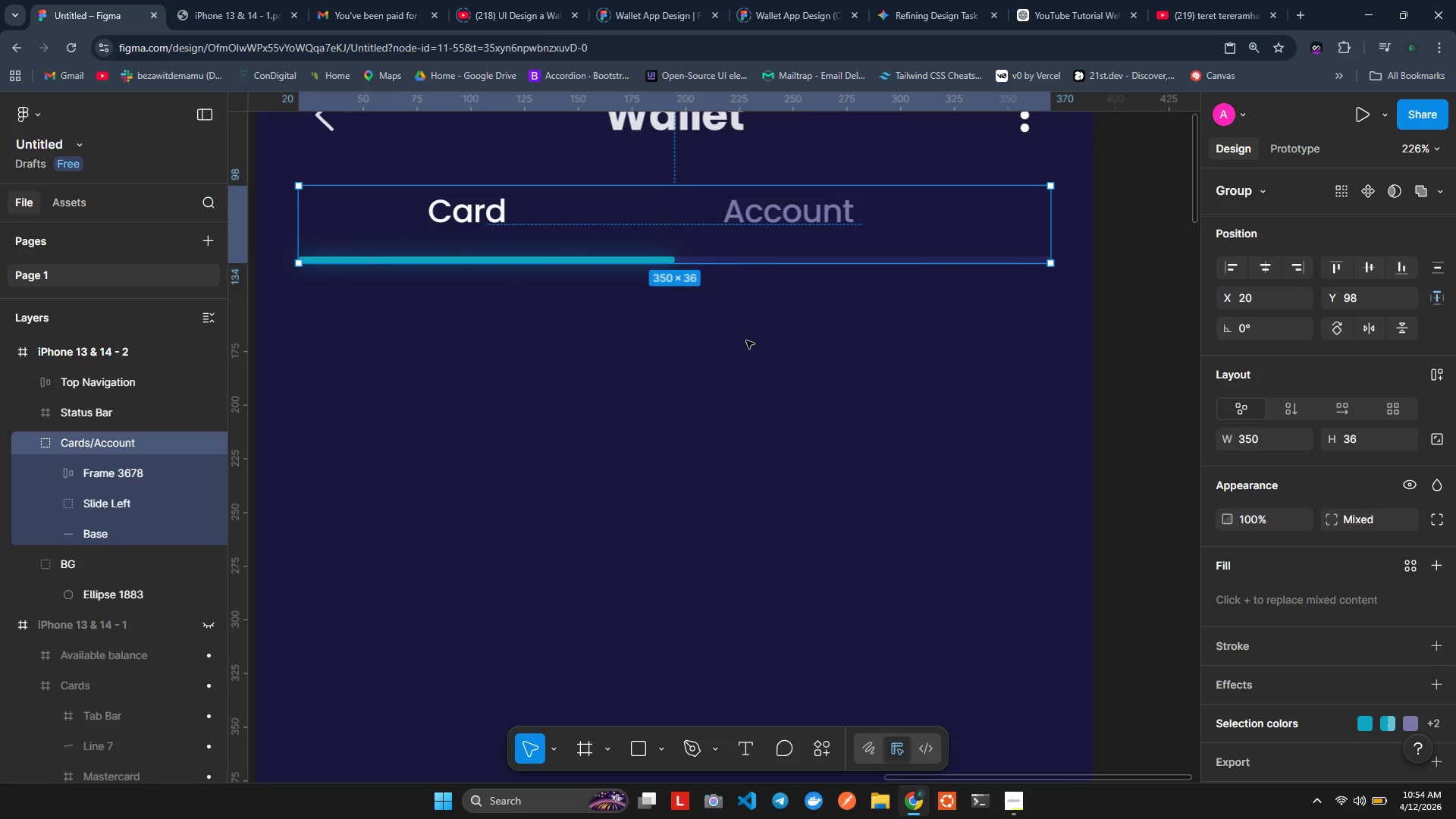 
key(ArrowDown)
 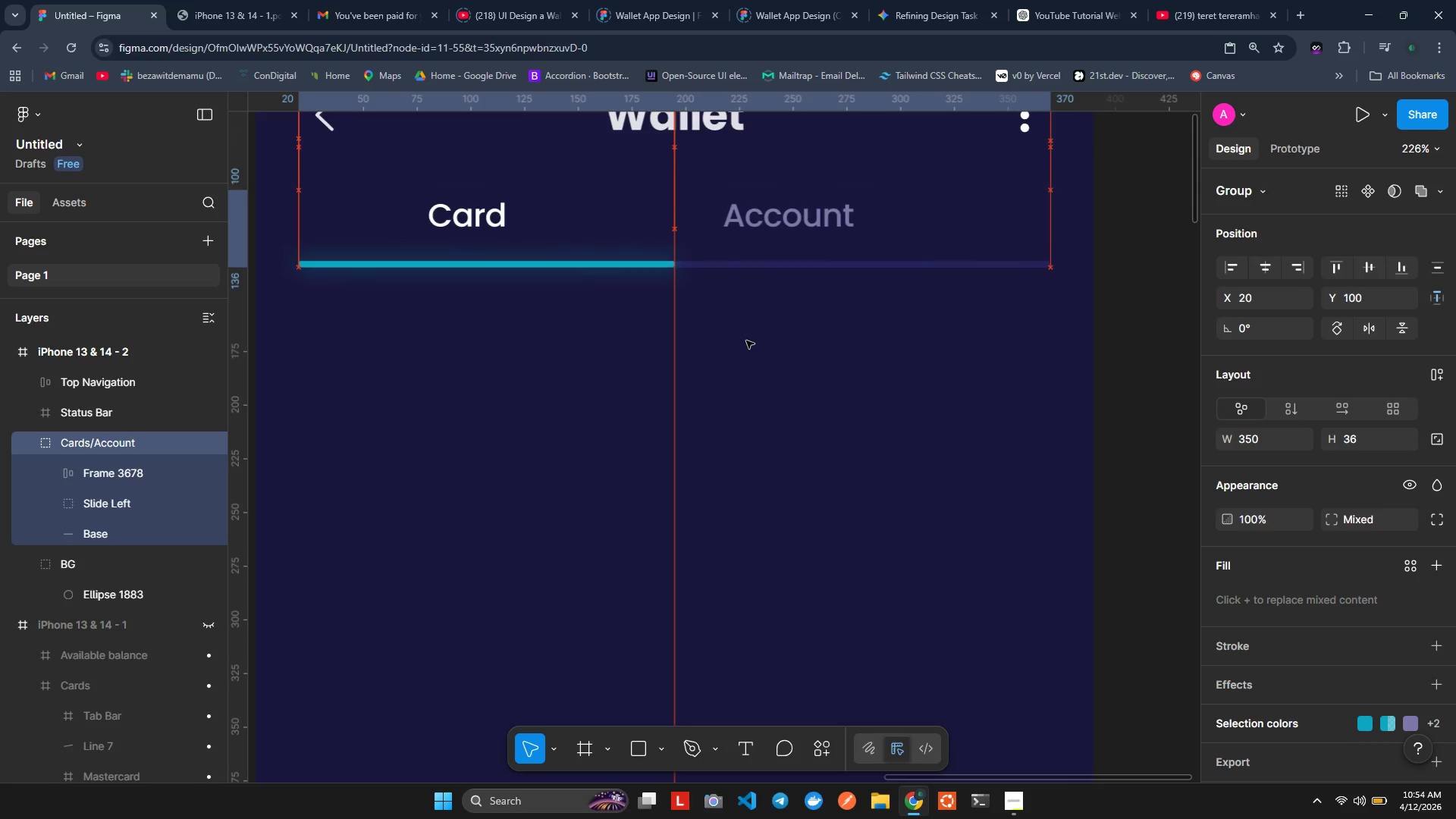 
key(ArrowDown)
 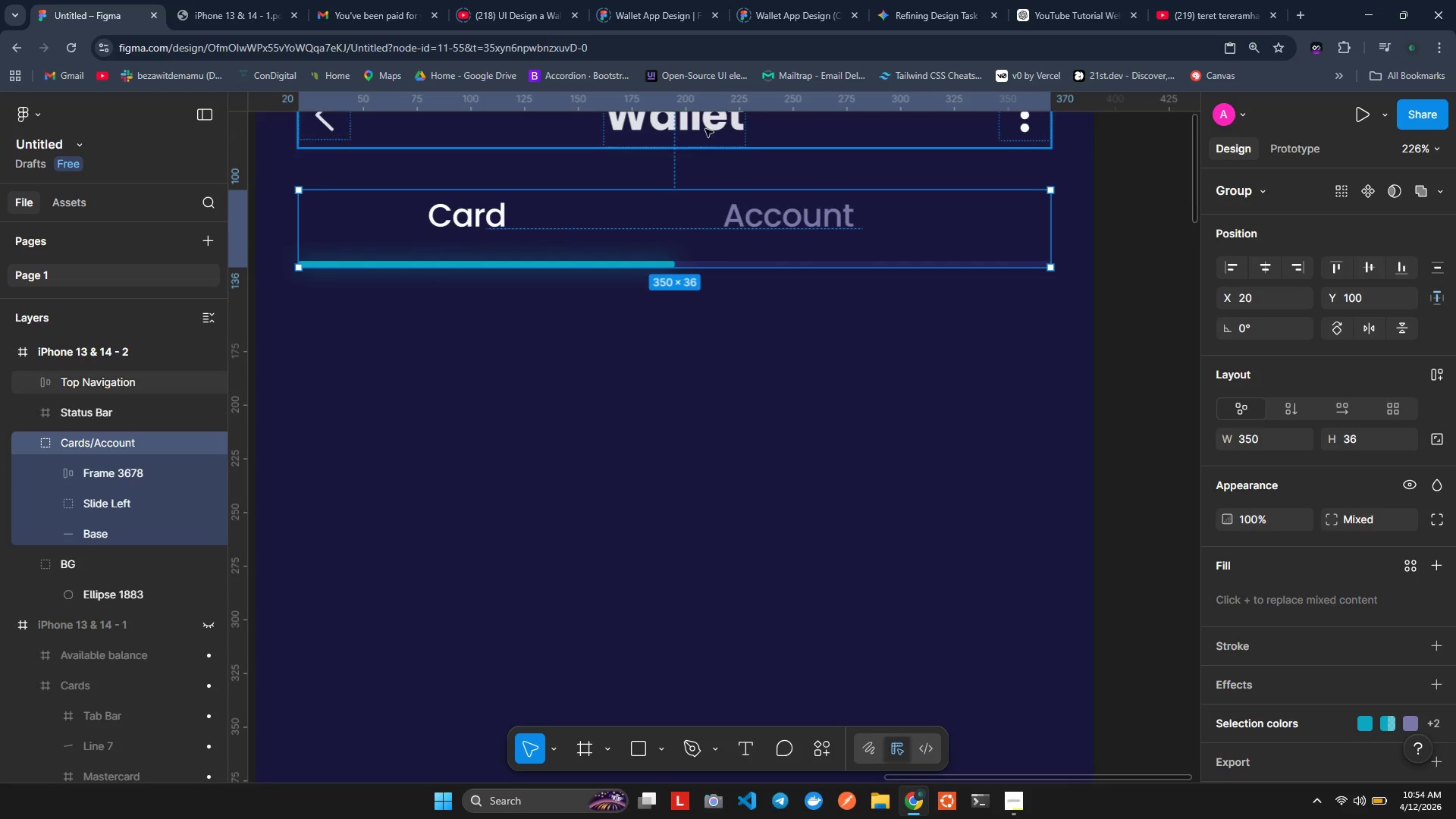 
wait(8.67)
 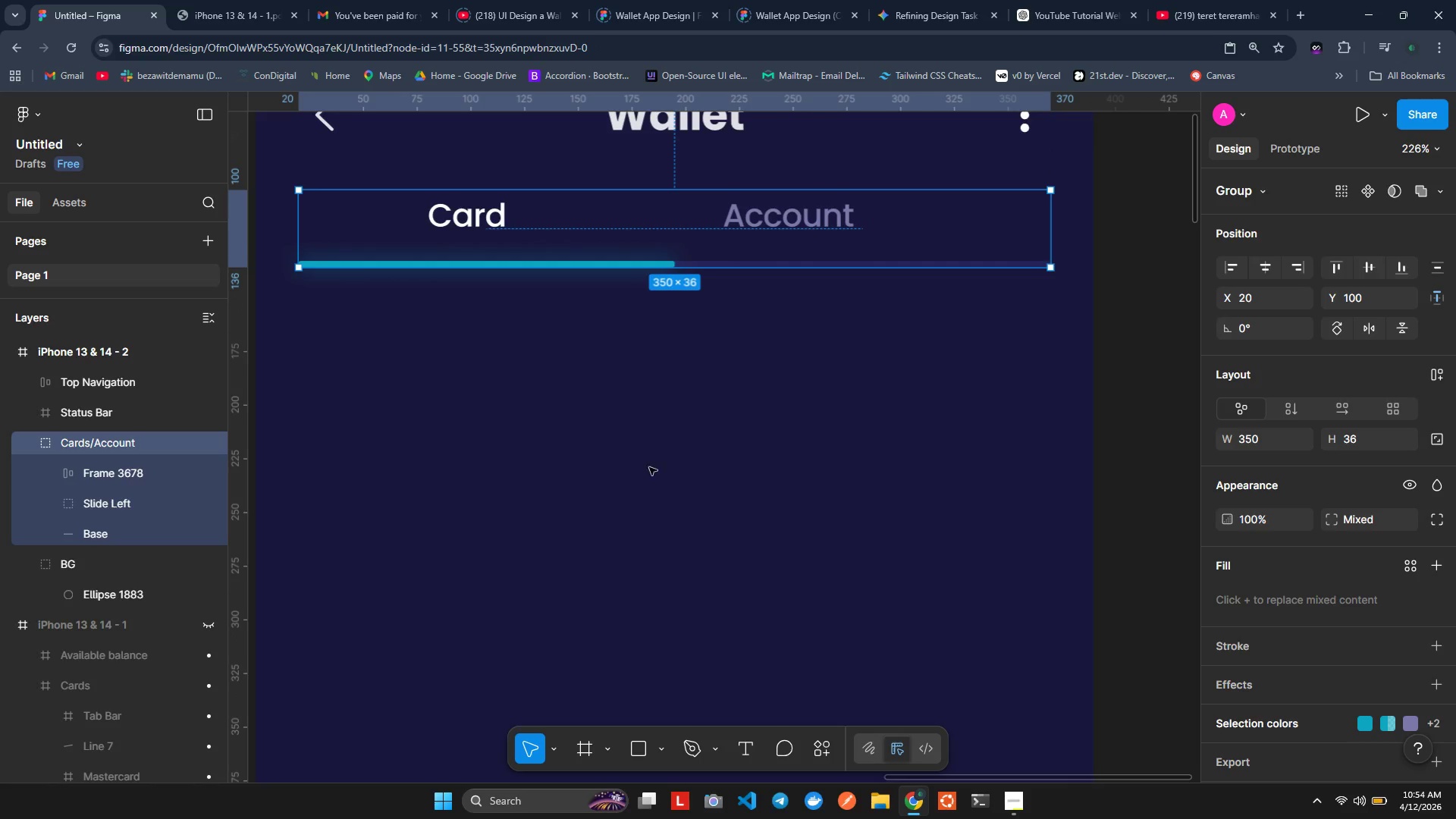 
key(Alt+ArrowDown)
 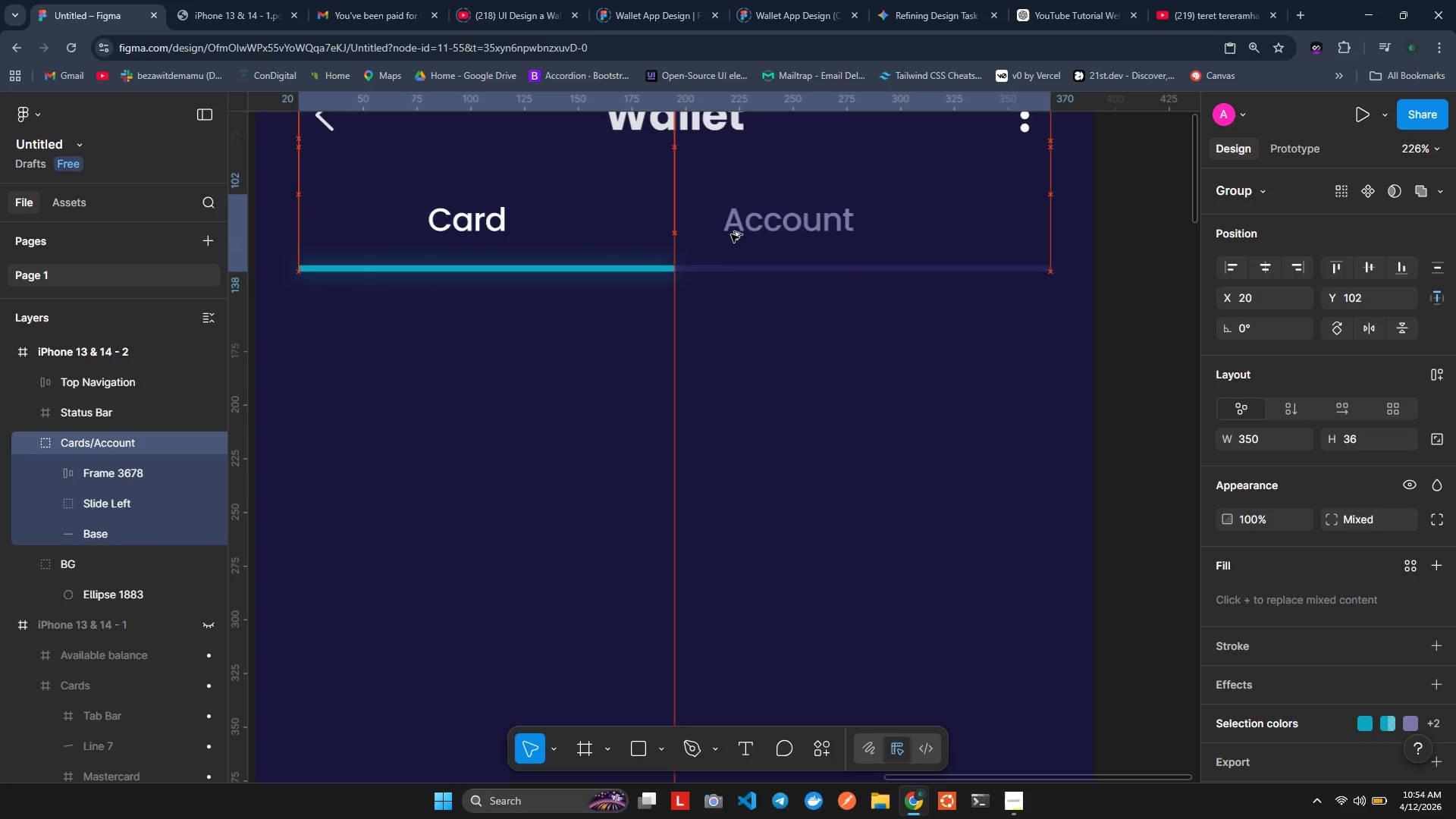 
key(Alt+ArrowDown)
 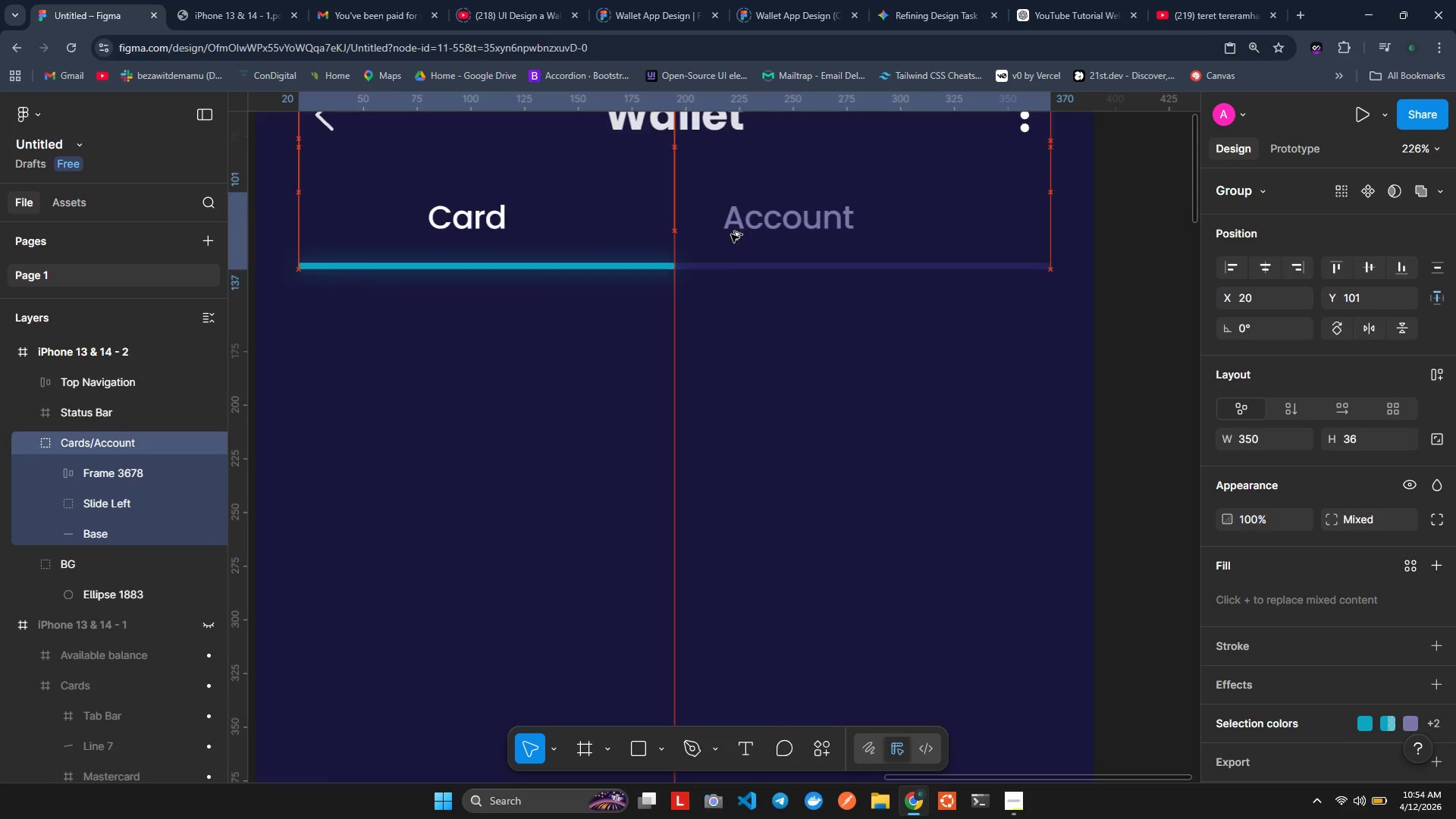 
key(Alt+ArrowUp)
 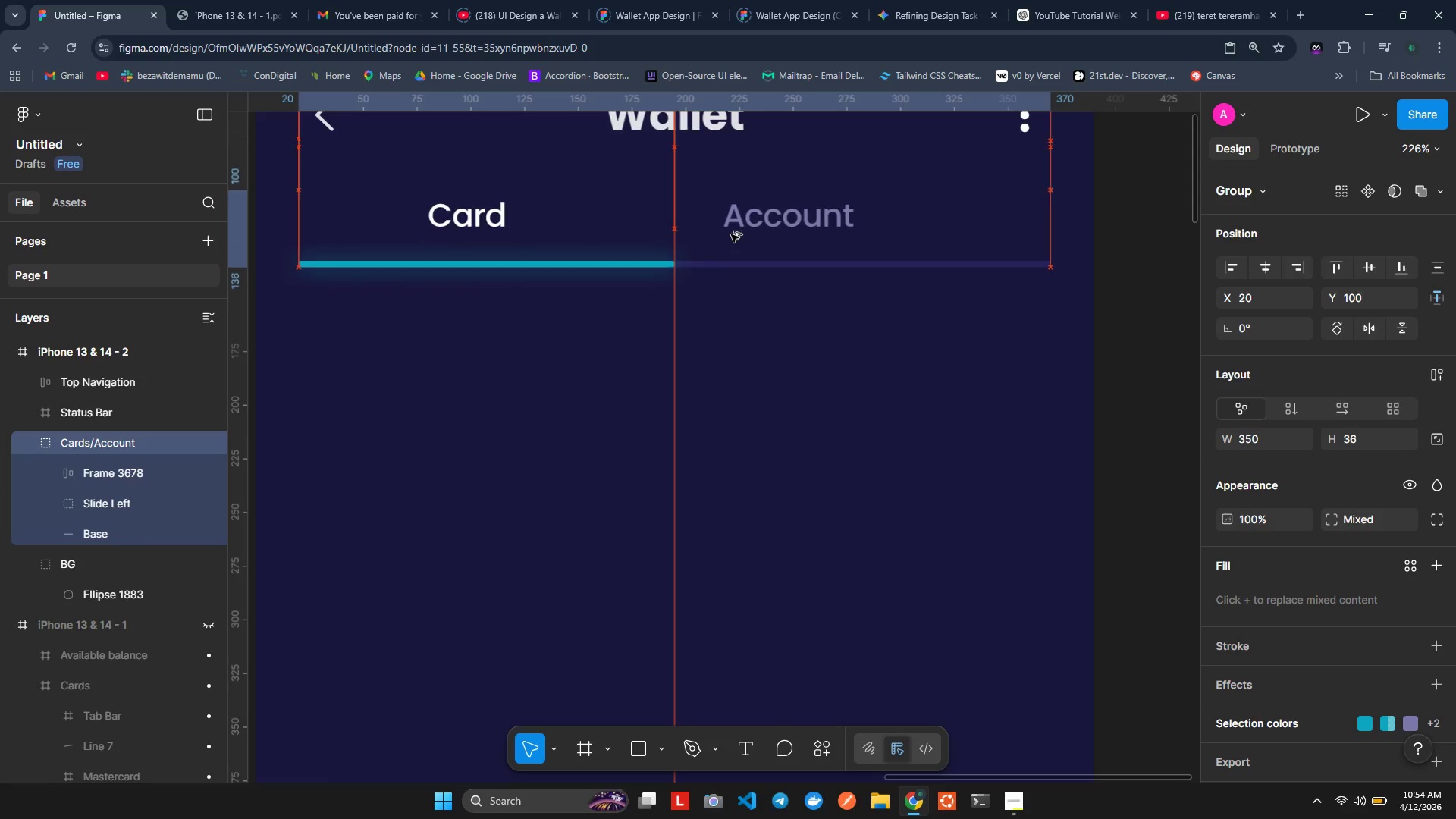 
key(Alt+ArrowUp)
 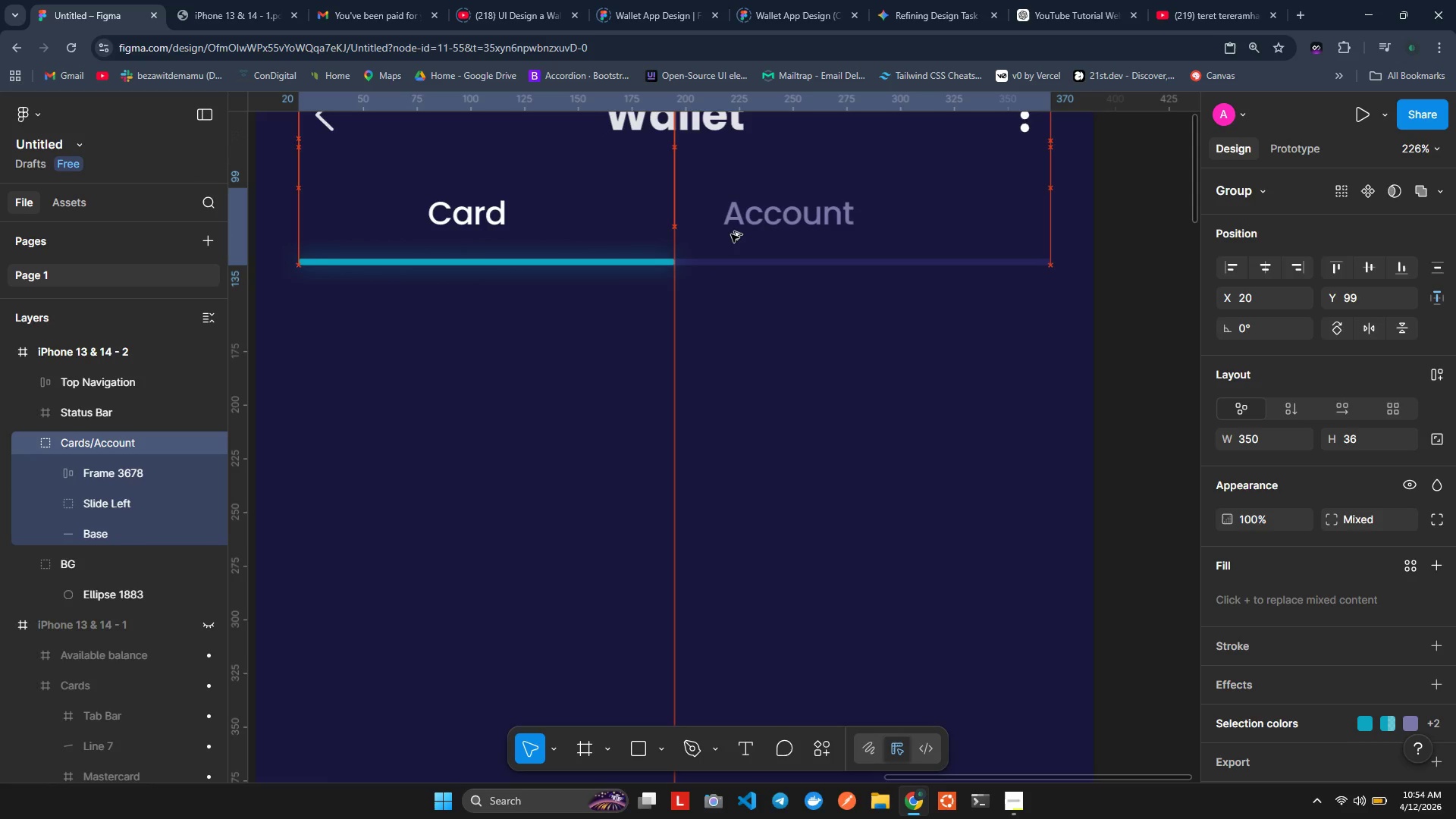 
key(Alt+ArrowUp)
 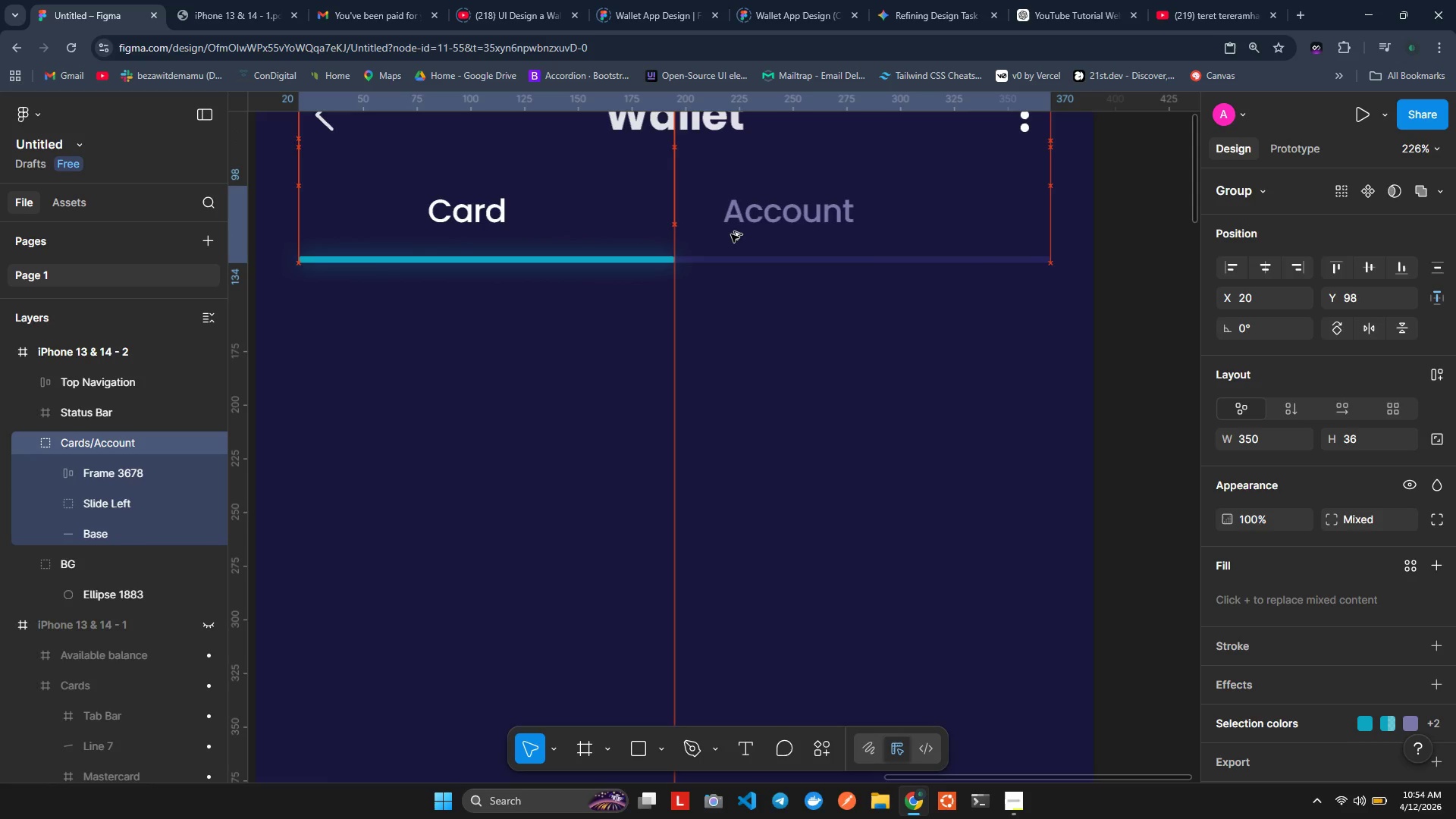 
key(Alt+ArrowUp)
 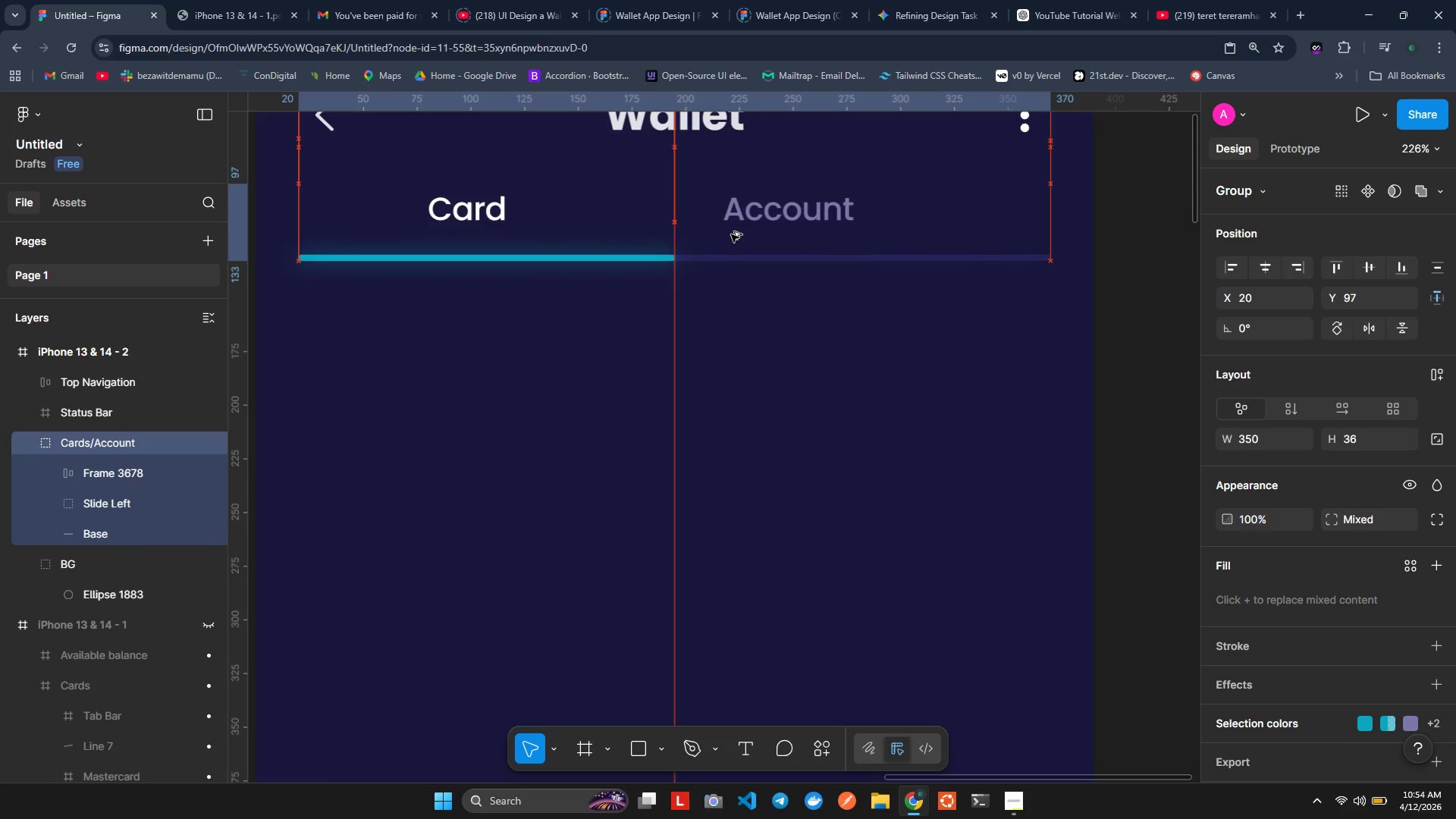 
key(Alt+ArrowUp)
 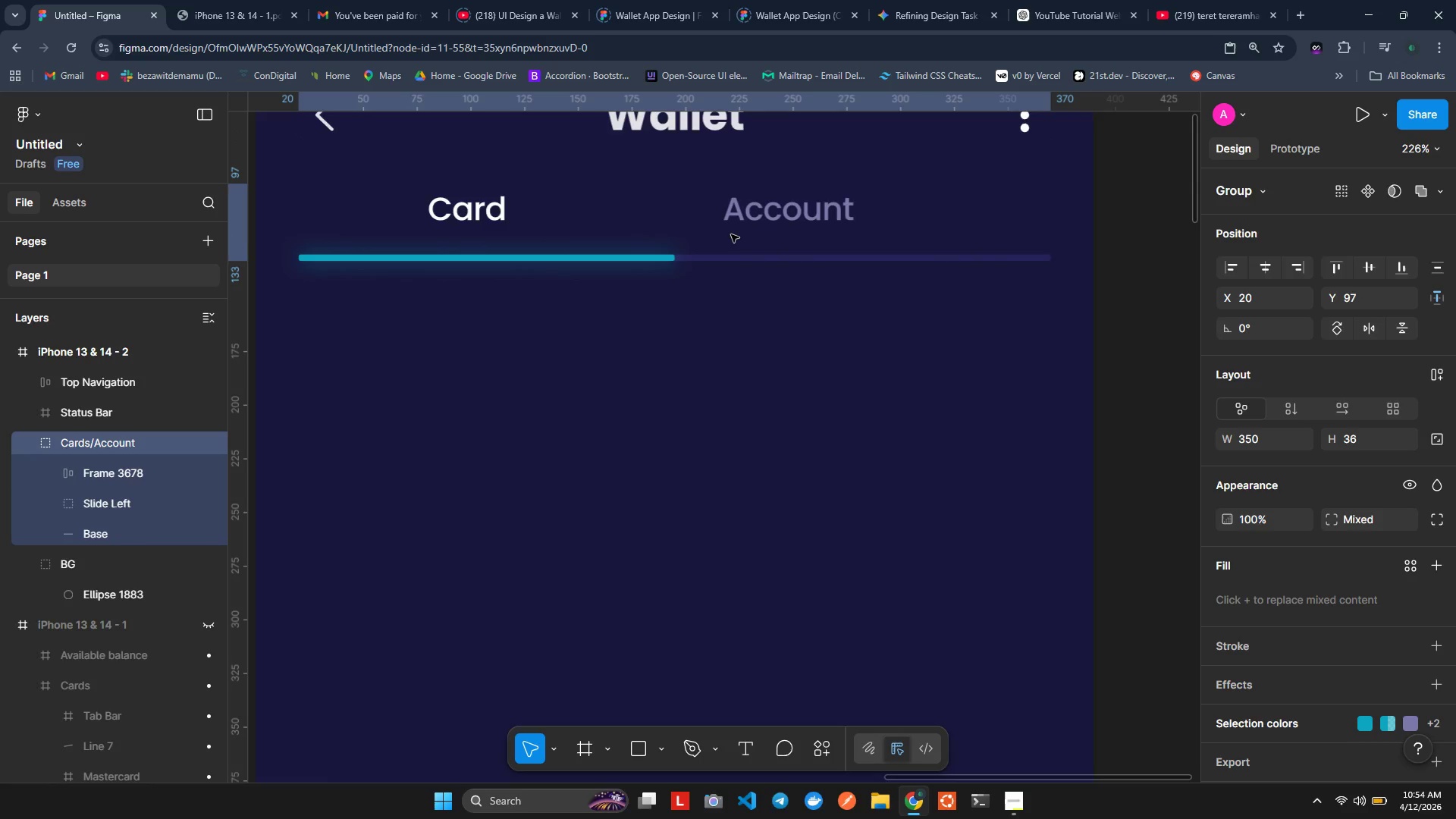 
key(Control+ControlLeft)
 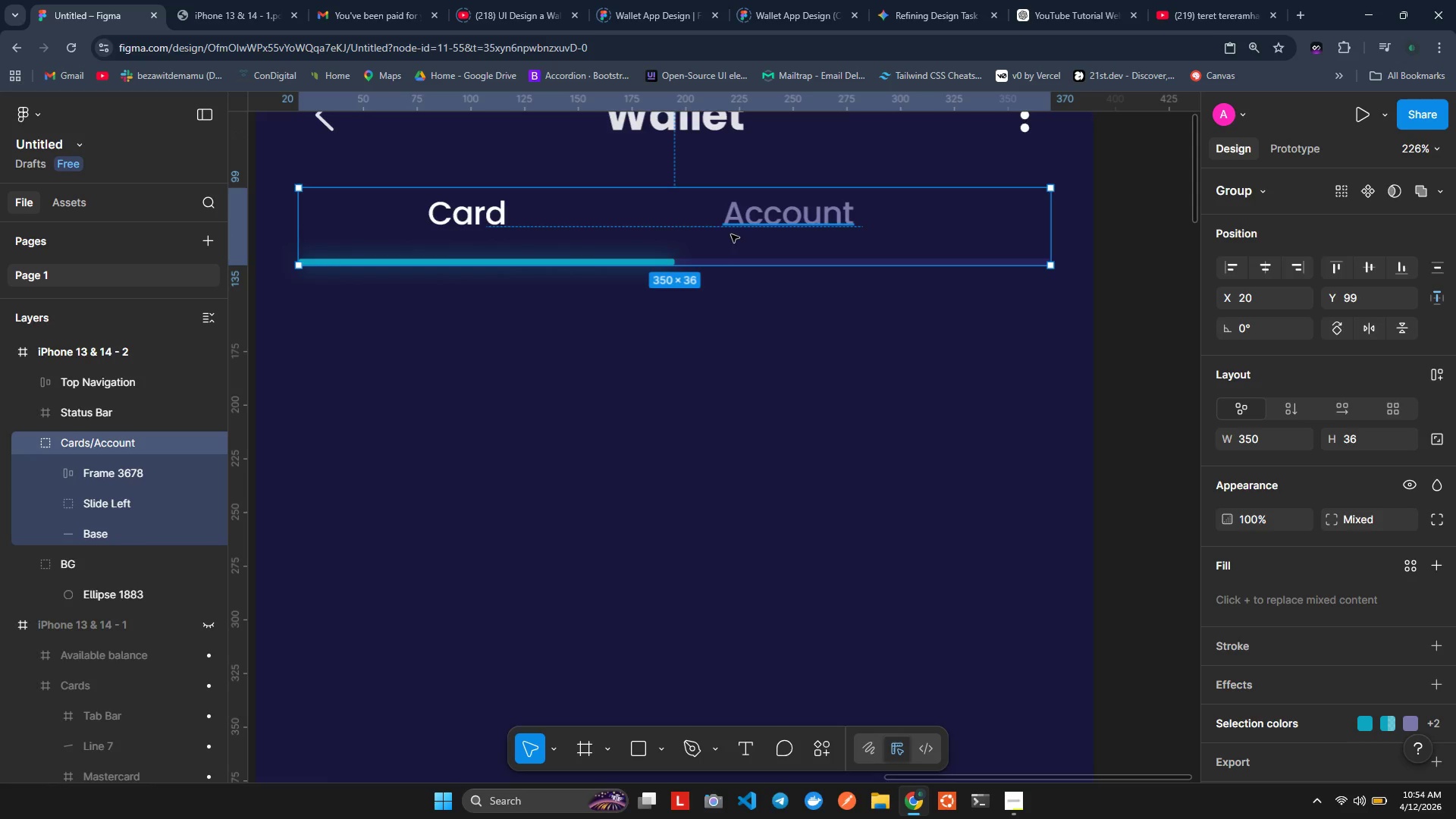 
key(Control+Z)
 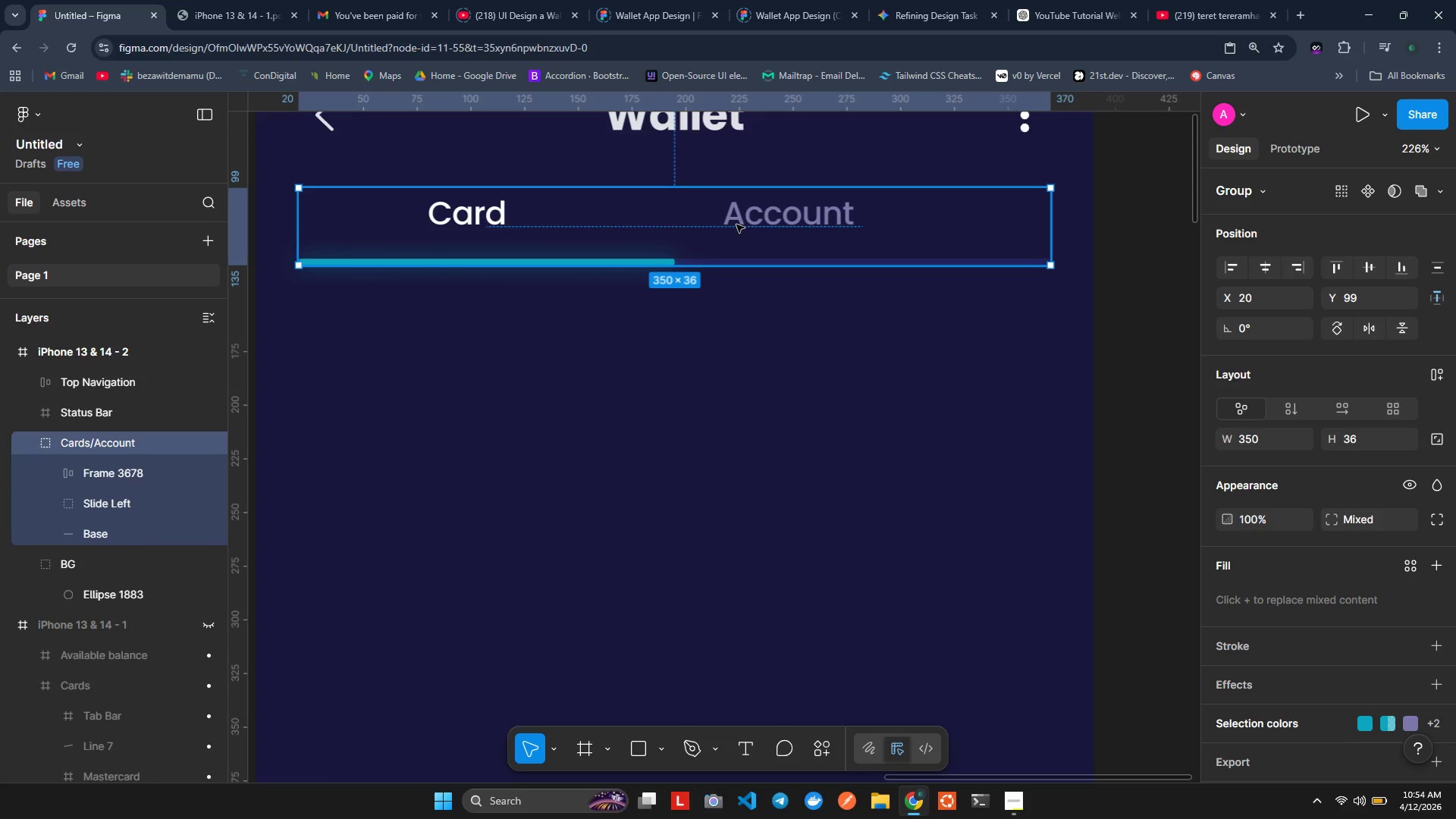 
double_click([736, 224])
 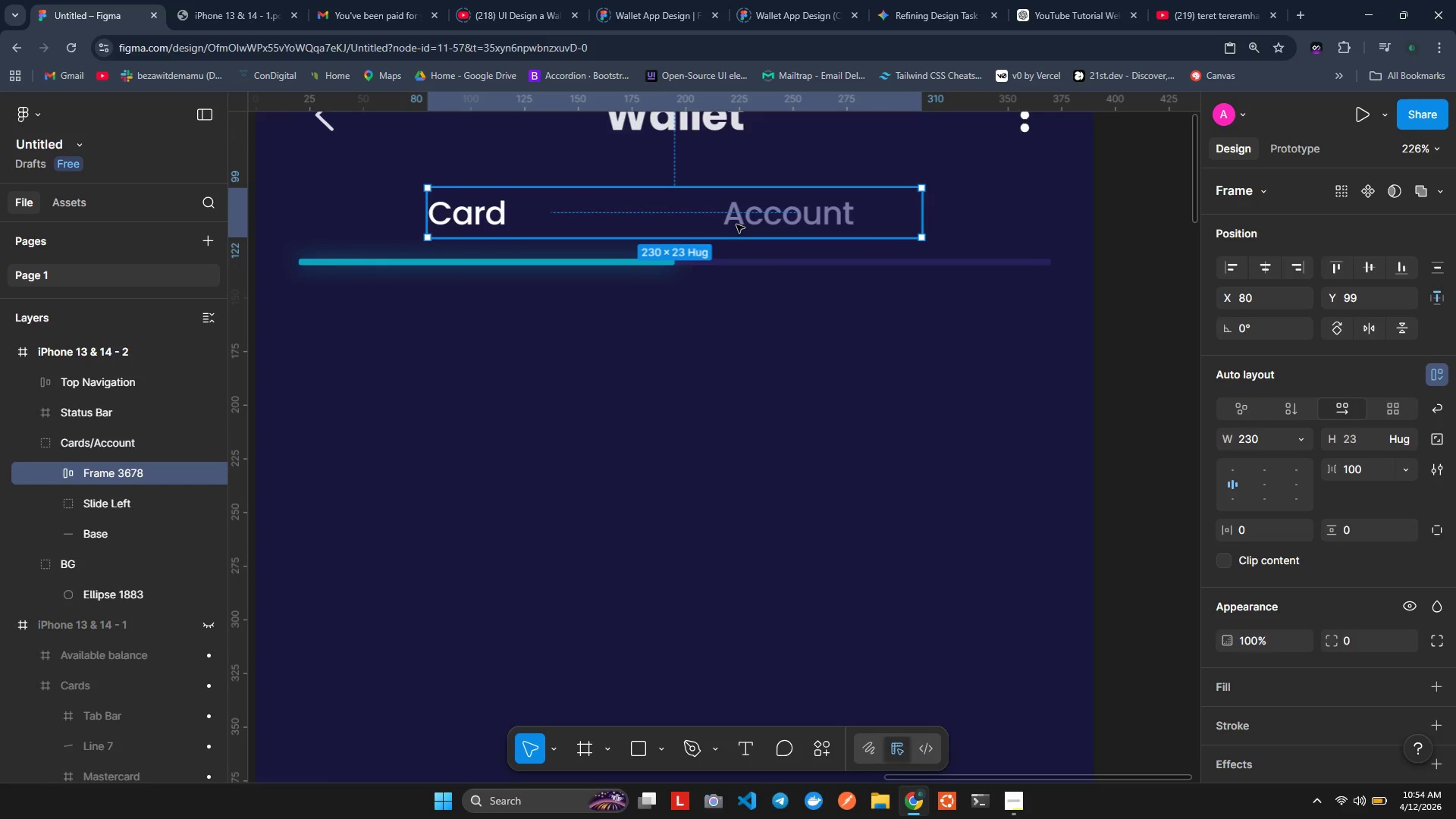 
triple_click([736, 224])
 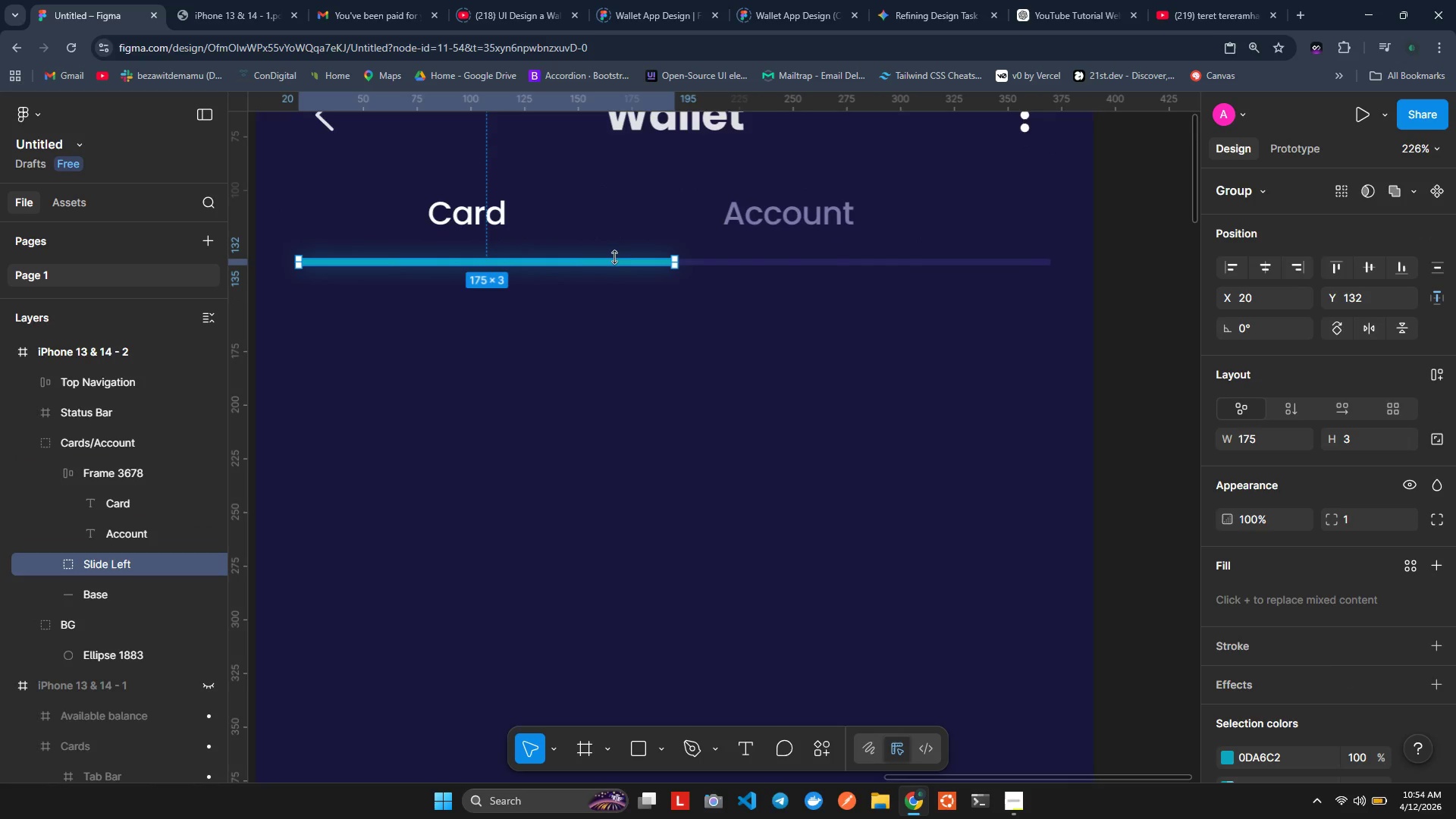 
double_click([623, 239])
 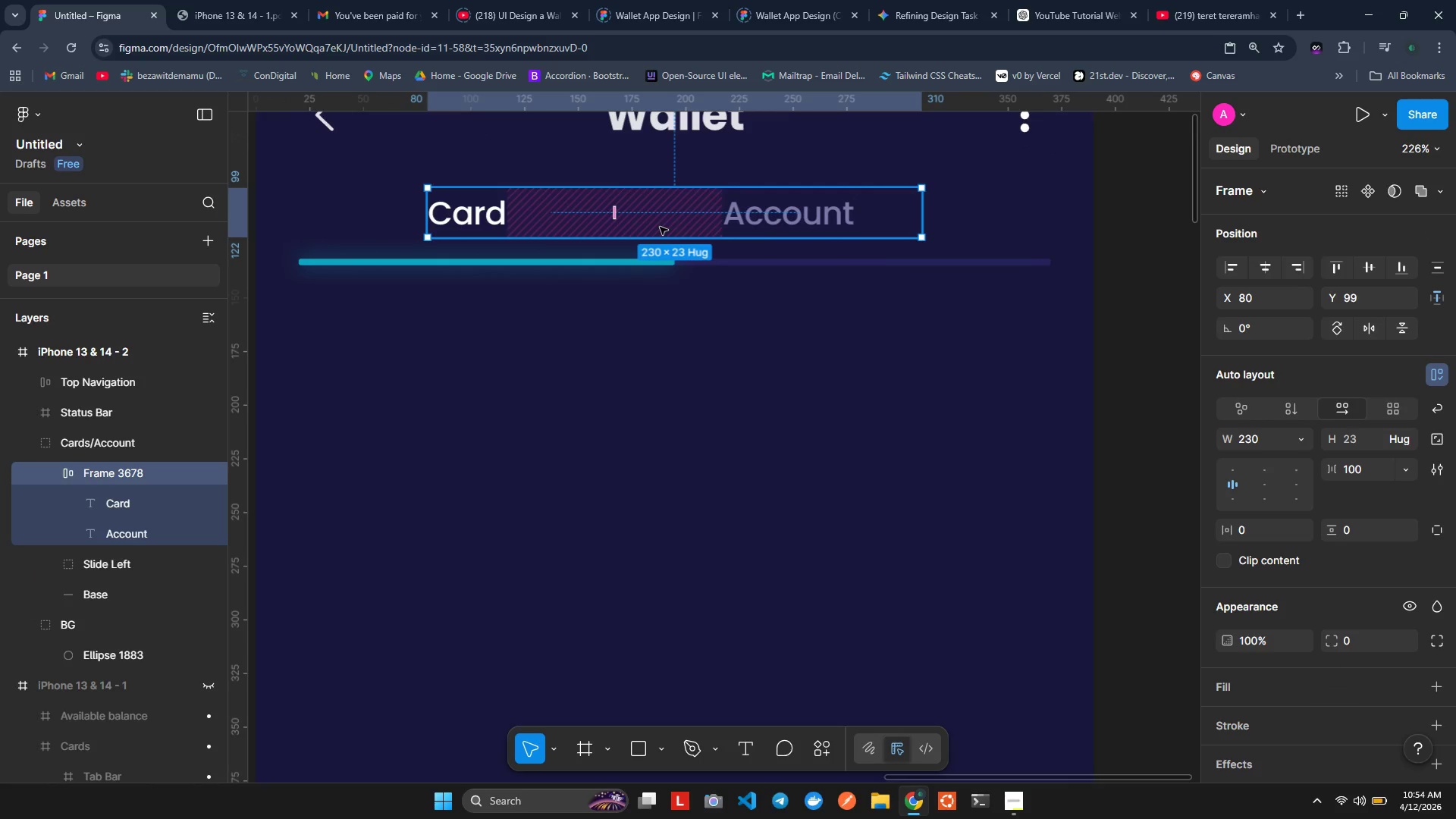 
key(Alt+ArrowUp)
 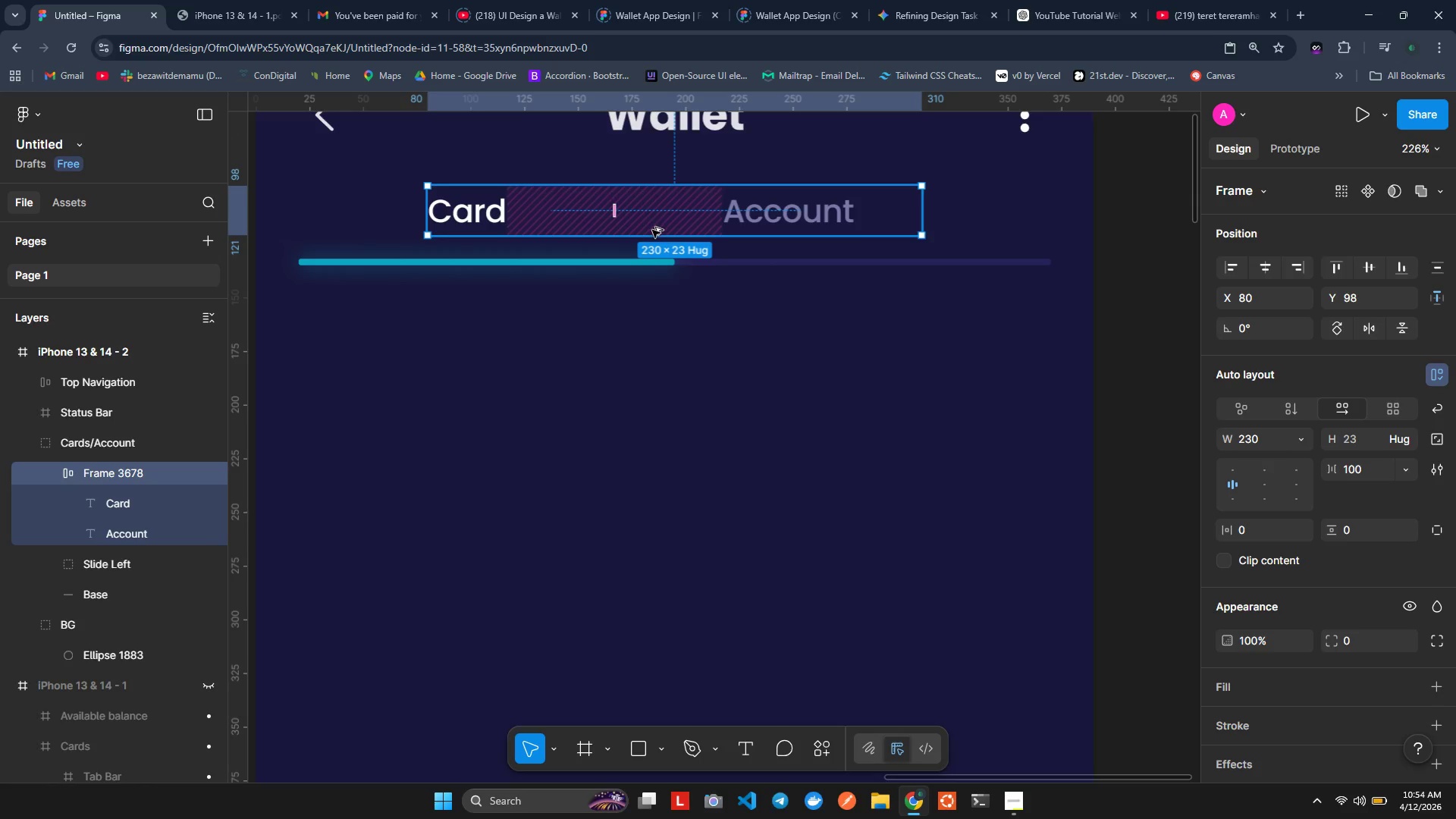 
key(Alt+ArrowUp)
 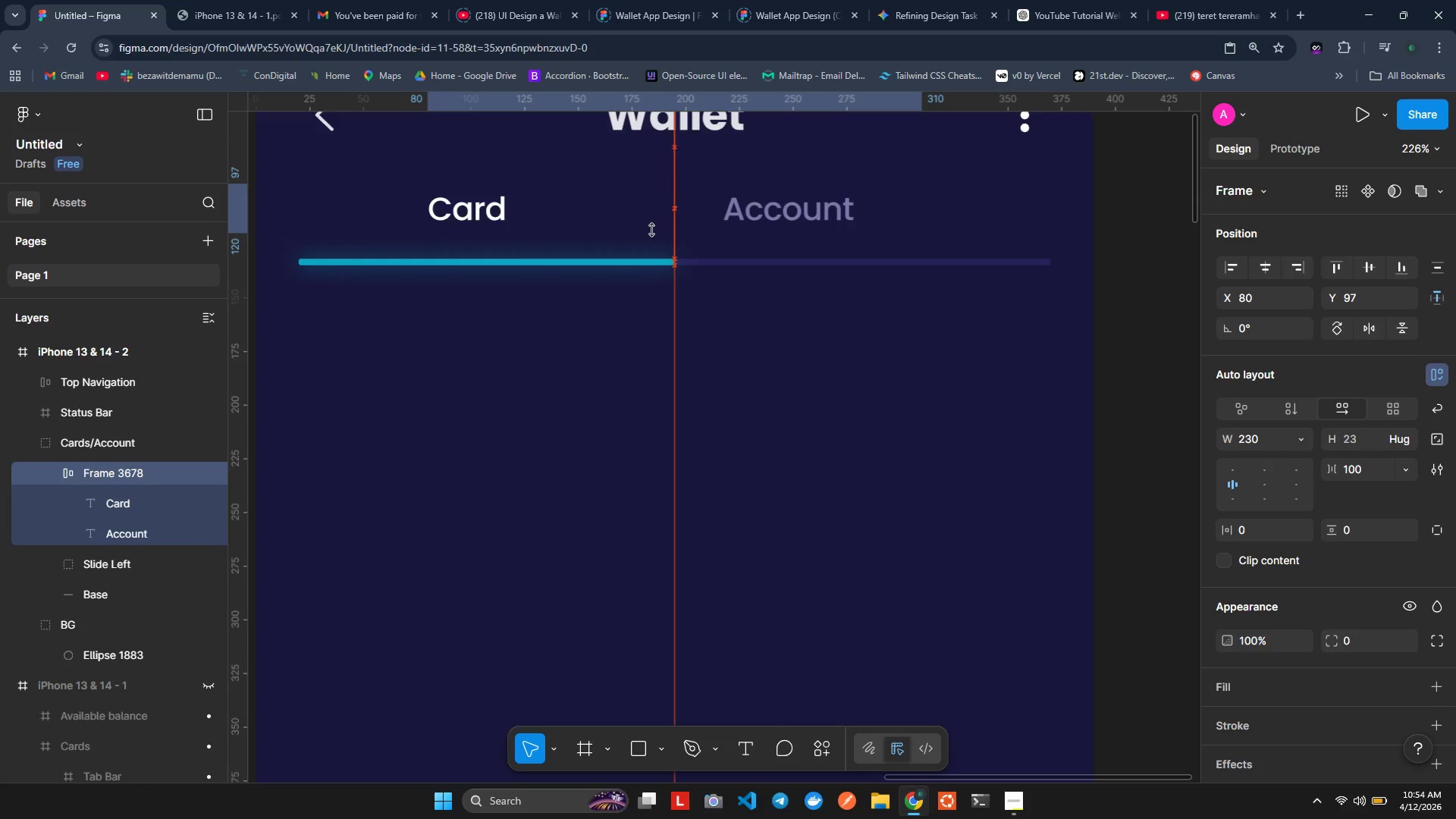 
key(Alt+ArrowUp)
 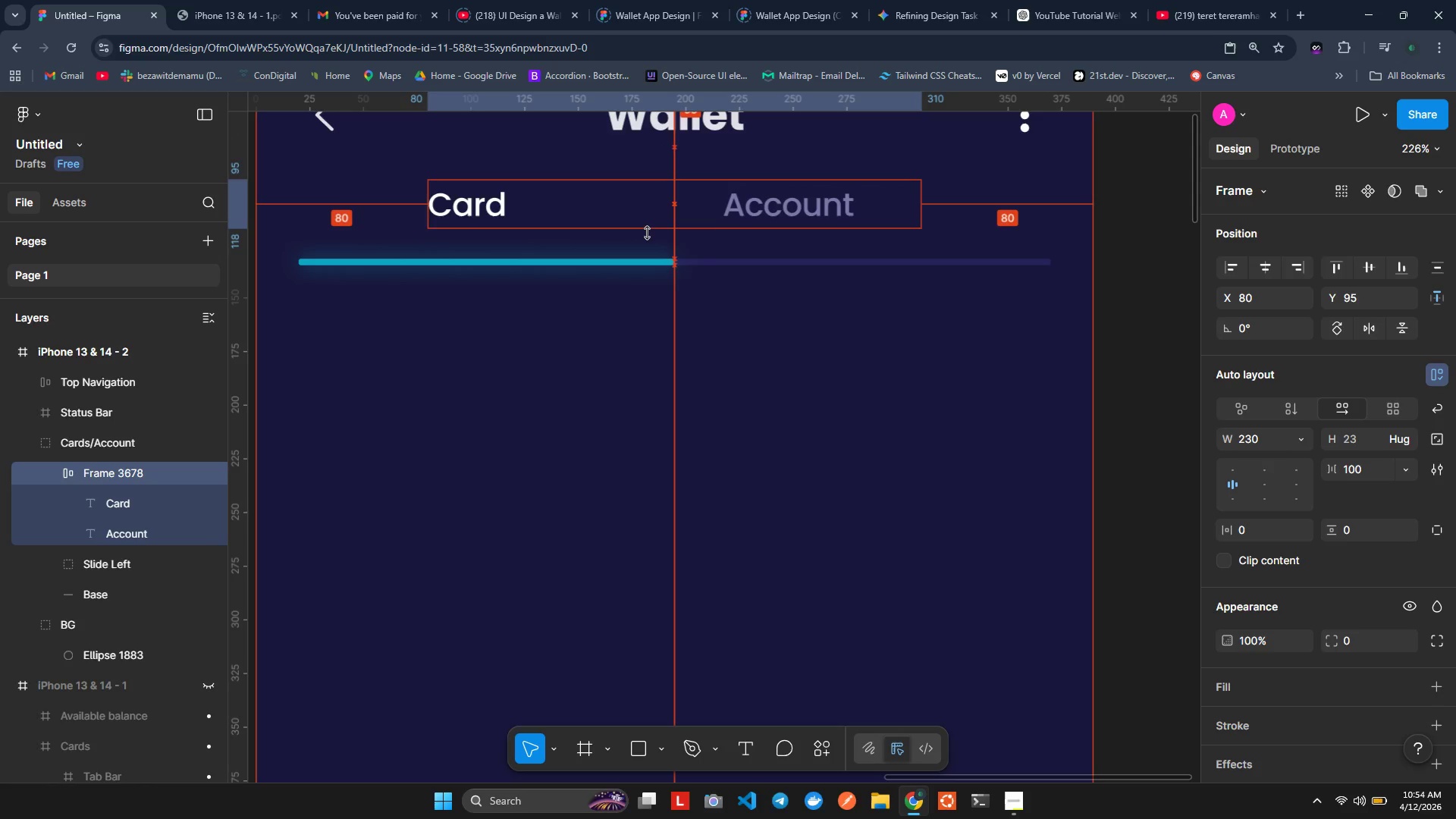 
key(Alt+ArrowUp)
 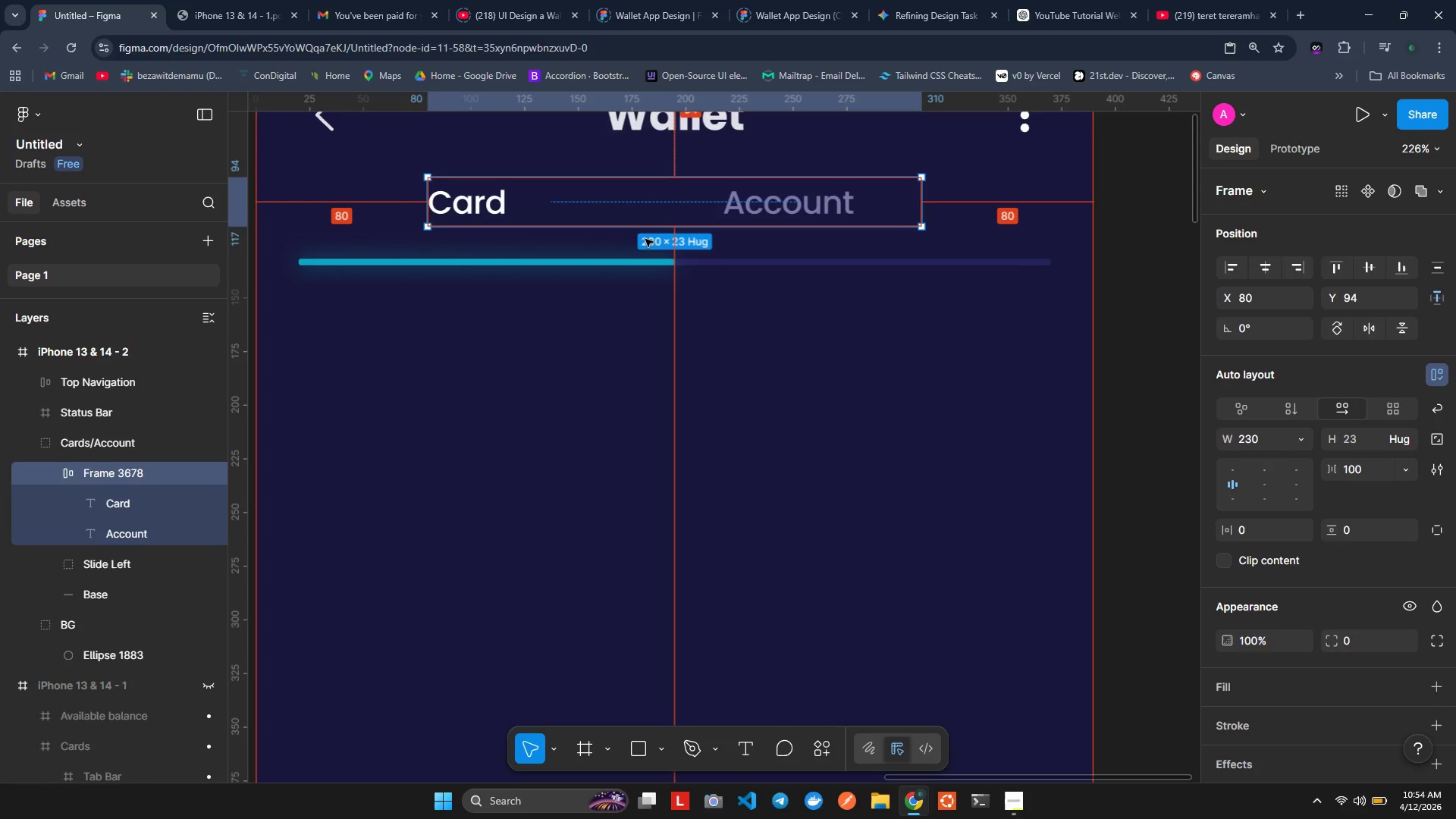 
key(Alt+ArrowUp)
 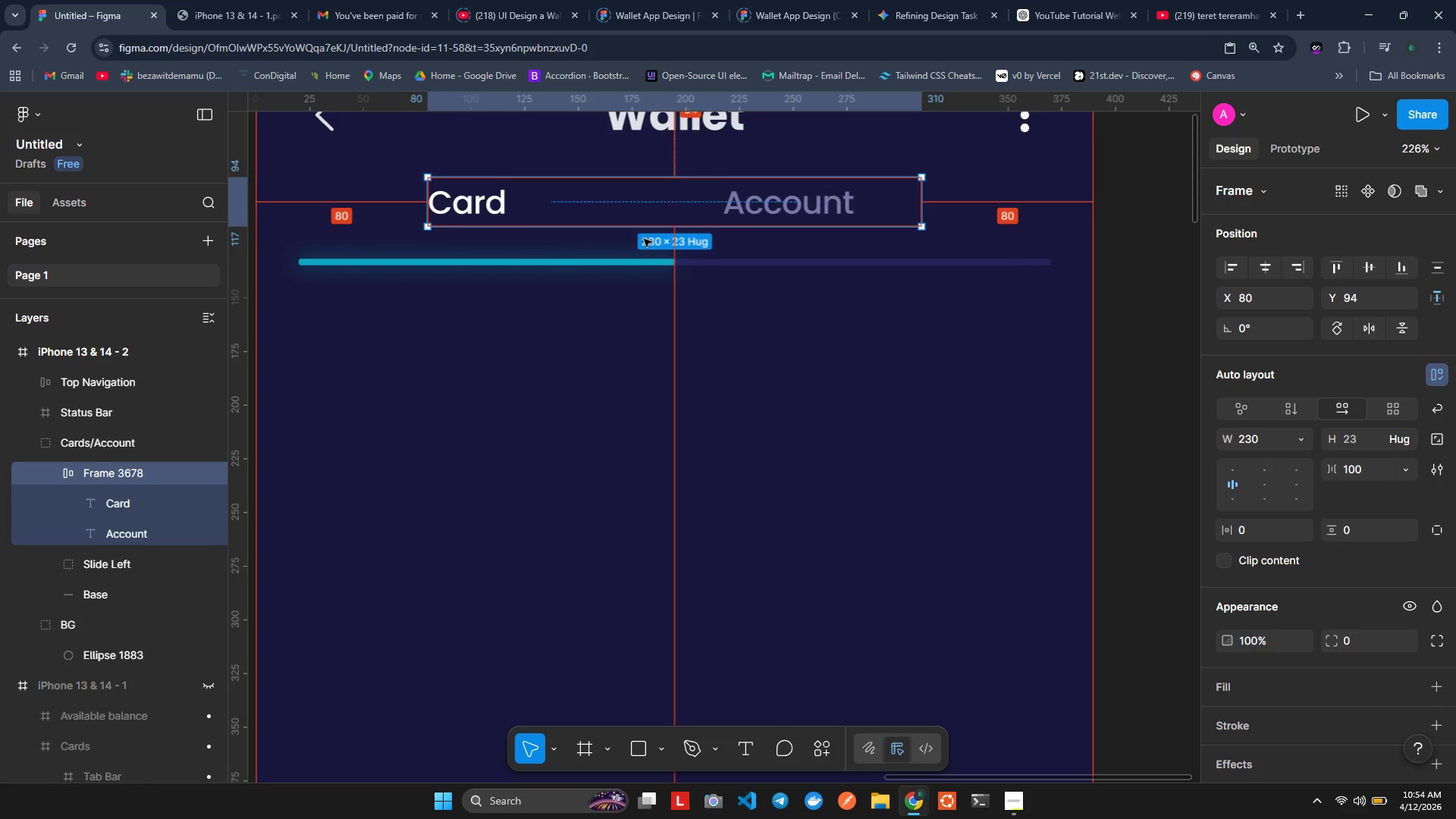 
key(Alt+ArrowDown)
 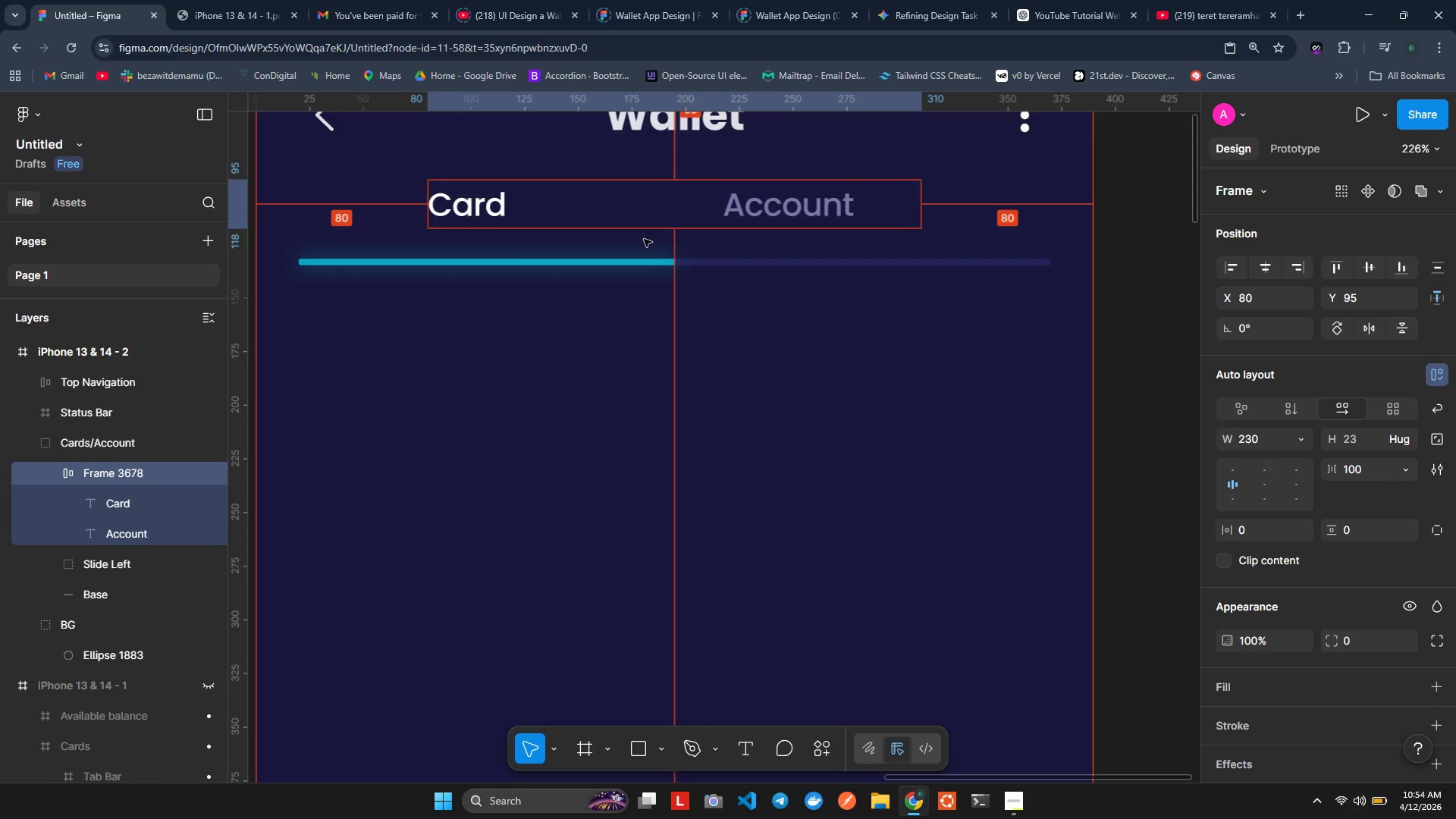 
key(Alt+ArrowUp)
 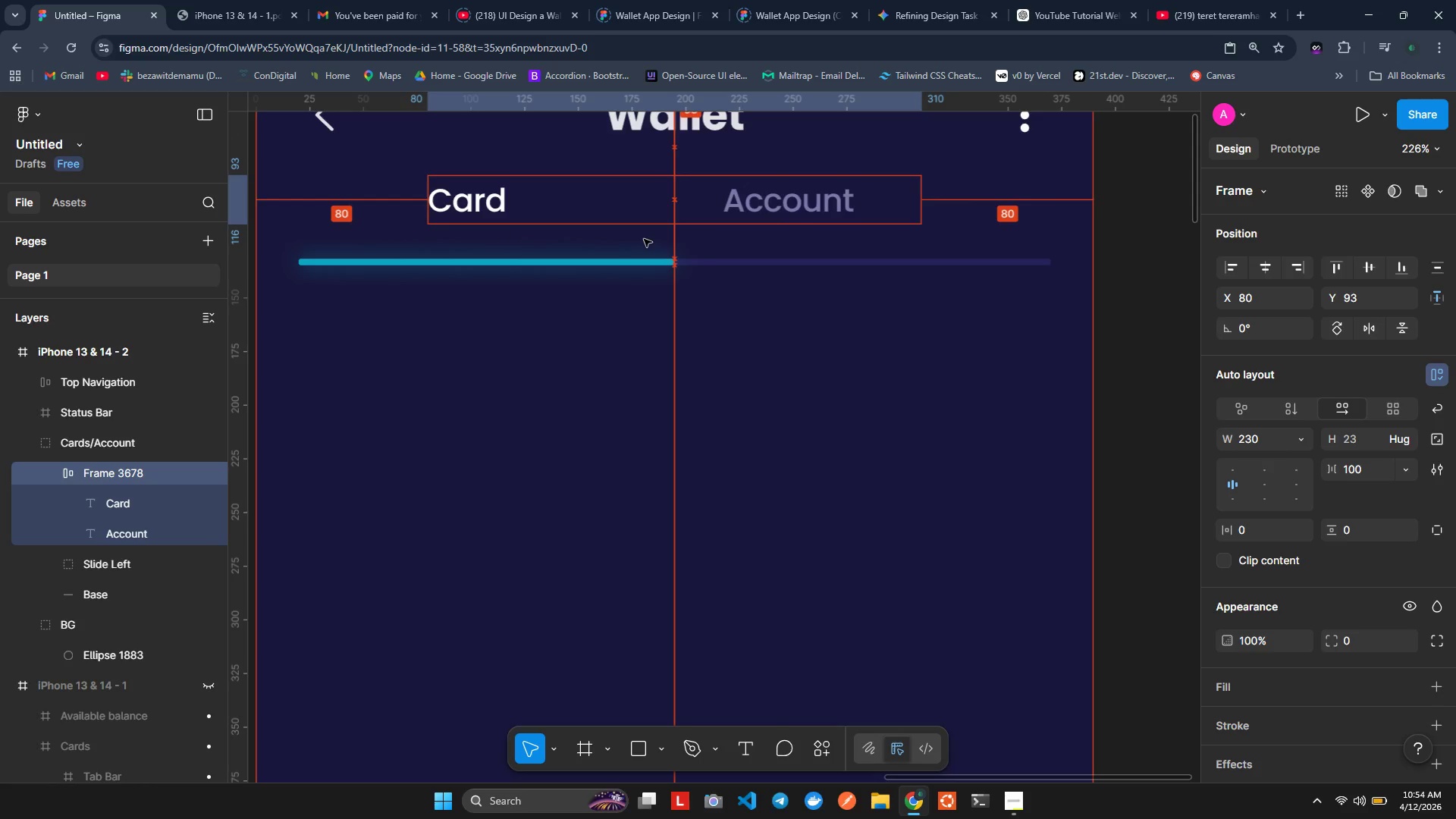 
key(Alt+ArrowUp)
 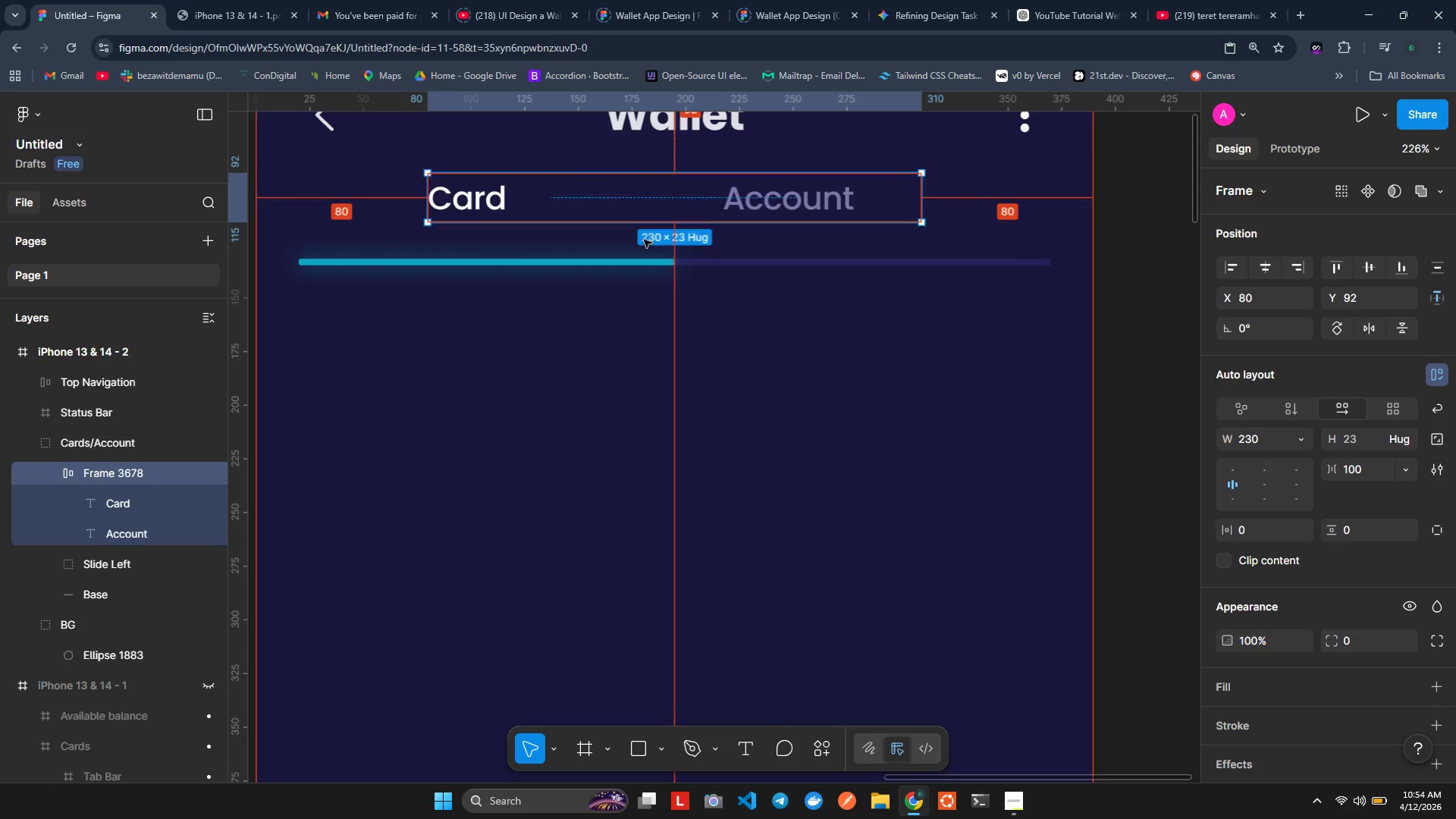 
key(Alt+ArrowUp)
 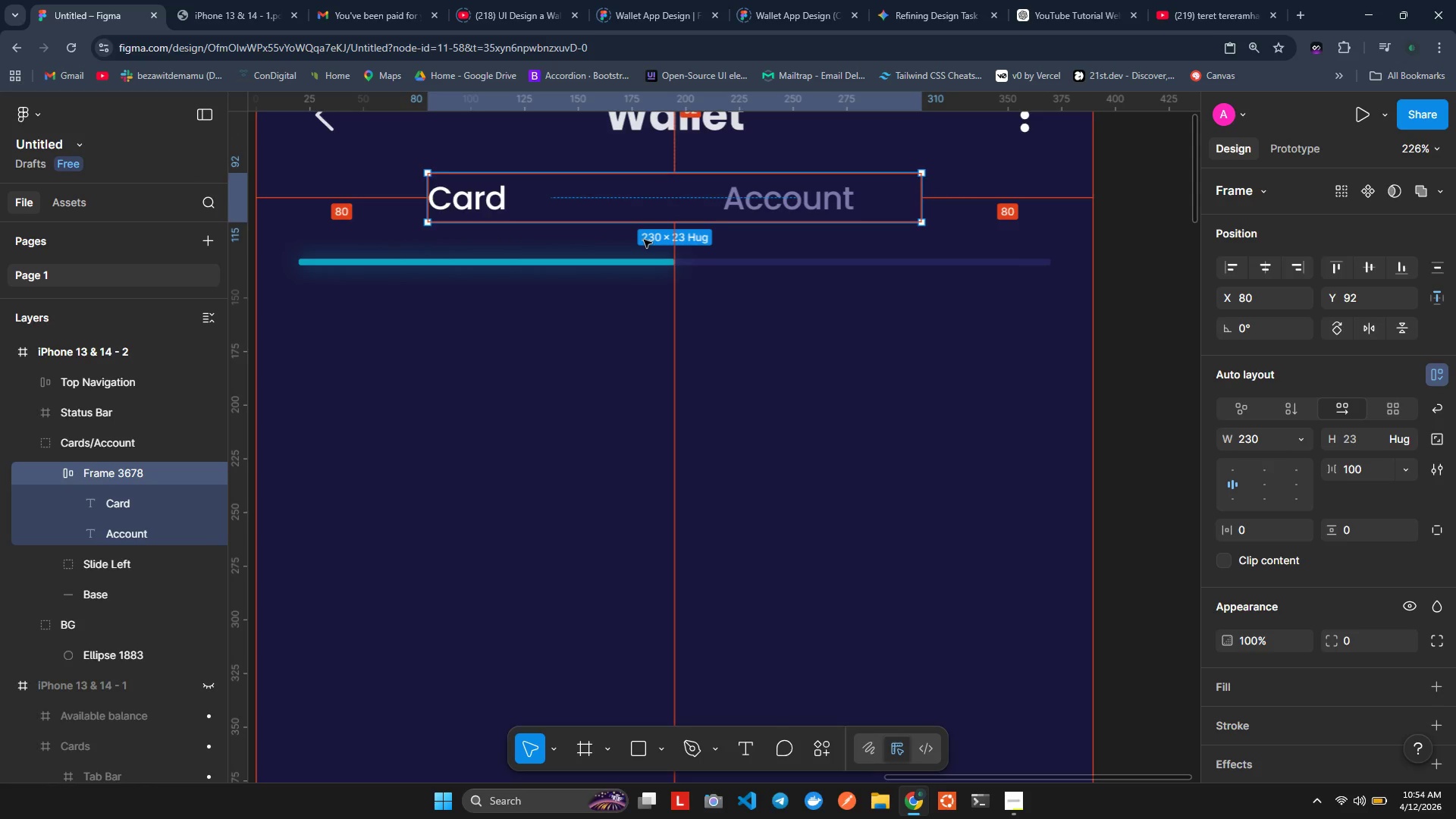 
key(Alt+ArrowUp)
 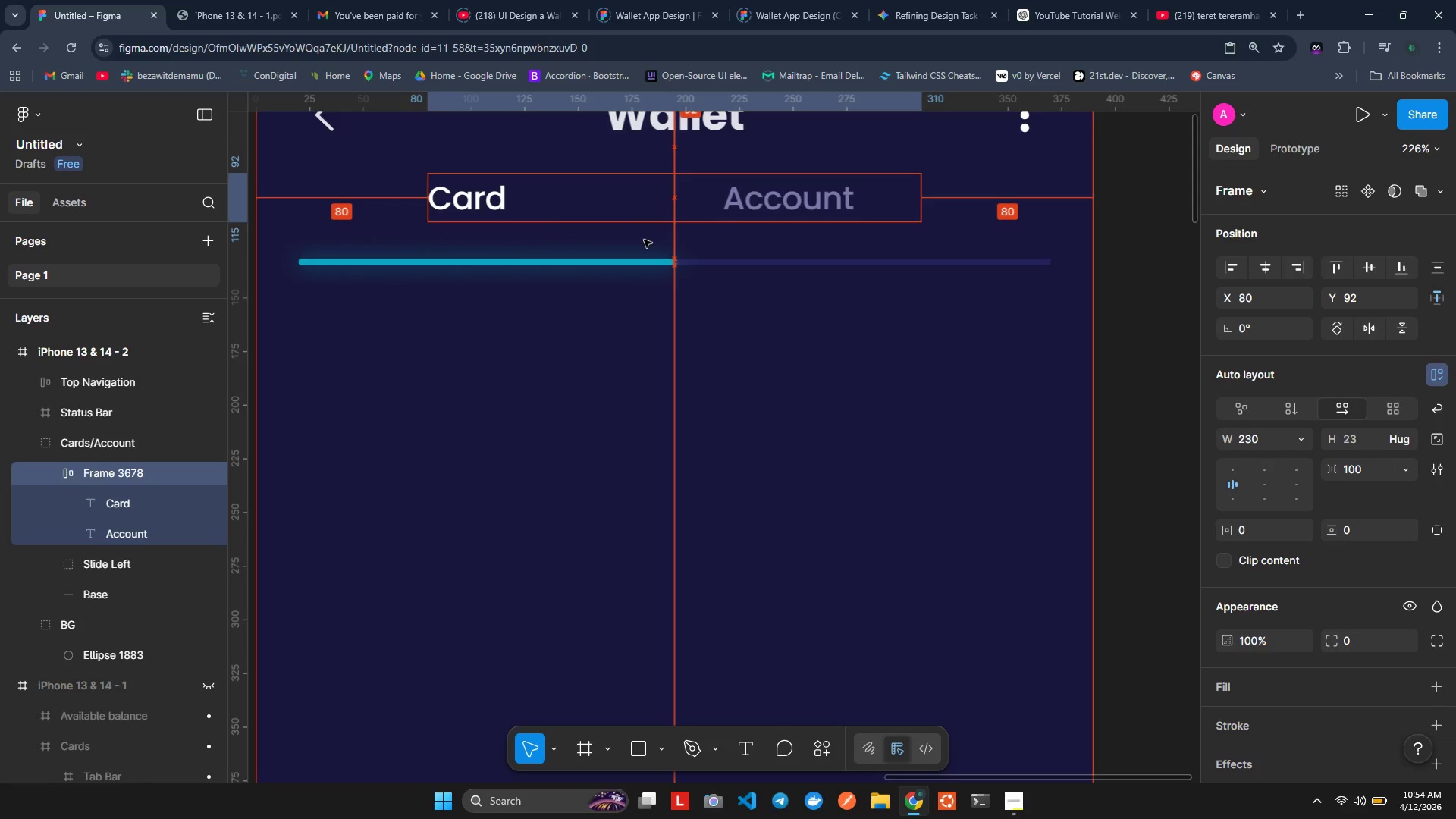 
key(Alt+ArrowDown)
 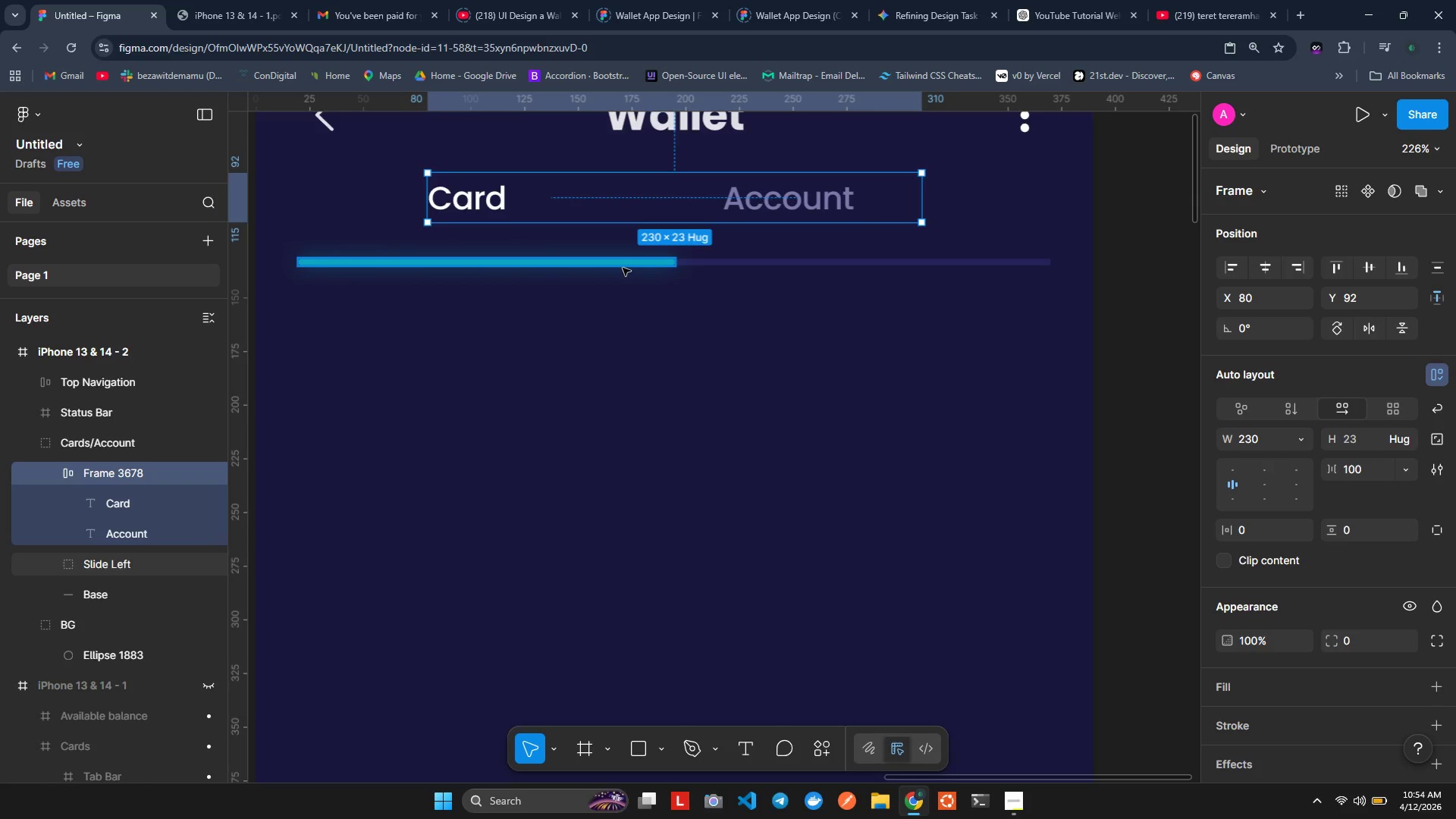 
wait(33.25)
 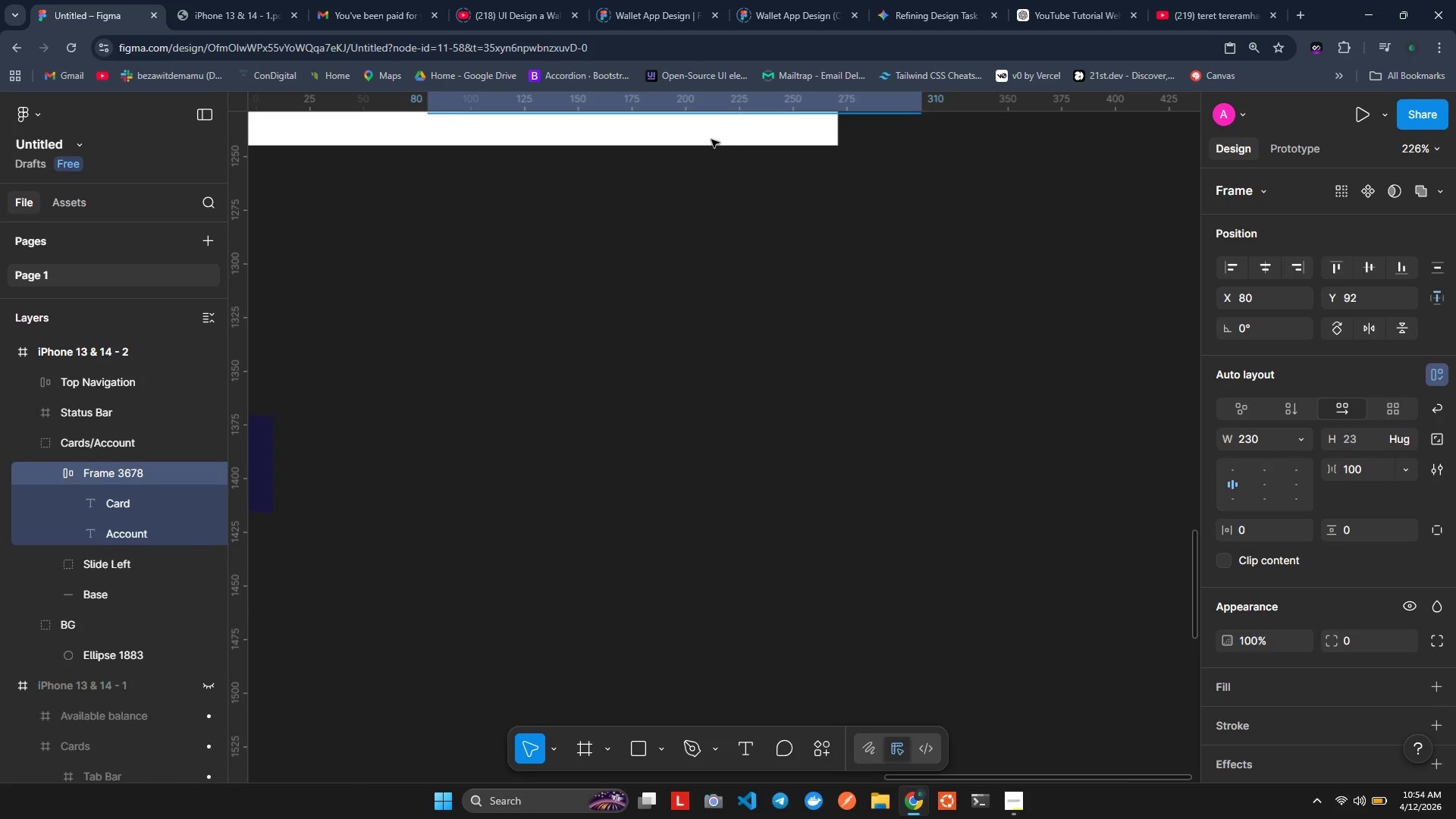 
key(Shift+ShiftLeft)
 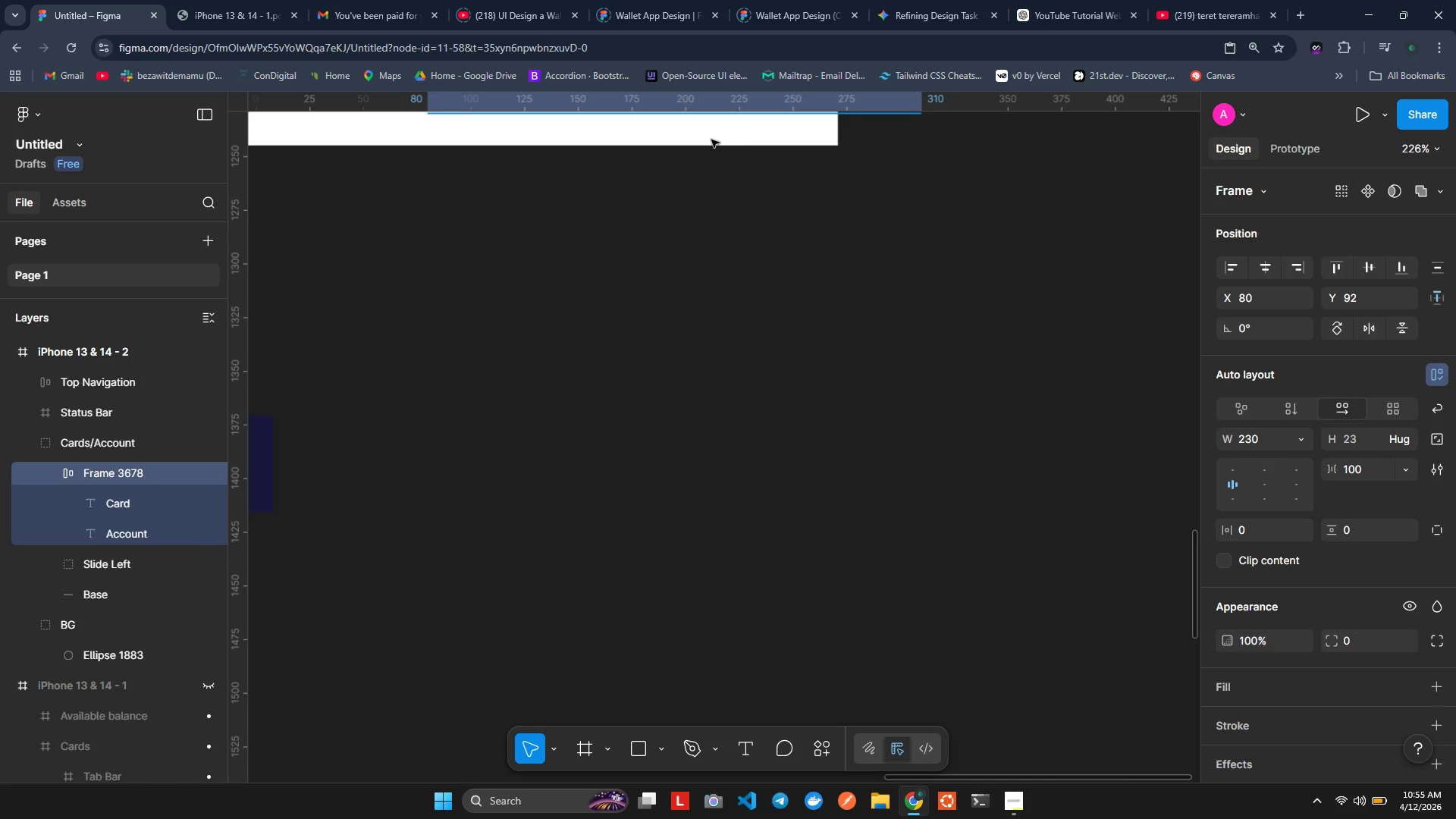 
scroll: coordinate [711, 140], scroll_direction: down, amount: 21.0
 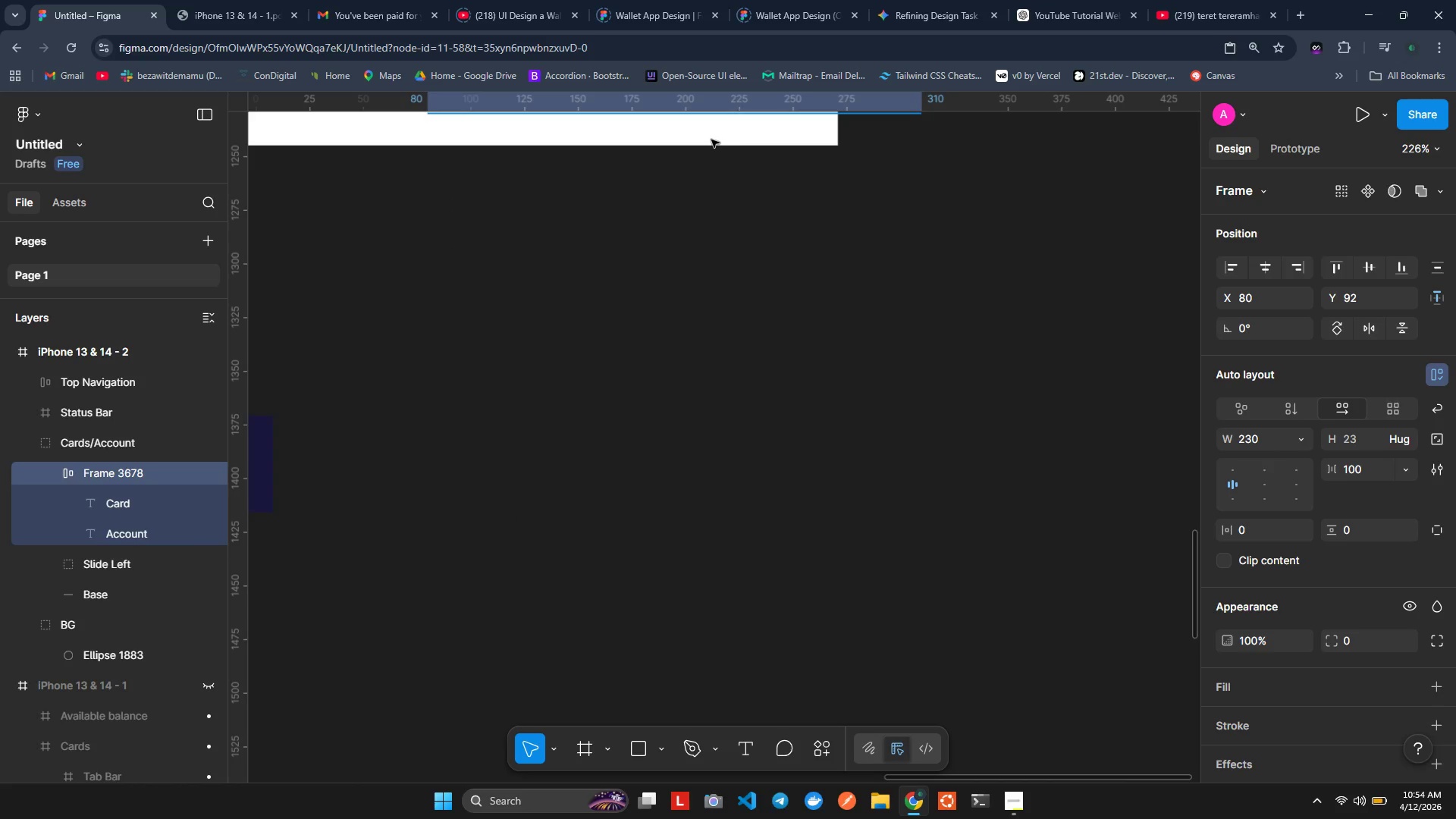 
hold_key(key=ControlLeft, duration=1.24)
 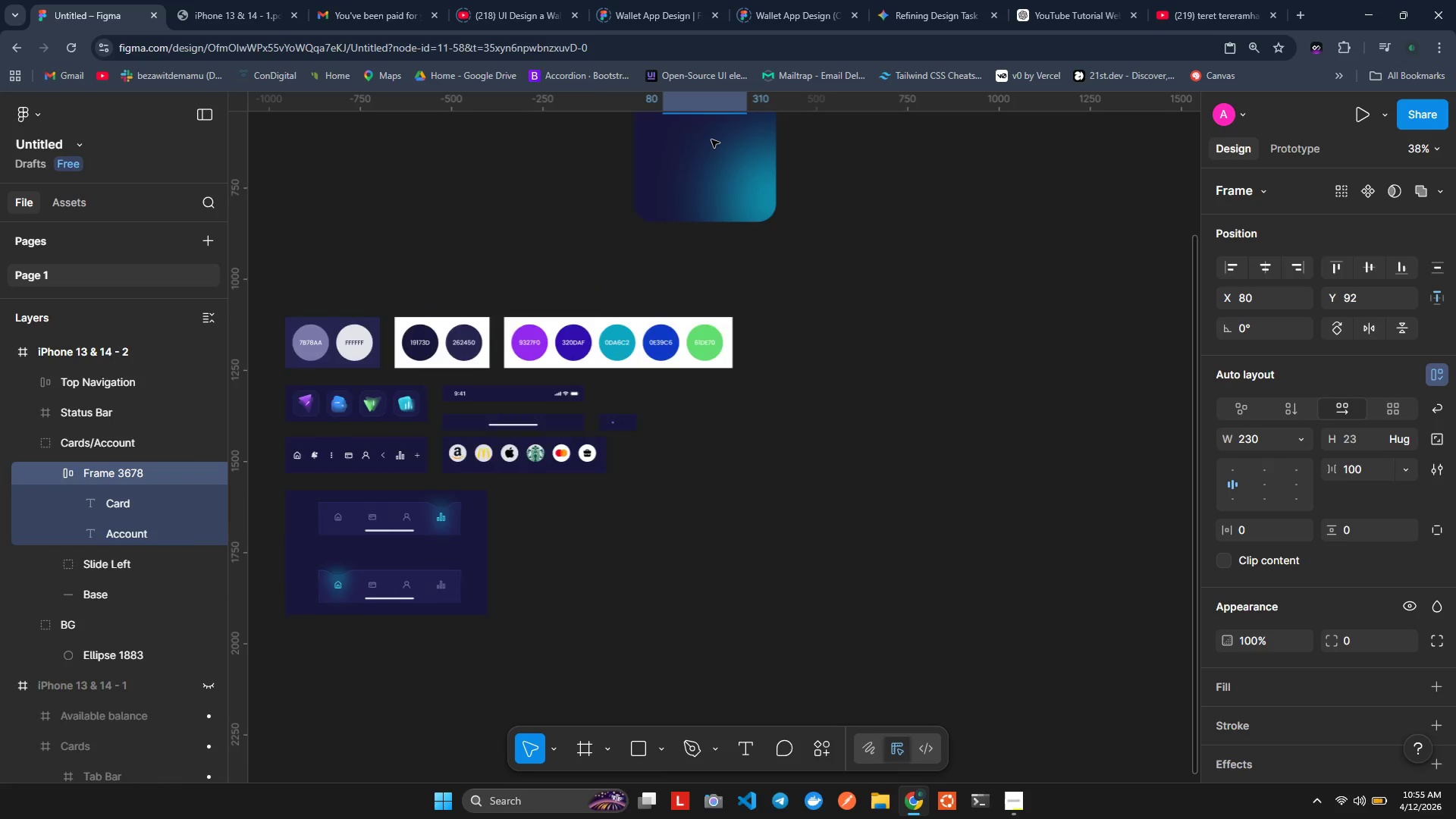 
hold_key(key=ShiftLeft, duration=1.12)
scroll: coordinate [711, 140], scroll_direction: up, amount: 3.0
 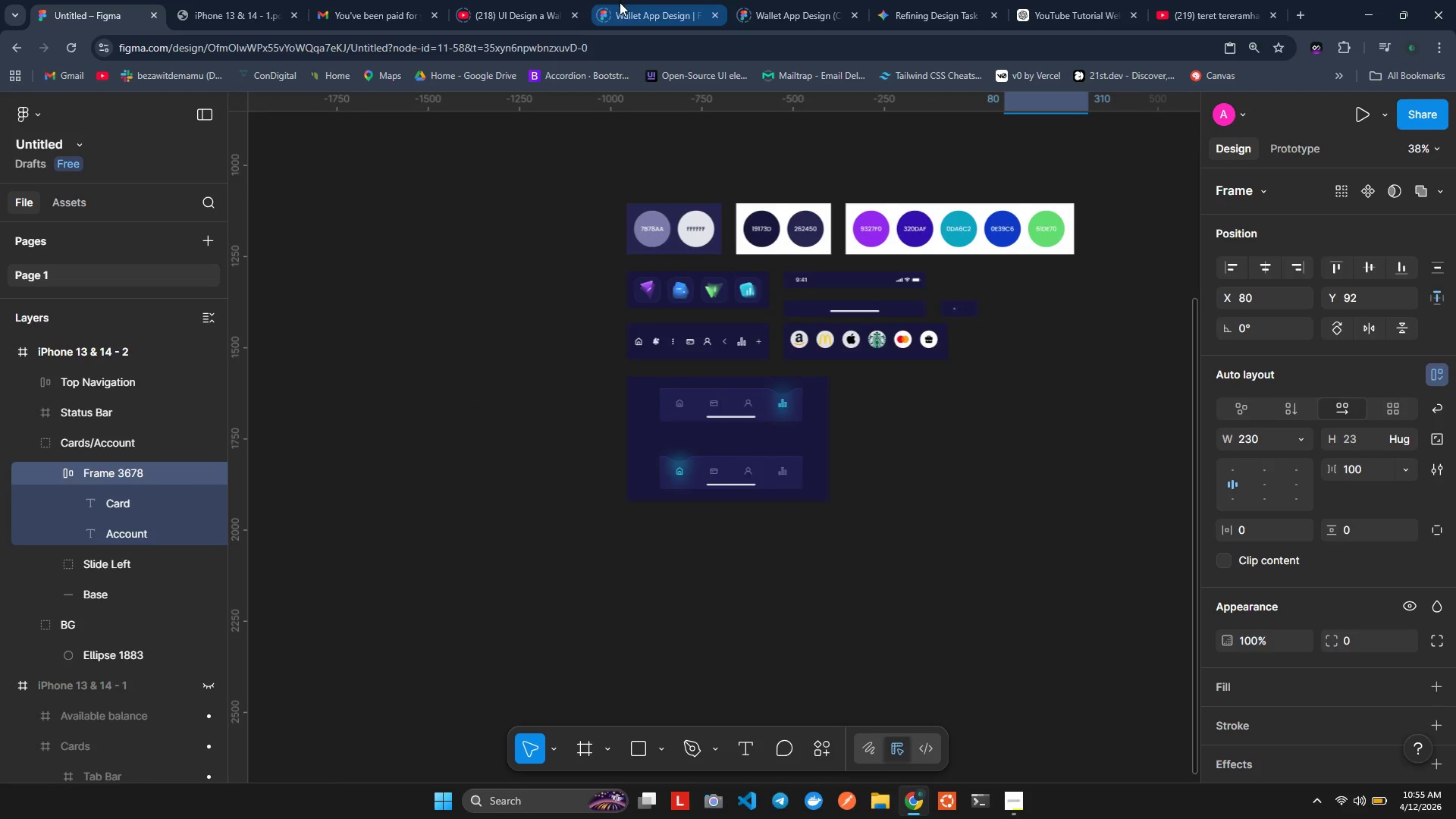 
left_click([698, 11])
 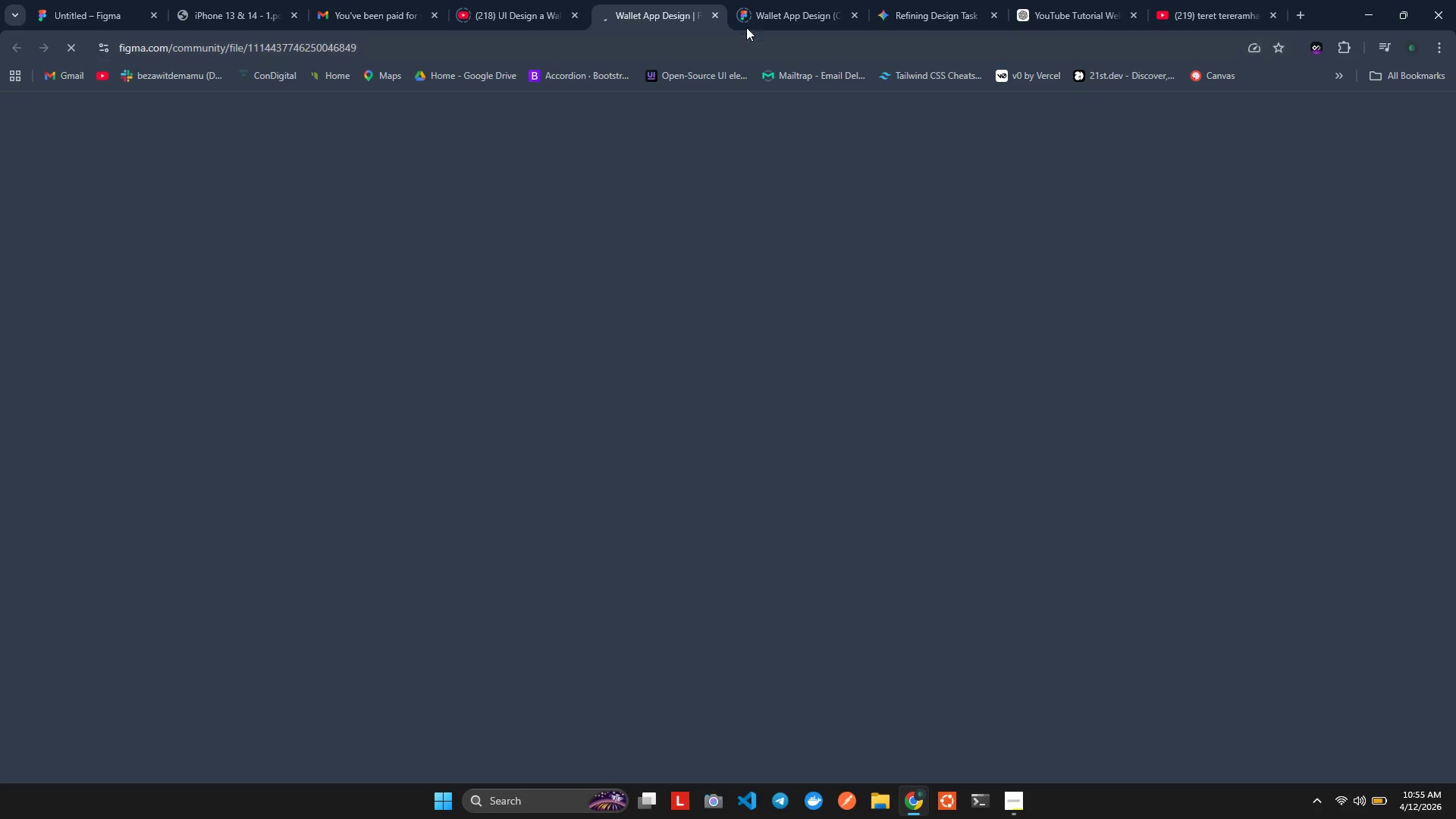 
left_click([752, 8])
 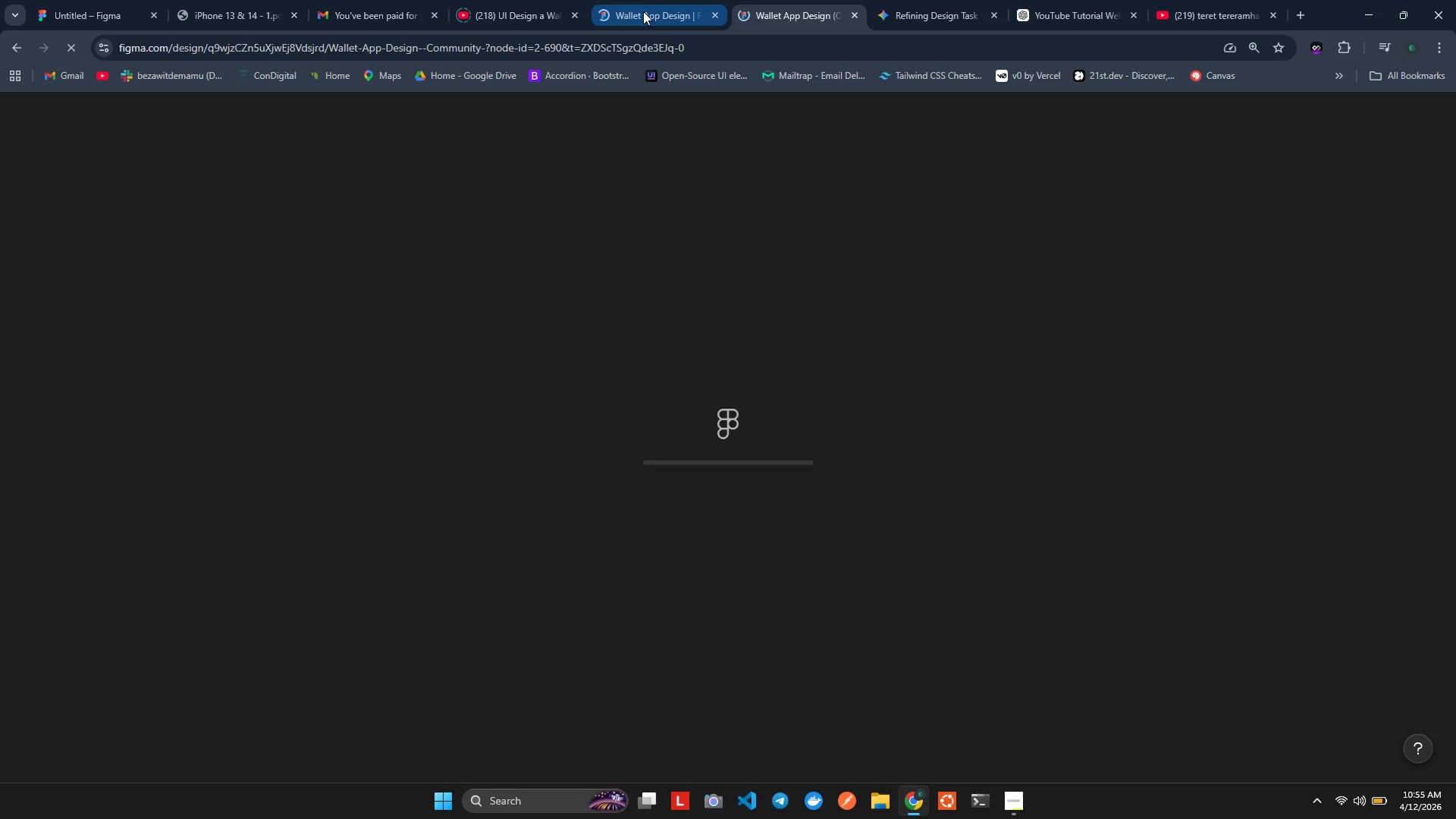 
wait(9.5)
 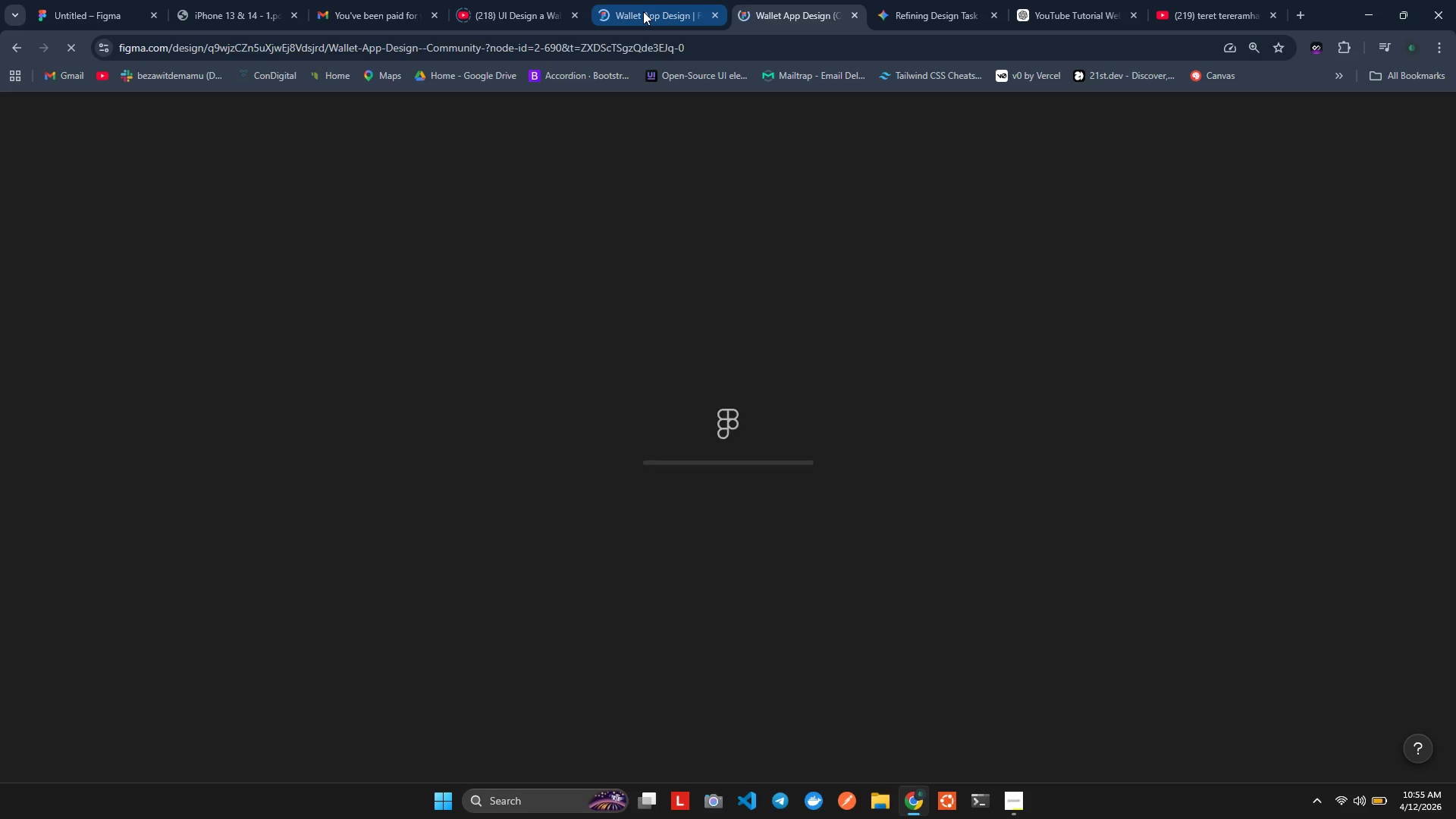 
scroll: coordinate [501, 251], scroll_direction: up, amount: 2.0
 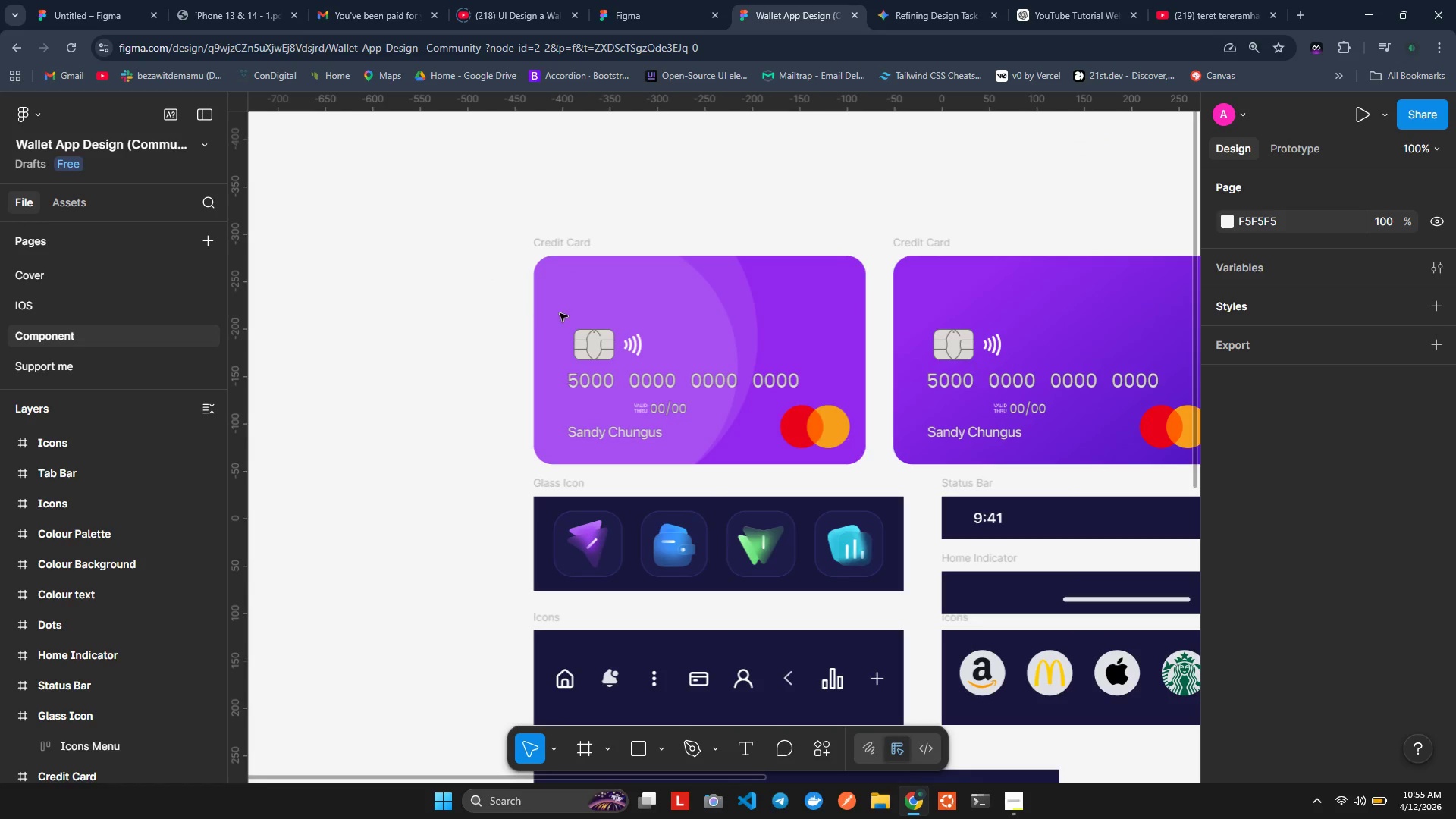 
left_click([562, 313])
 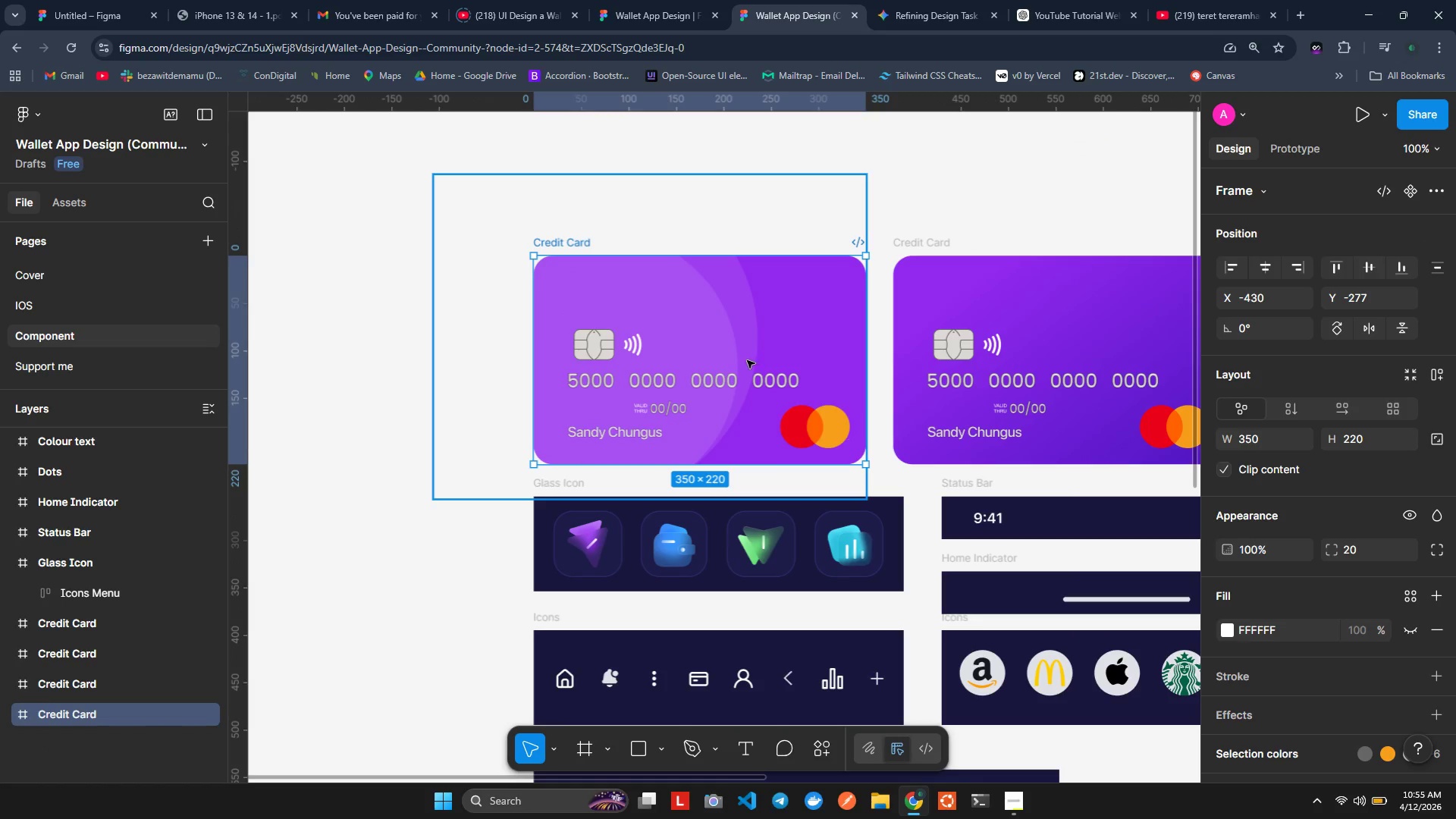 
left_click([486, 243])
 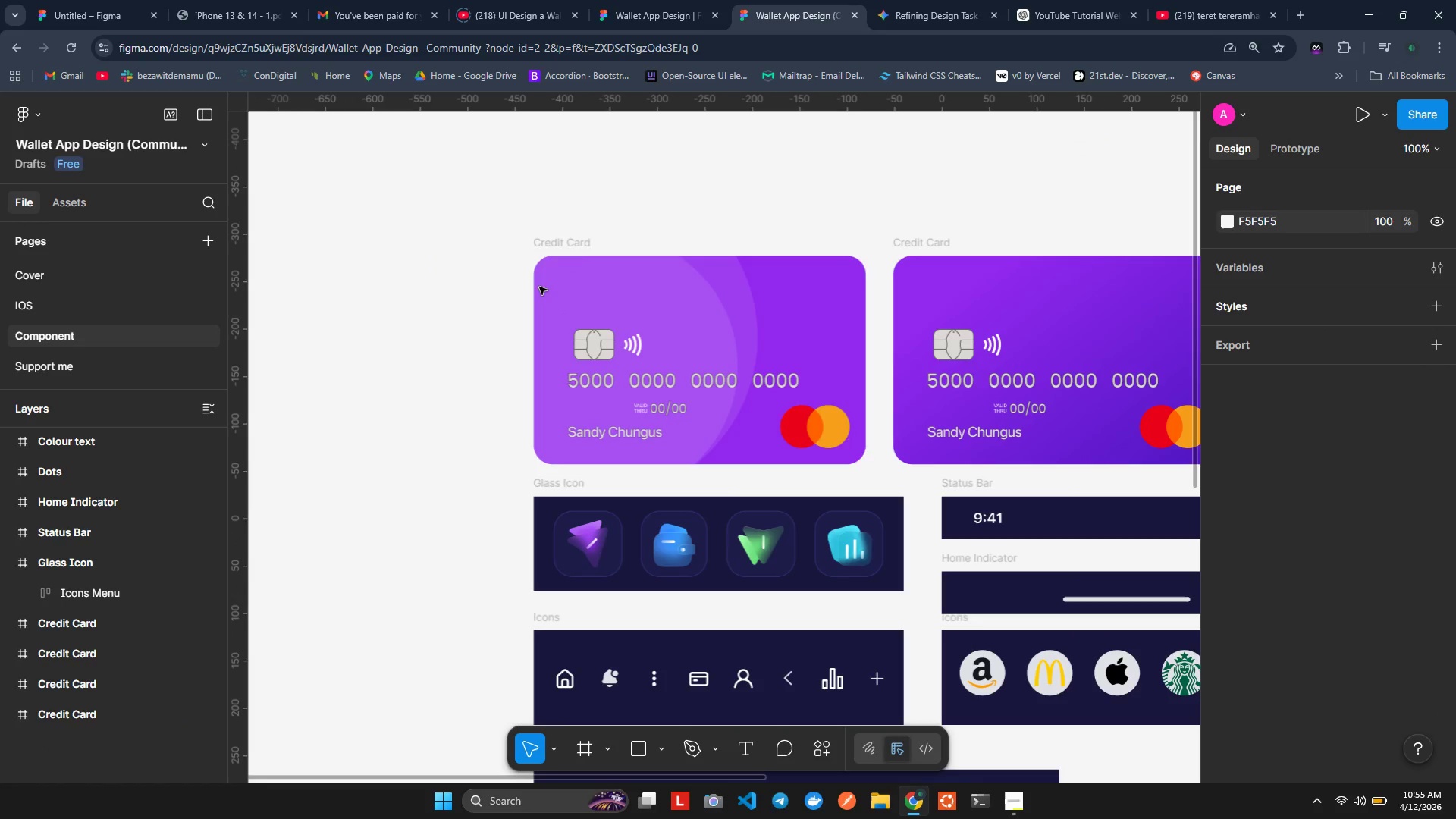 
left_click([544, 287])
 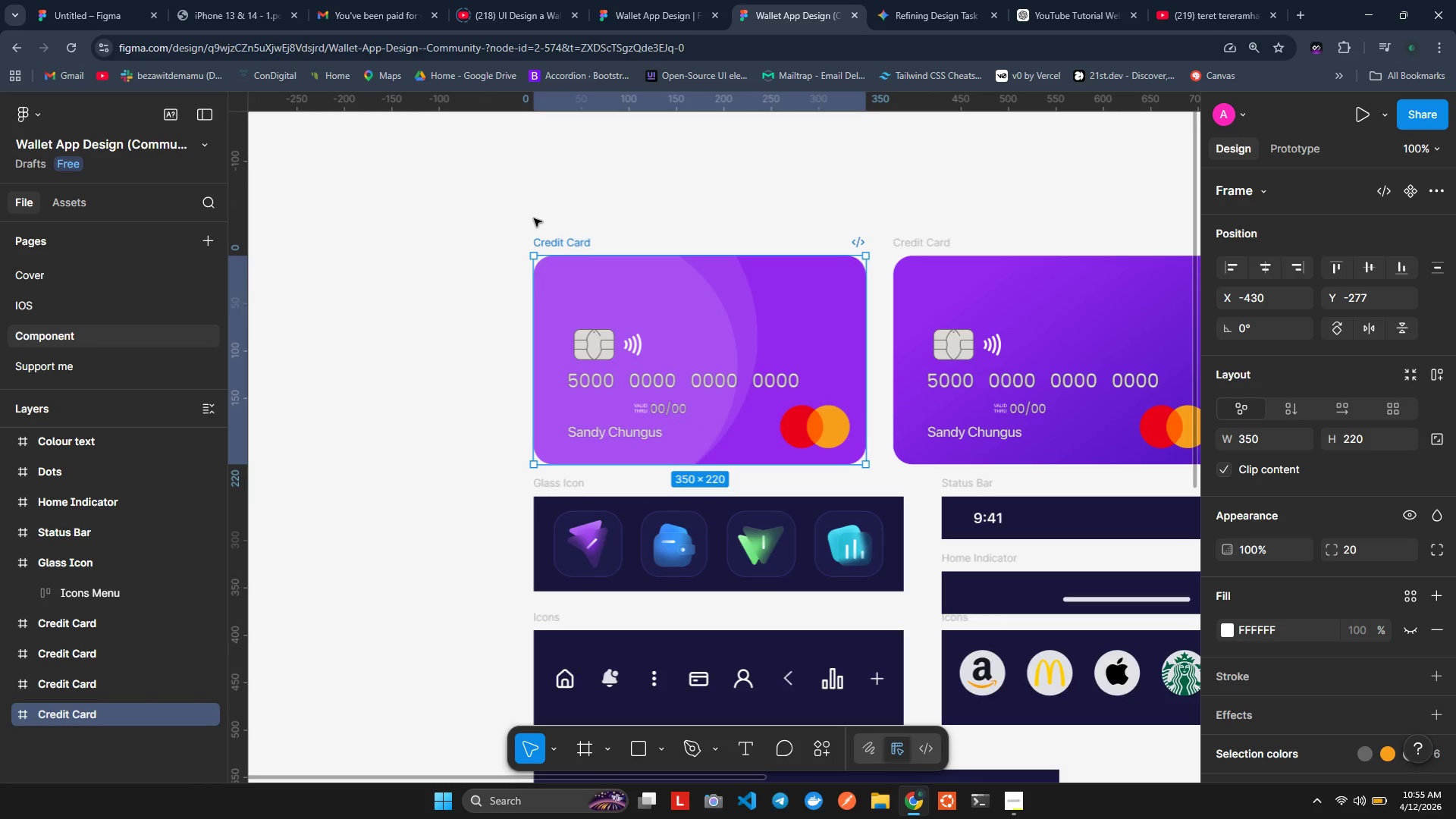 
double_click([618, 239])
 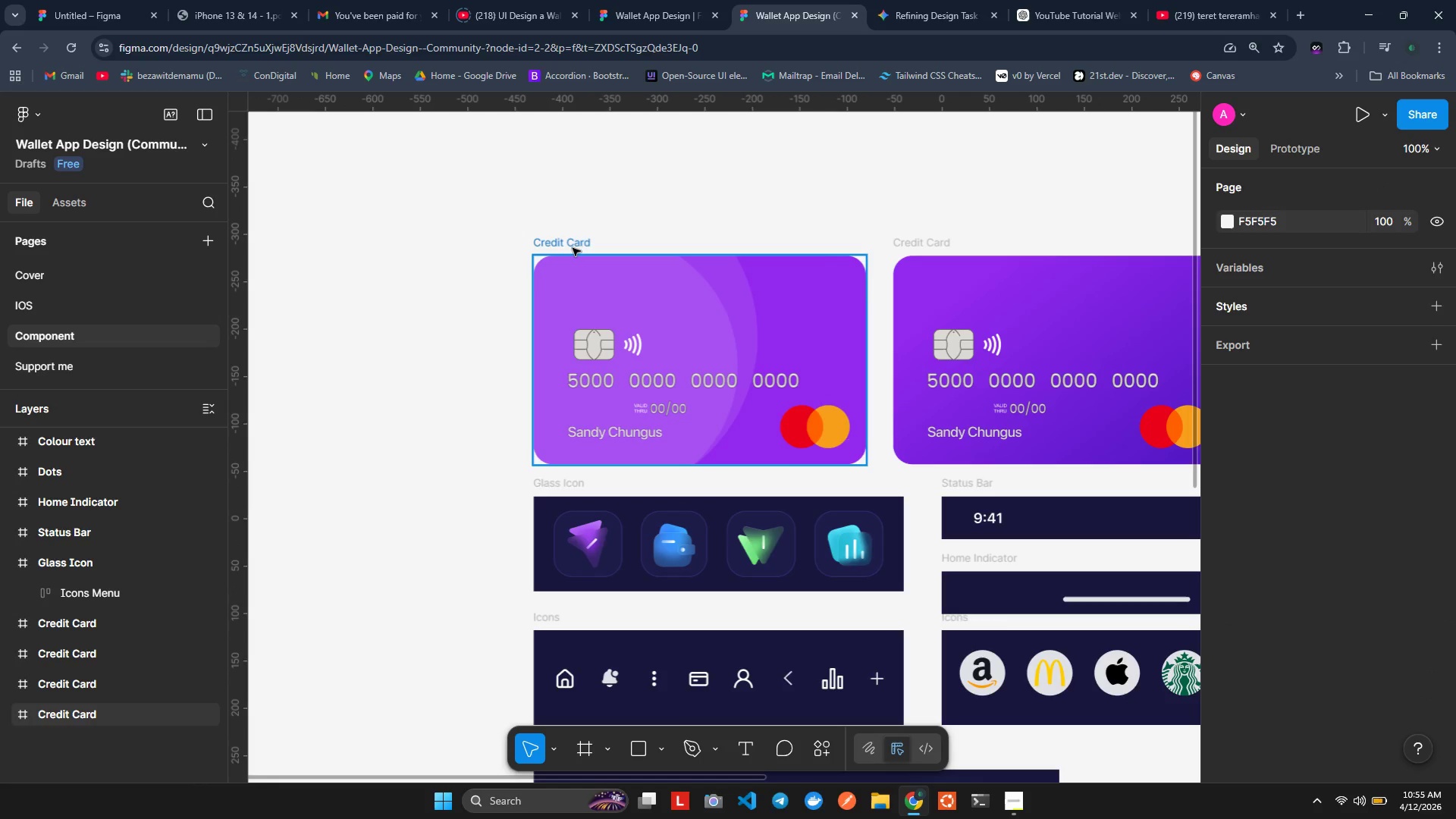 
left_click([573, 248])
 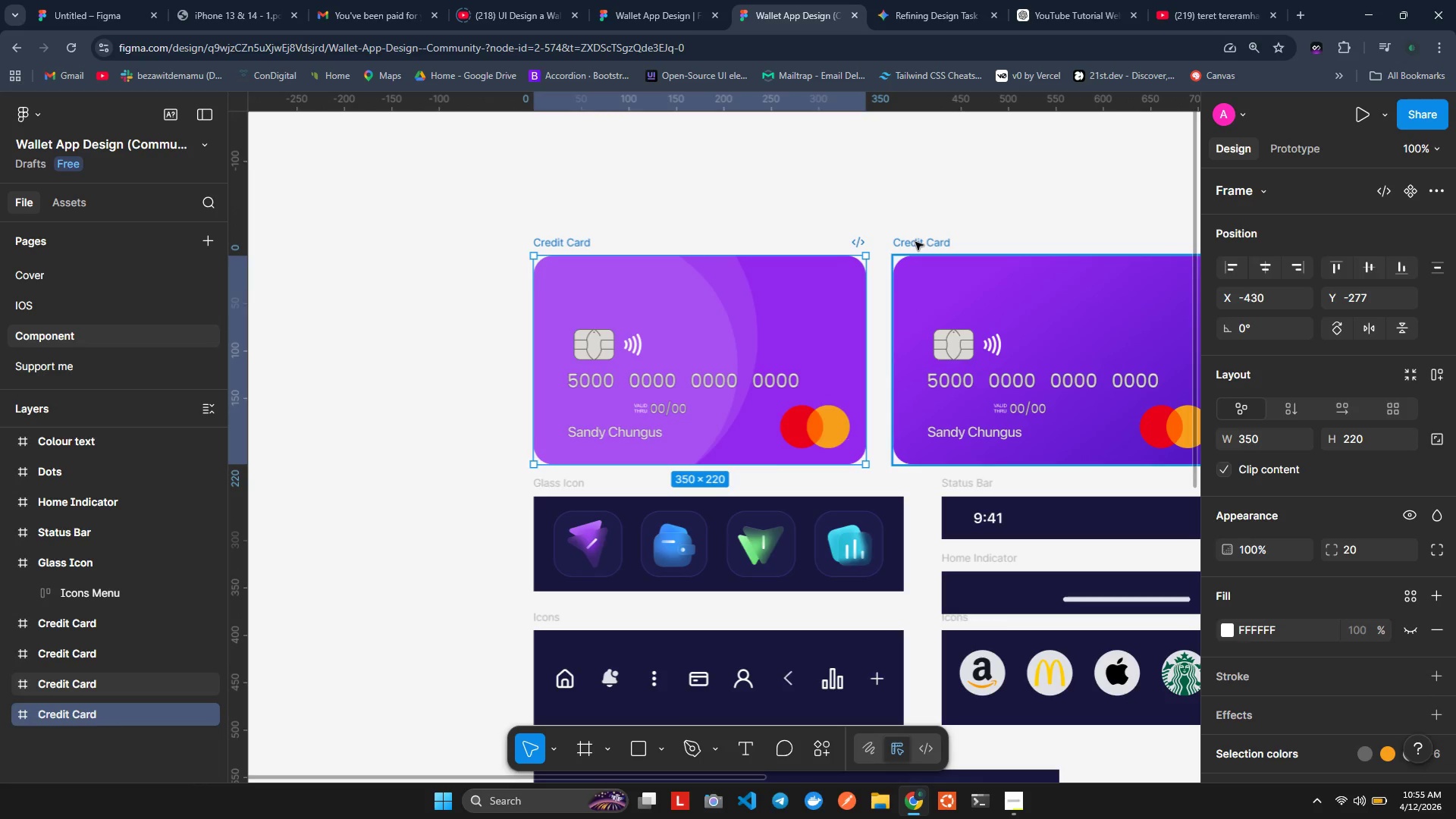 
hold_key(key=ShiftLeft, duration=0.56)
left_click([915, 242])
 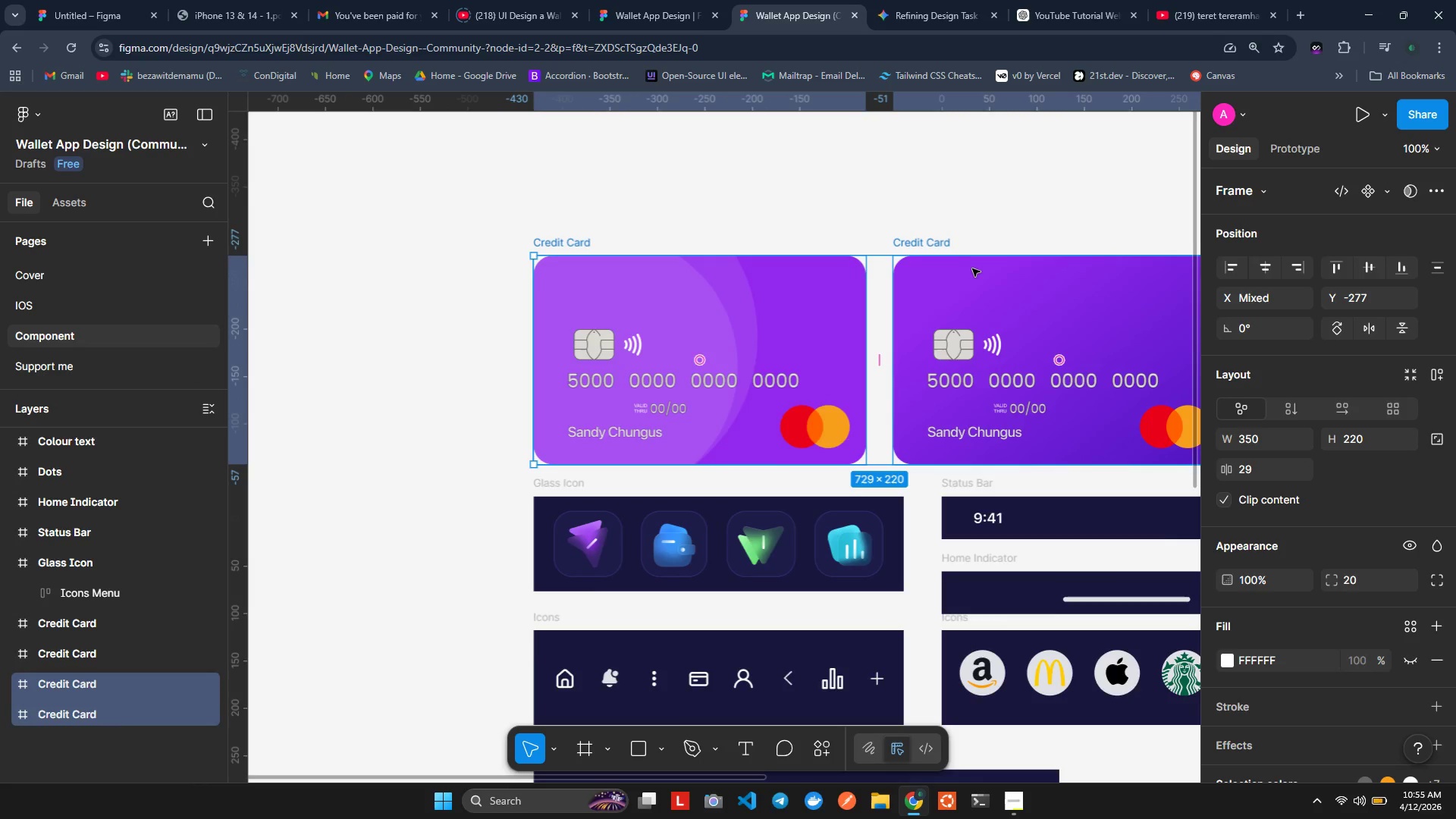 
scroll: coordinate [973, 271], scroll_direction: down, amount: 1.0
 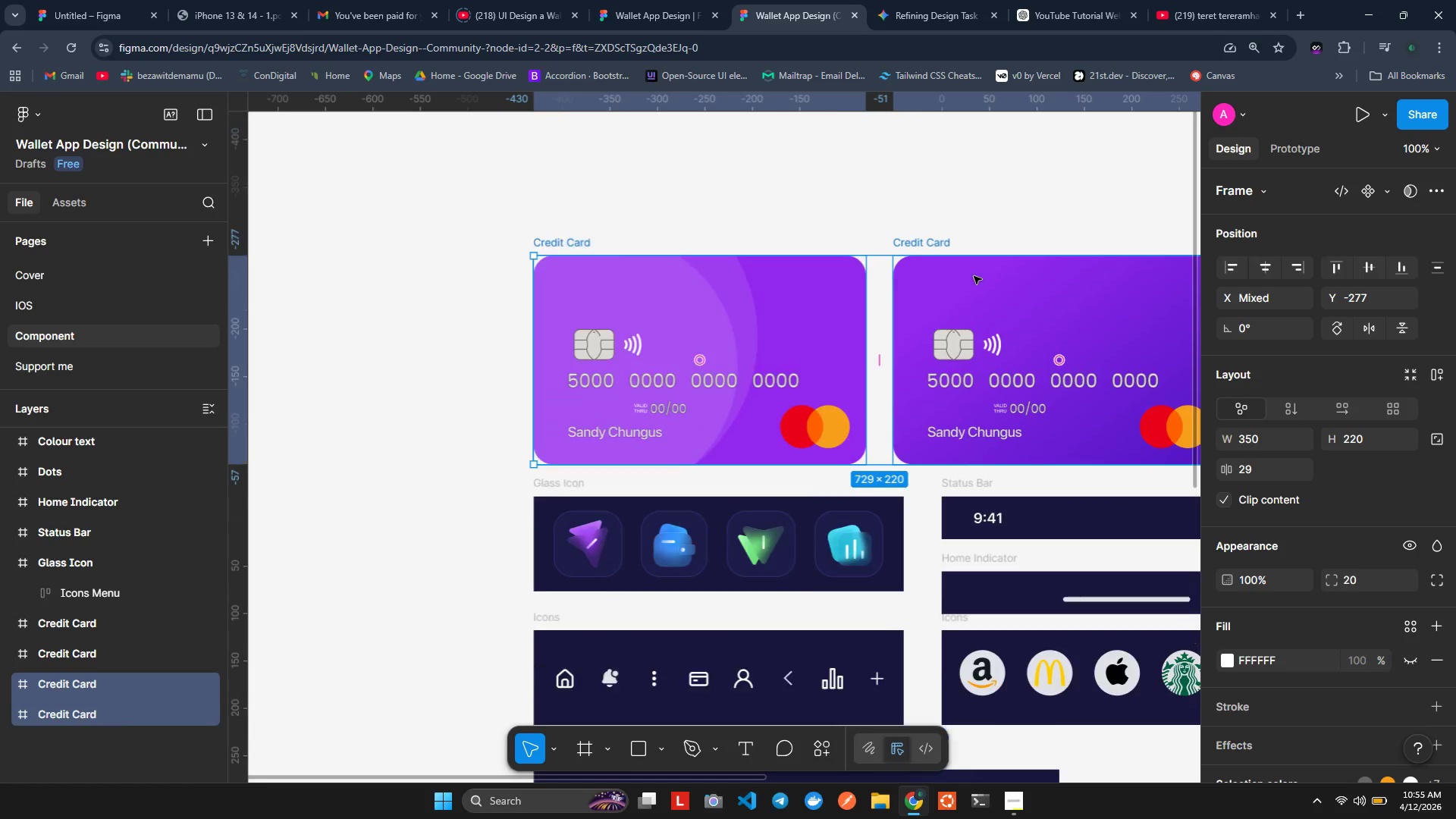 
scroll: coordinate [974, 276], scroll_direction: none, amount: 0.0
 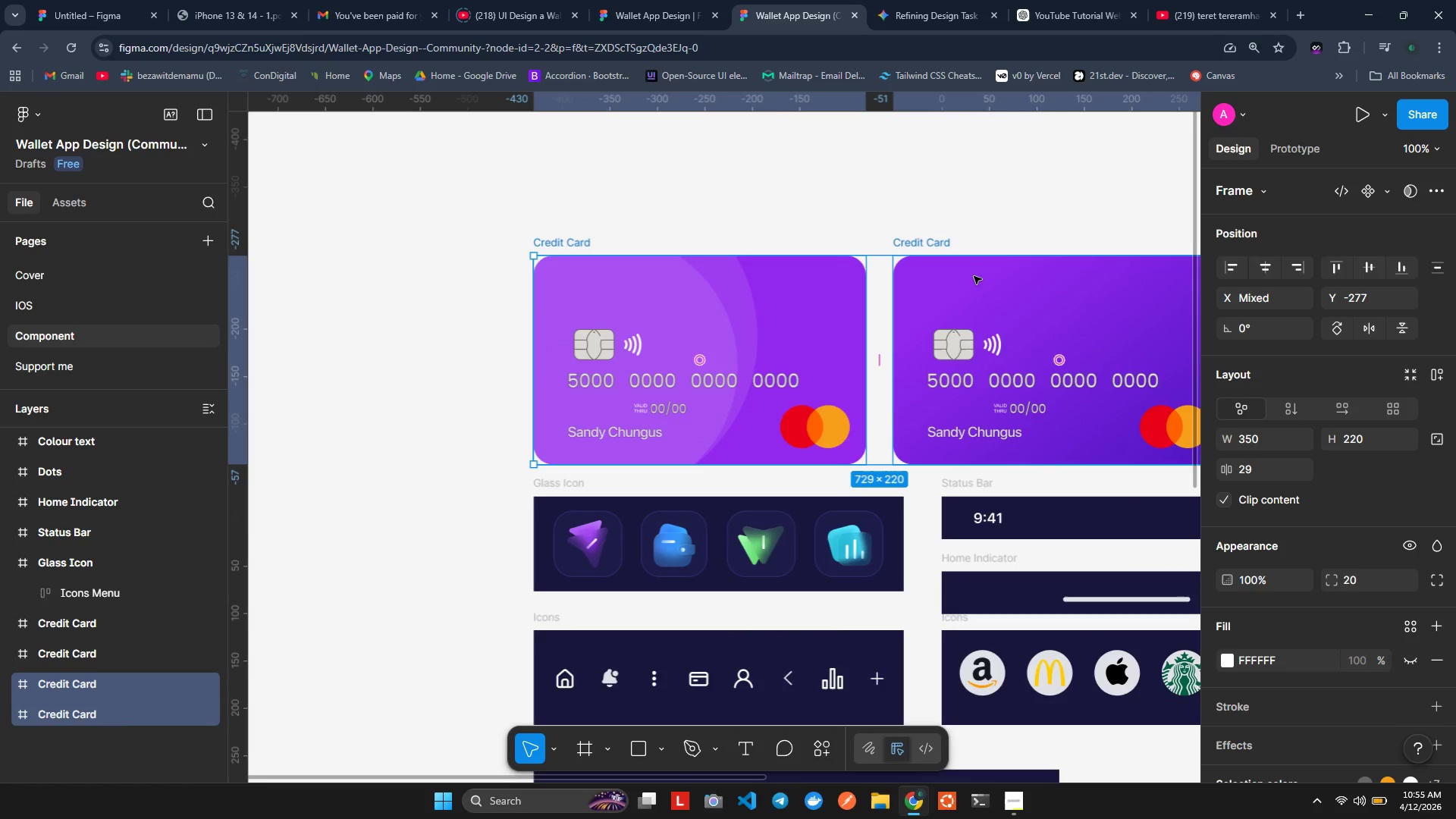 
hold_key(key=ShiftLeft, duration=0.91)
scroll: coordinate [973, 276], scroll_direction: down, amount: 3.0
 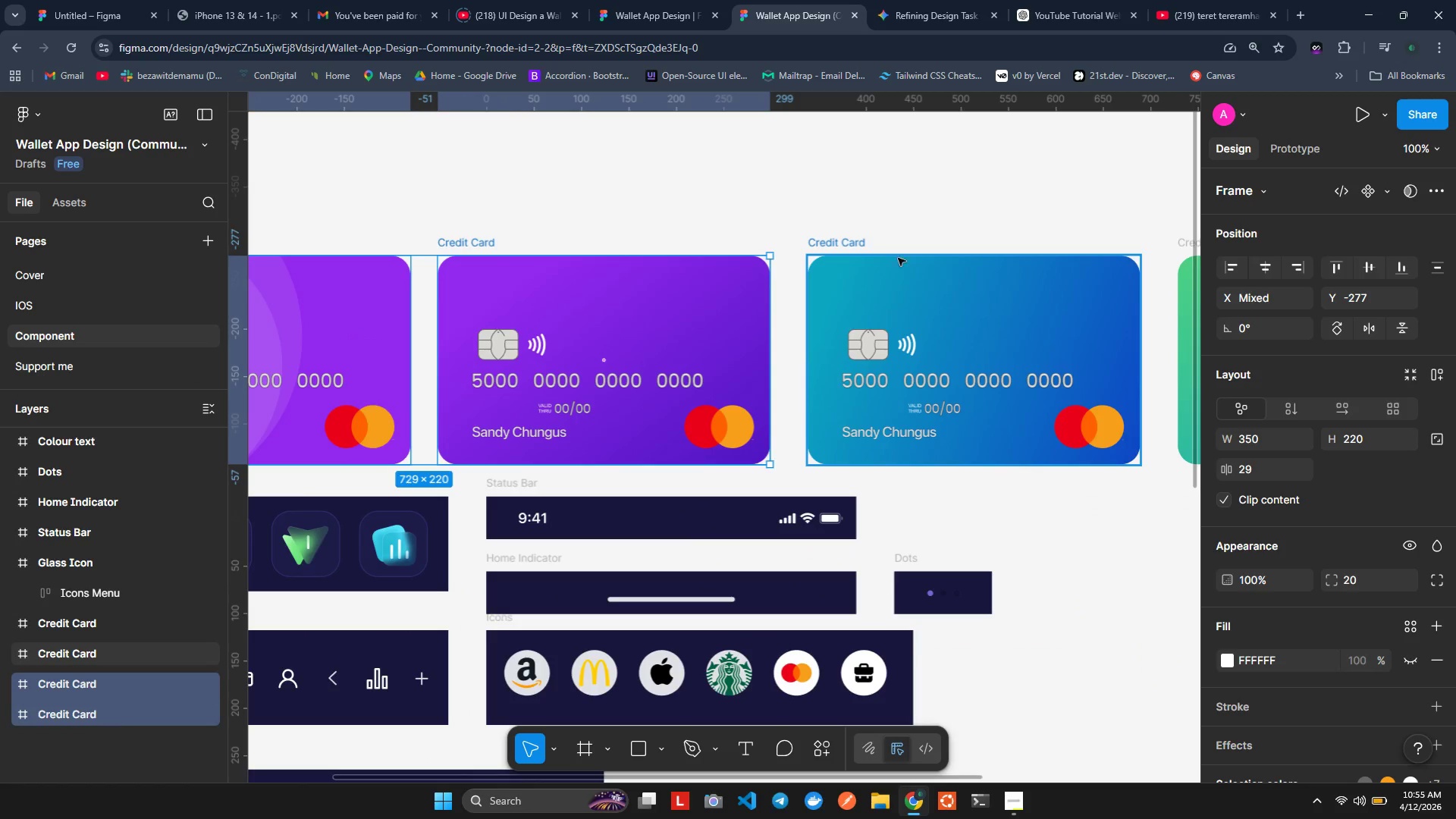 
hold_key(key=ShiftLeft, duration=1.0)
left_click([843, 246])
 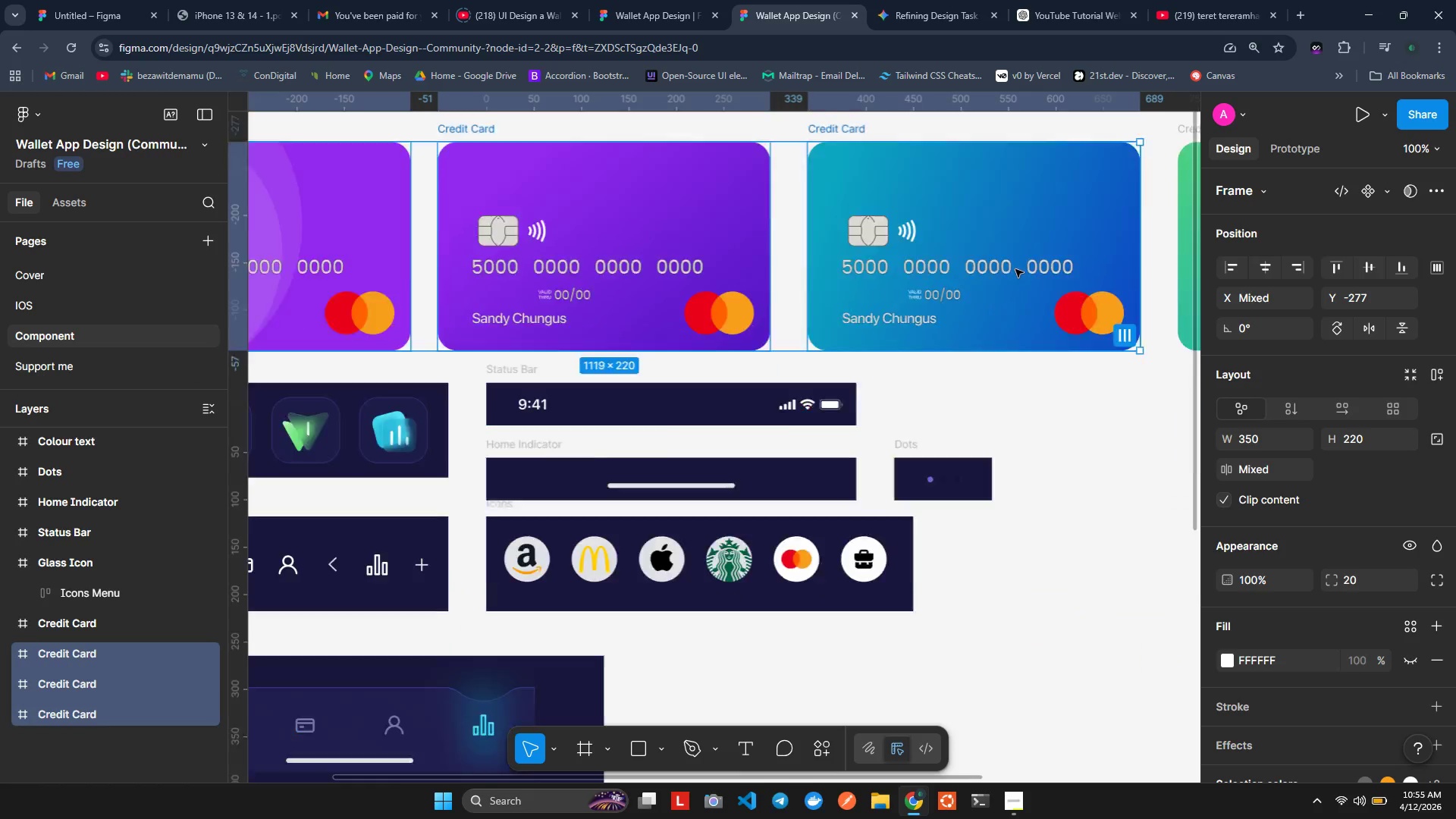 
scroll: coordinate [1015, 269], scroll_direction: down, amount: 2.0
 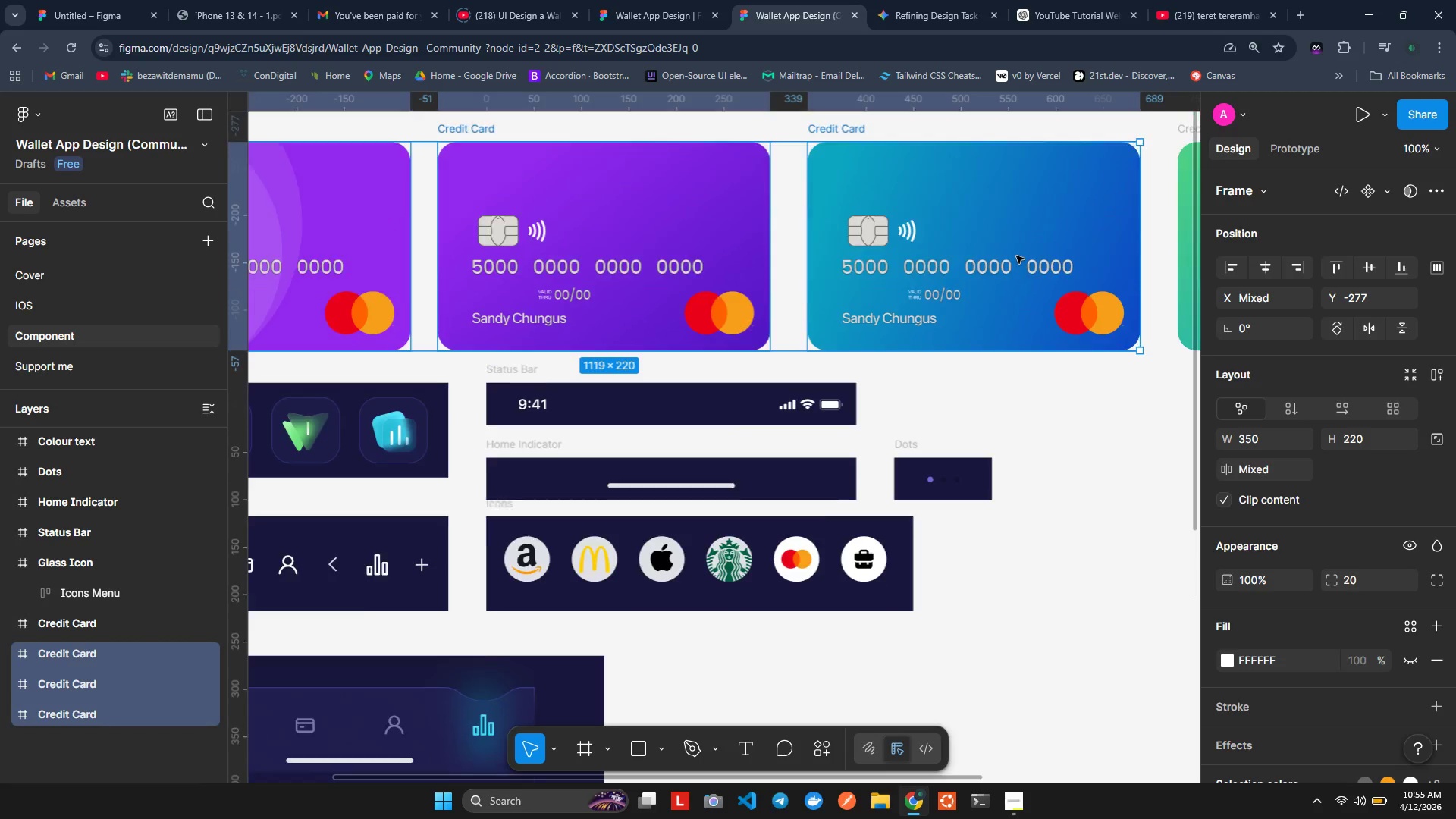 
scroll: coordinate [1016, 256], scroll_direction: none, amount: 0.0
 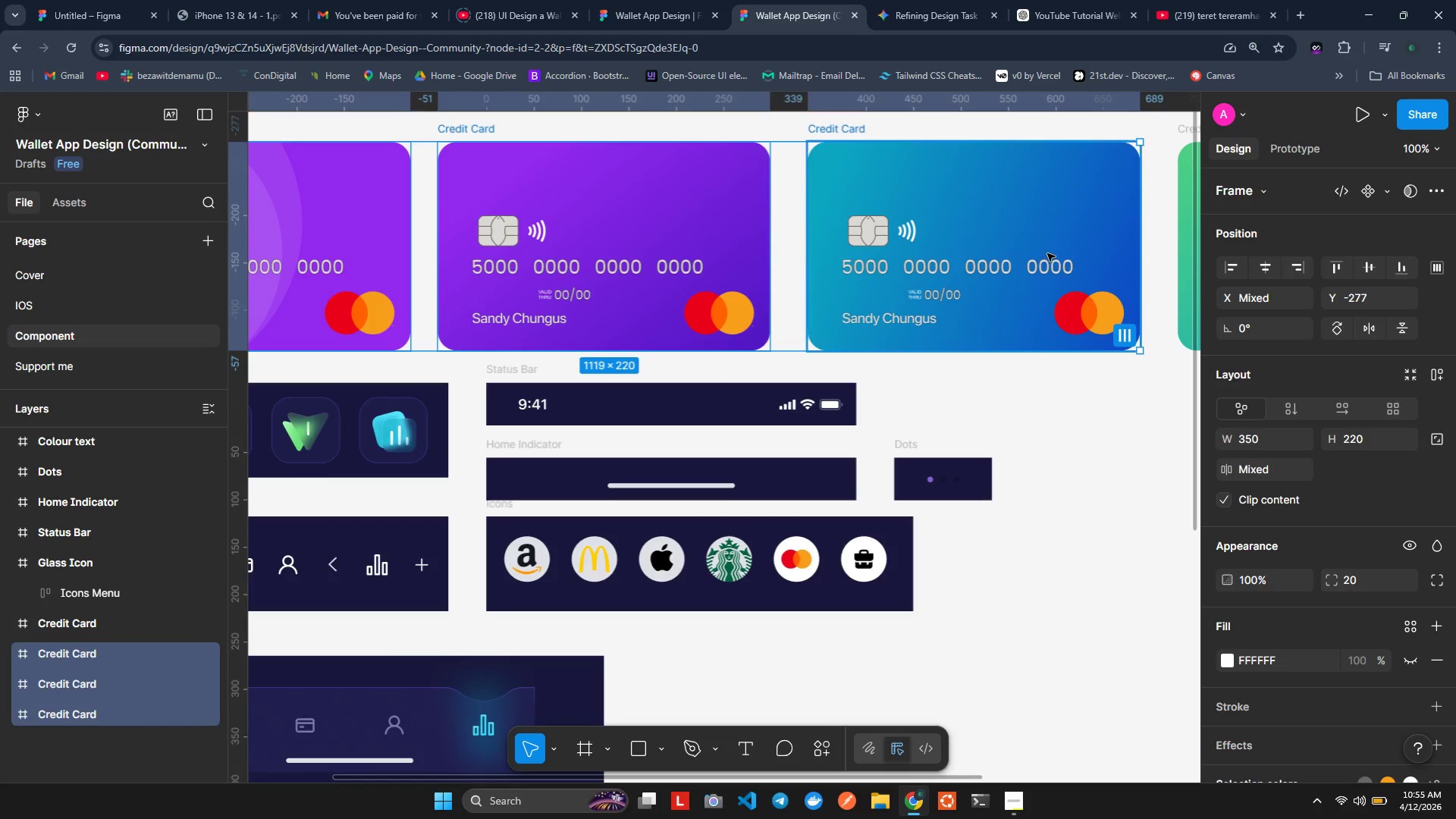 
hold_key(key=ShiftLeft, duration=0.64)
 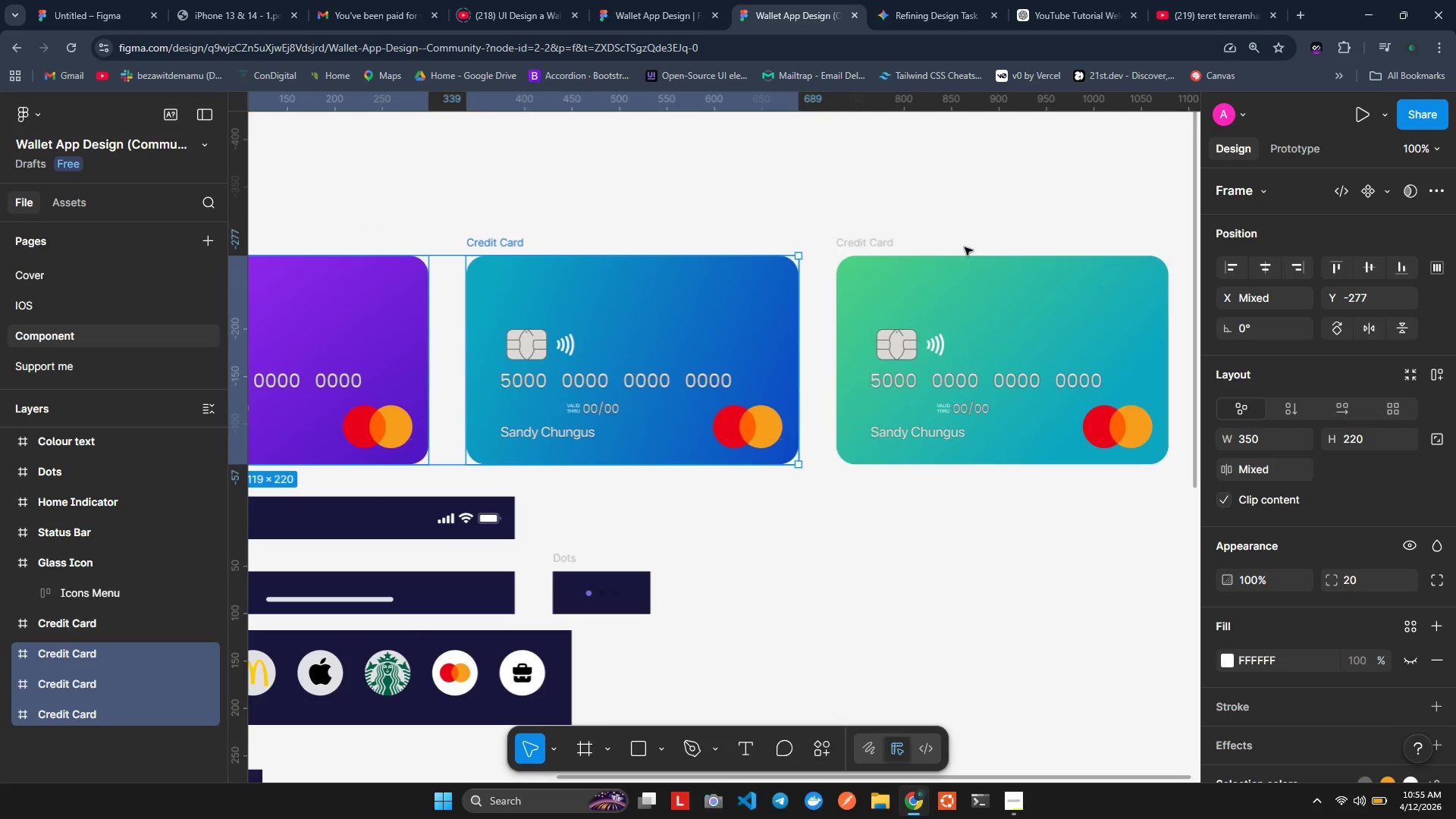 
hold_key(key=ShiftLeft, duration=1.5)
 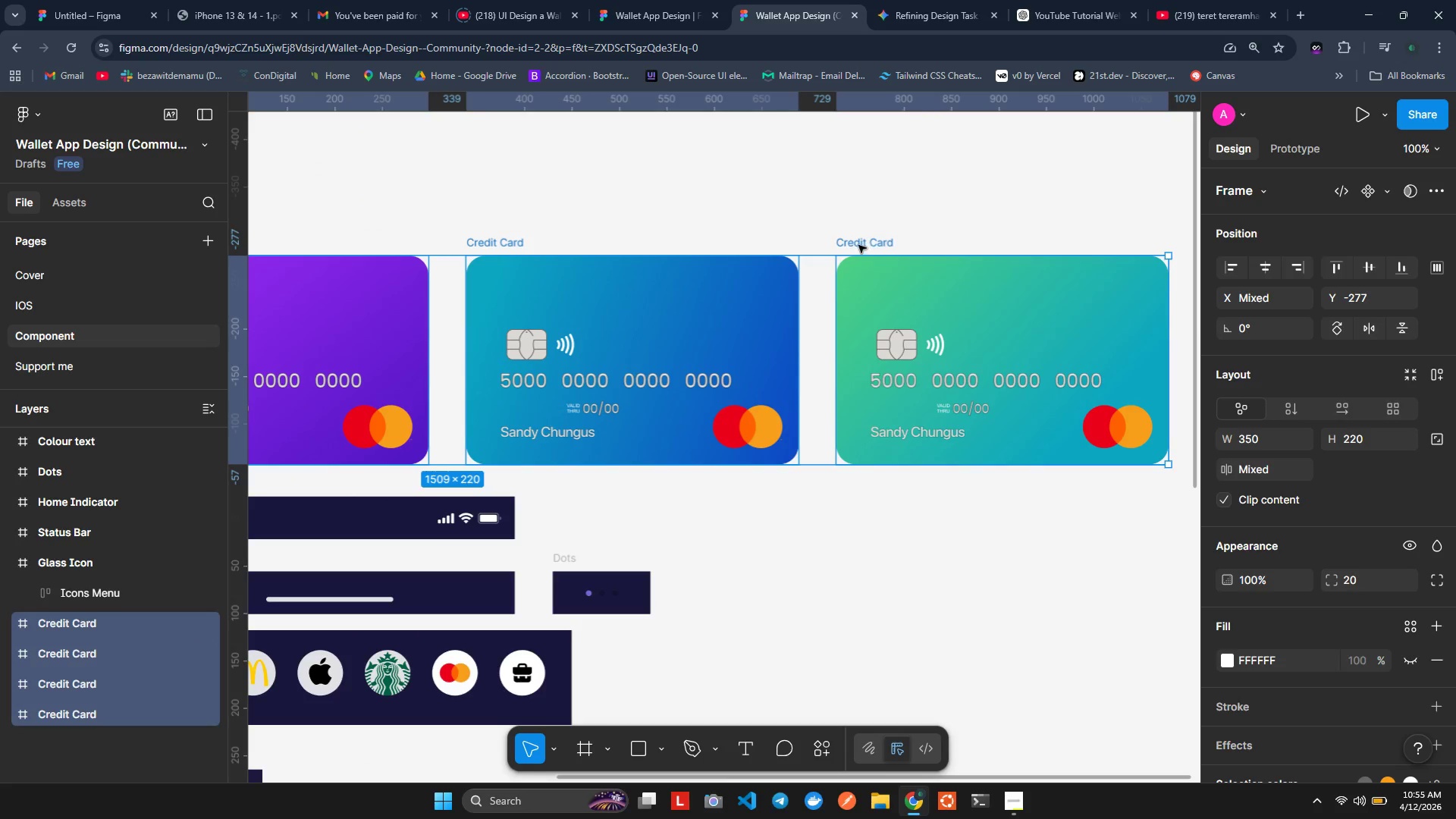 
scroll: coordinate [1049, 253], scroll_direction: down, amount: 2.0
 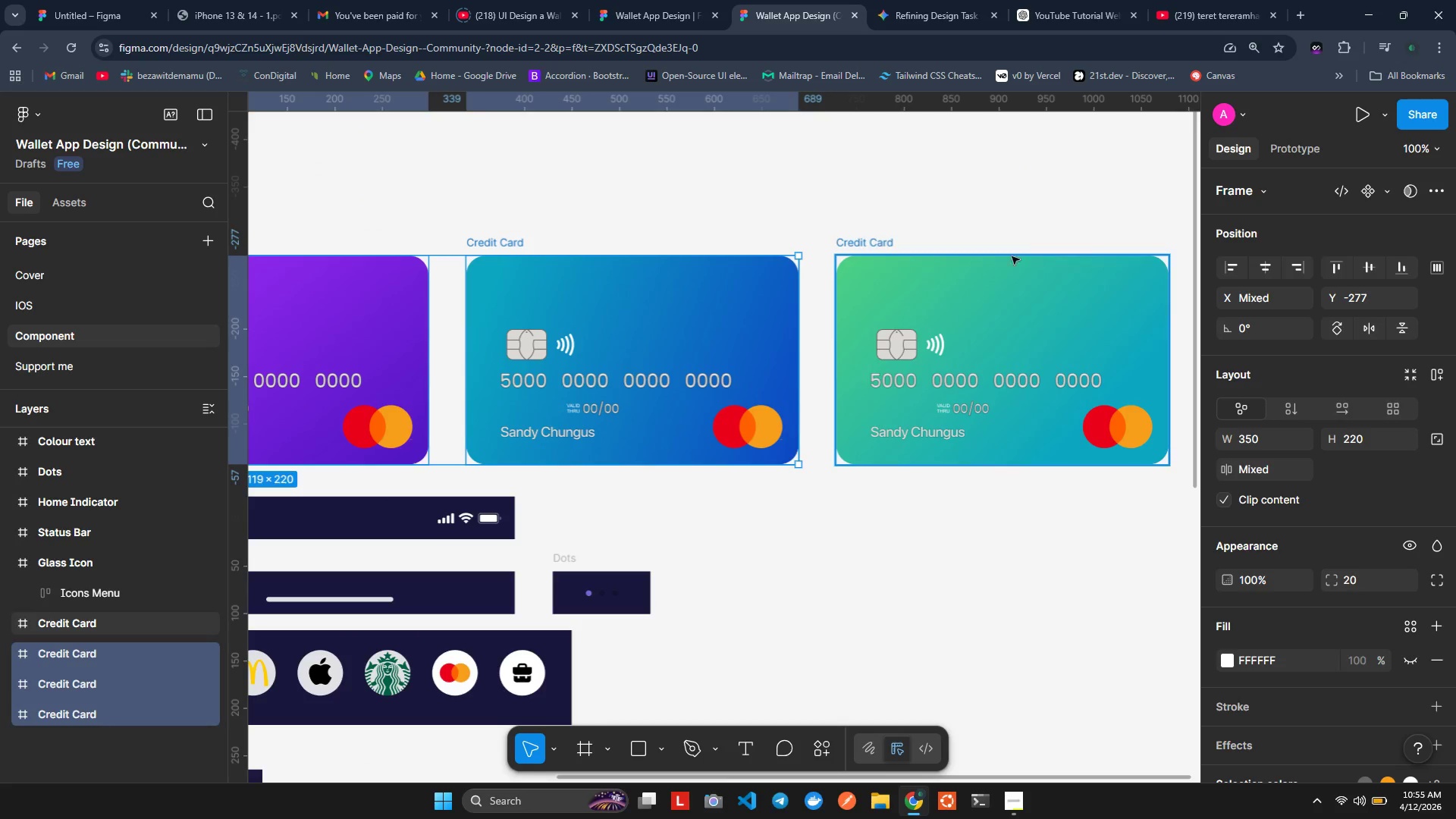 
left_click([888, 253])
 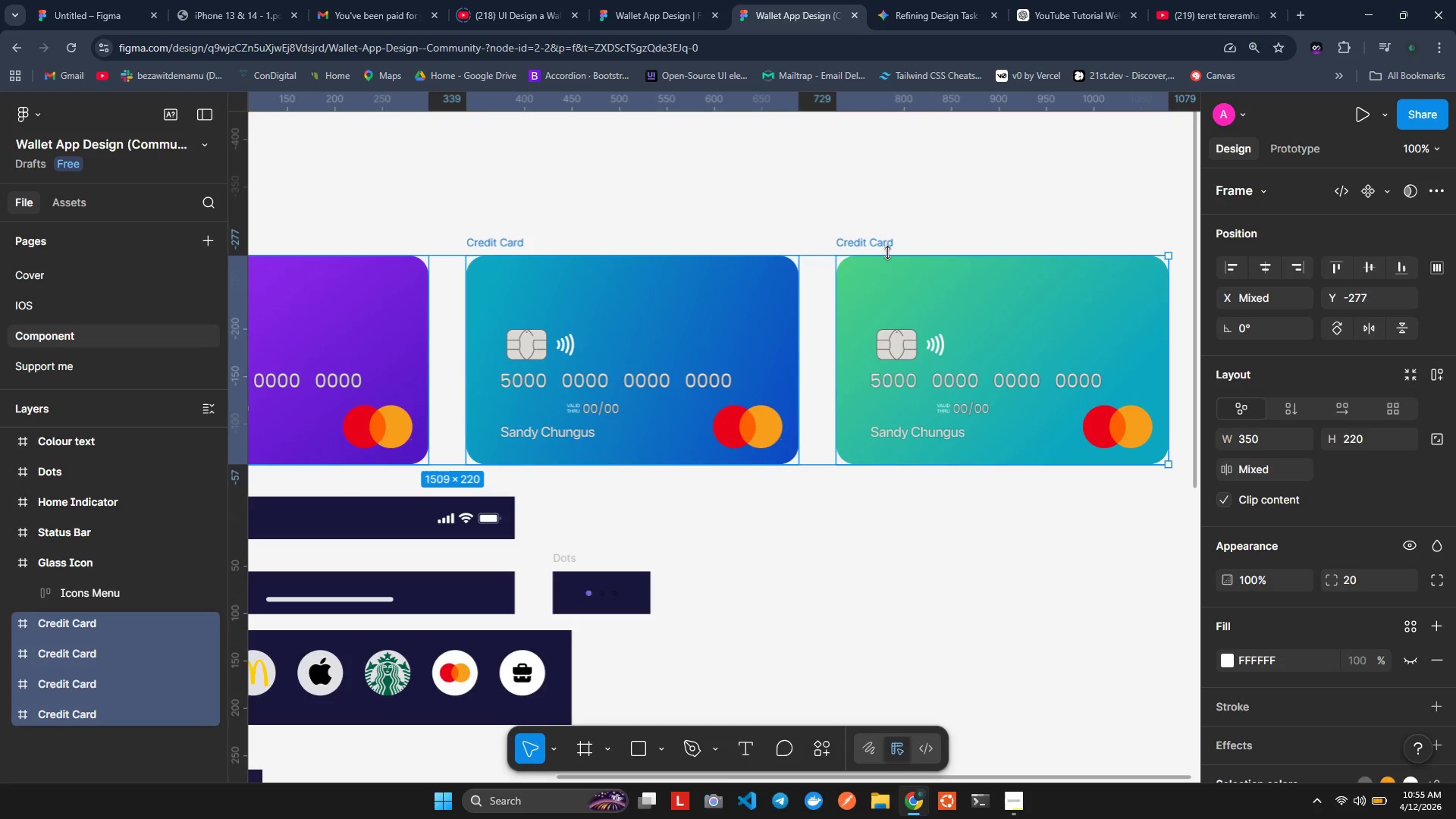 
hold_key(key=ShiftLeft, duration=0.36)
 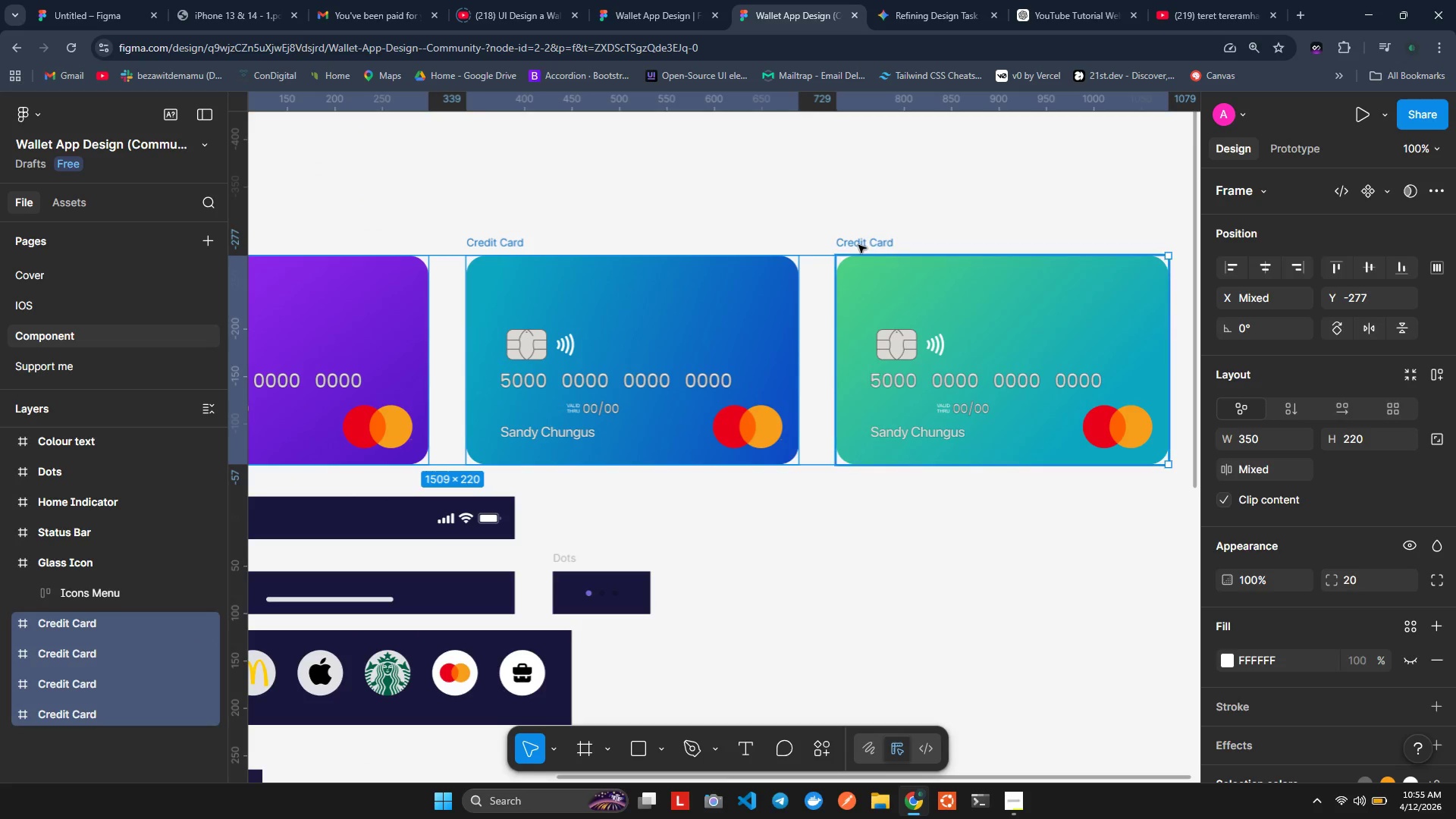 
hold_key(key=ShiftLeft, duration=1.39)
left_click([858, 245])
 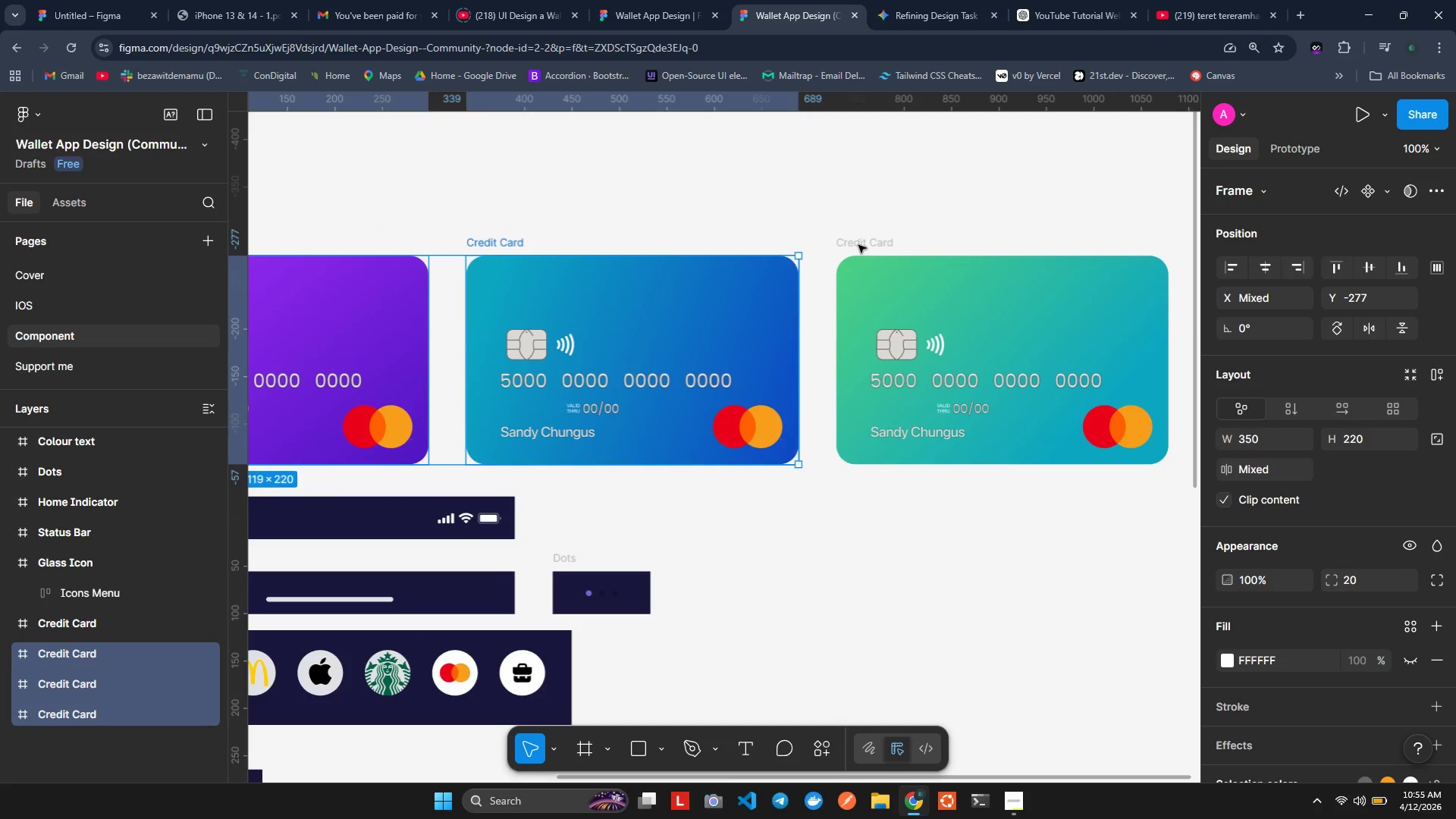 
left_click([858, 245])
 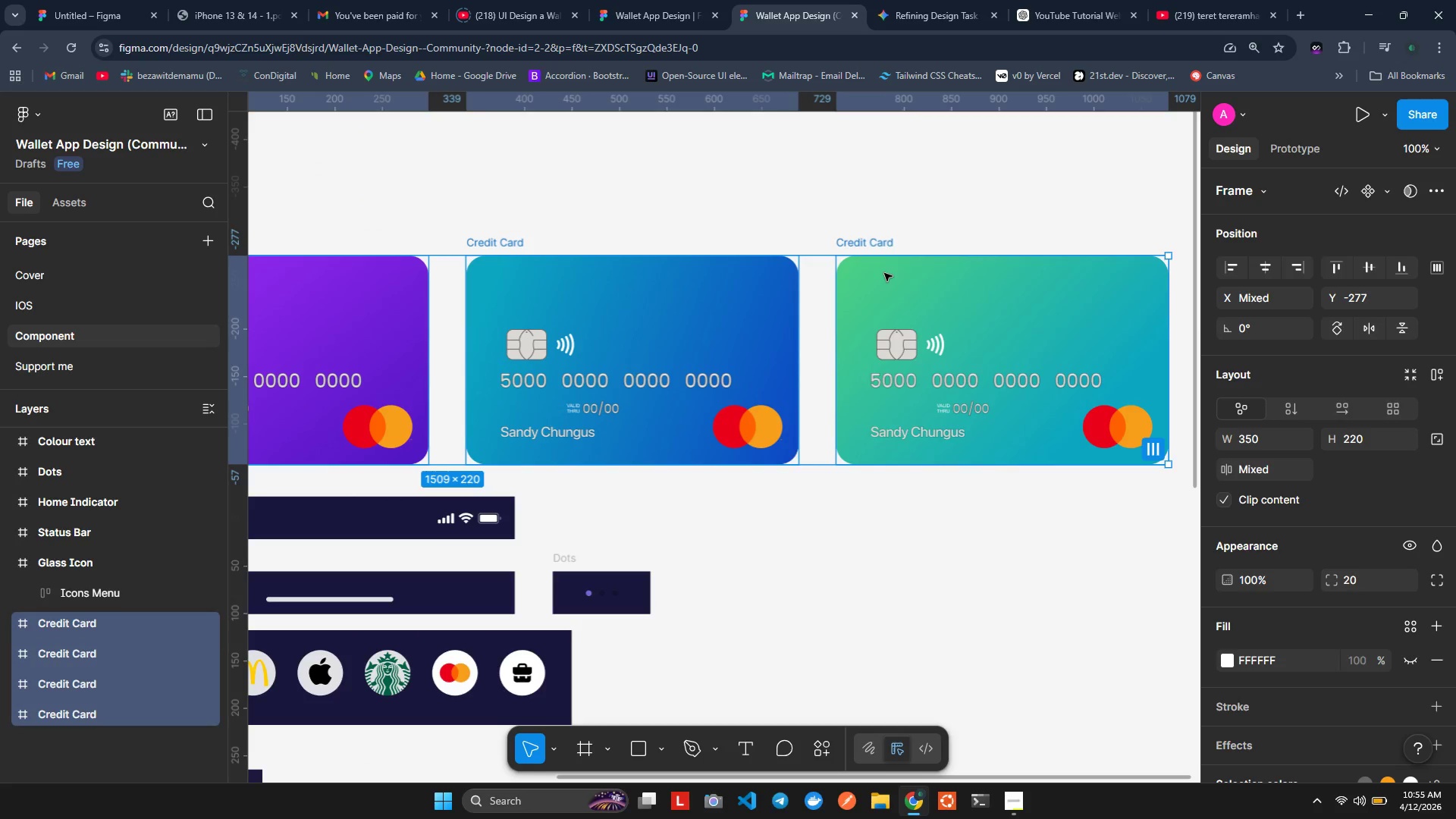 
key(Control+C)
 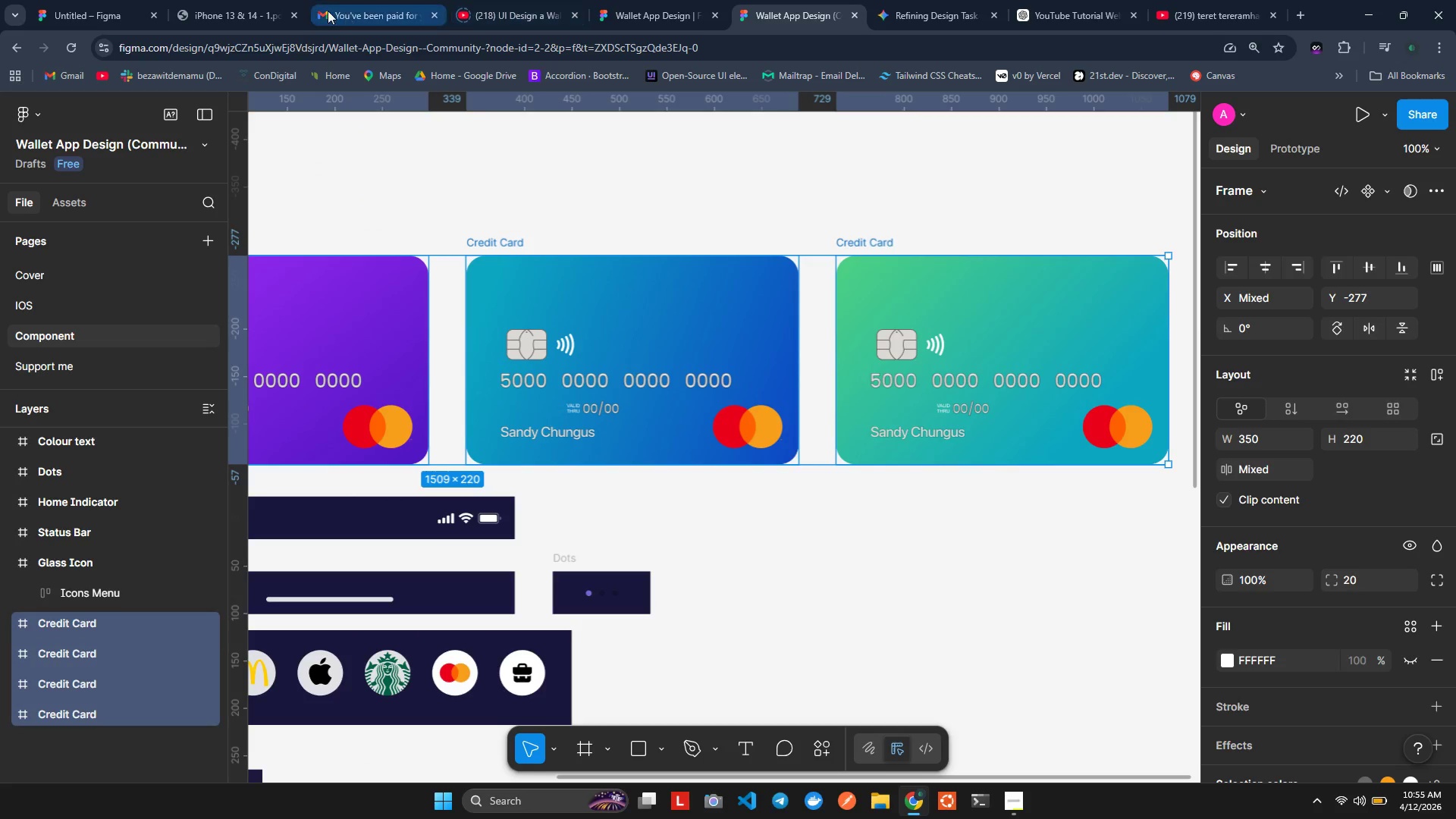 
left_click([43, 4])
 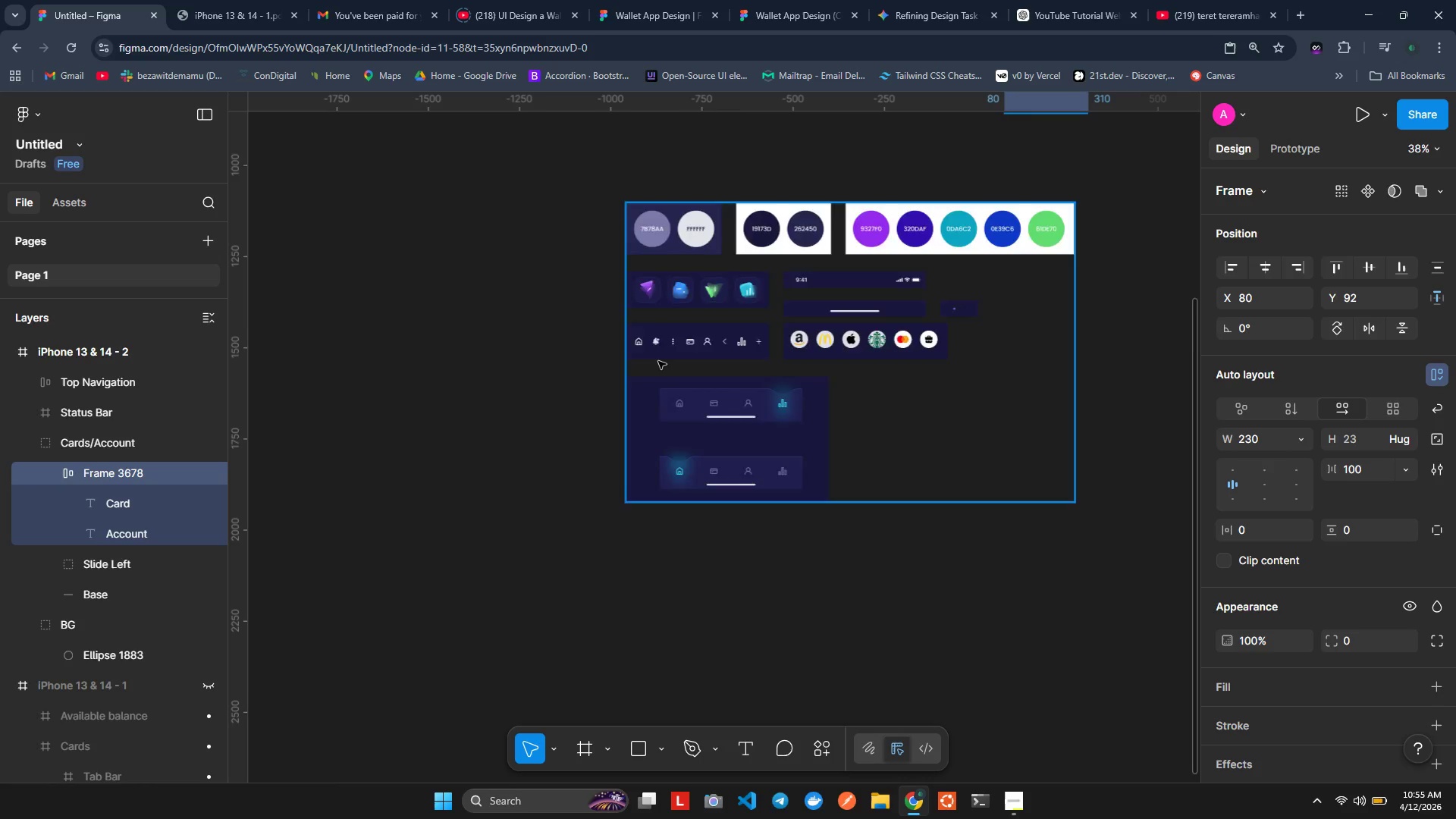 
scroll: coordinate [743, 396], scroll_direction: down, amount: 1.0
 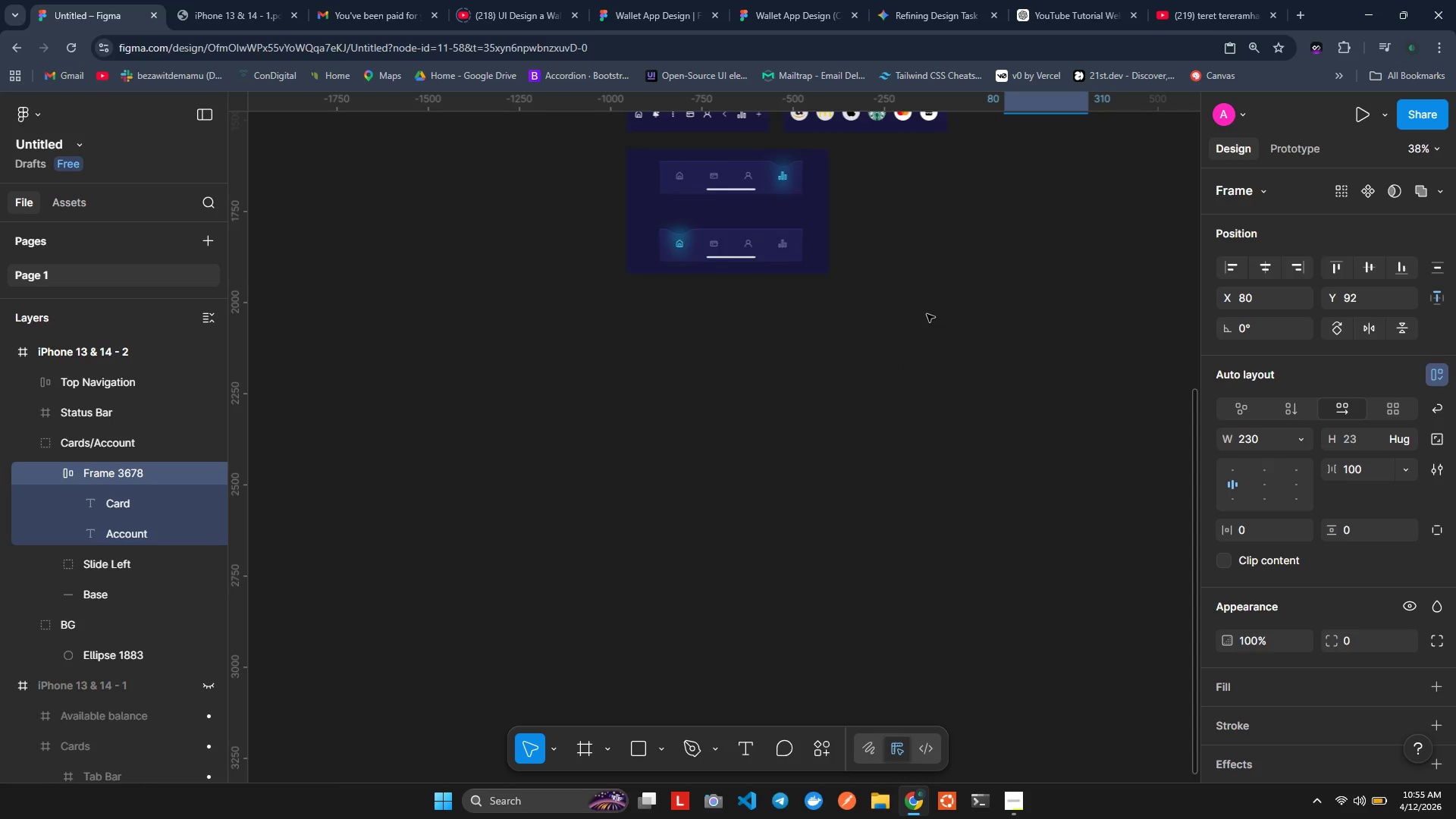 
hold_key(key=ShiftLeft, duration=0.64)
scroll: coordinate [927, 314], scroll_direction: none, amount: 0.0
 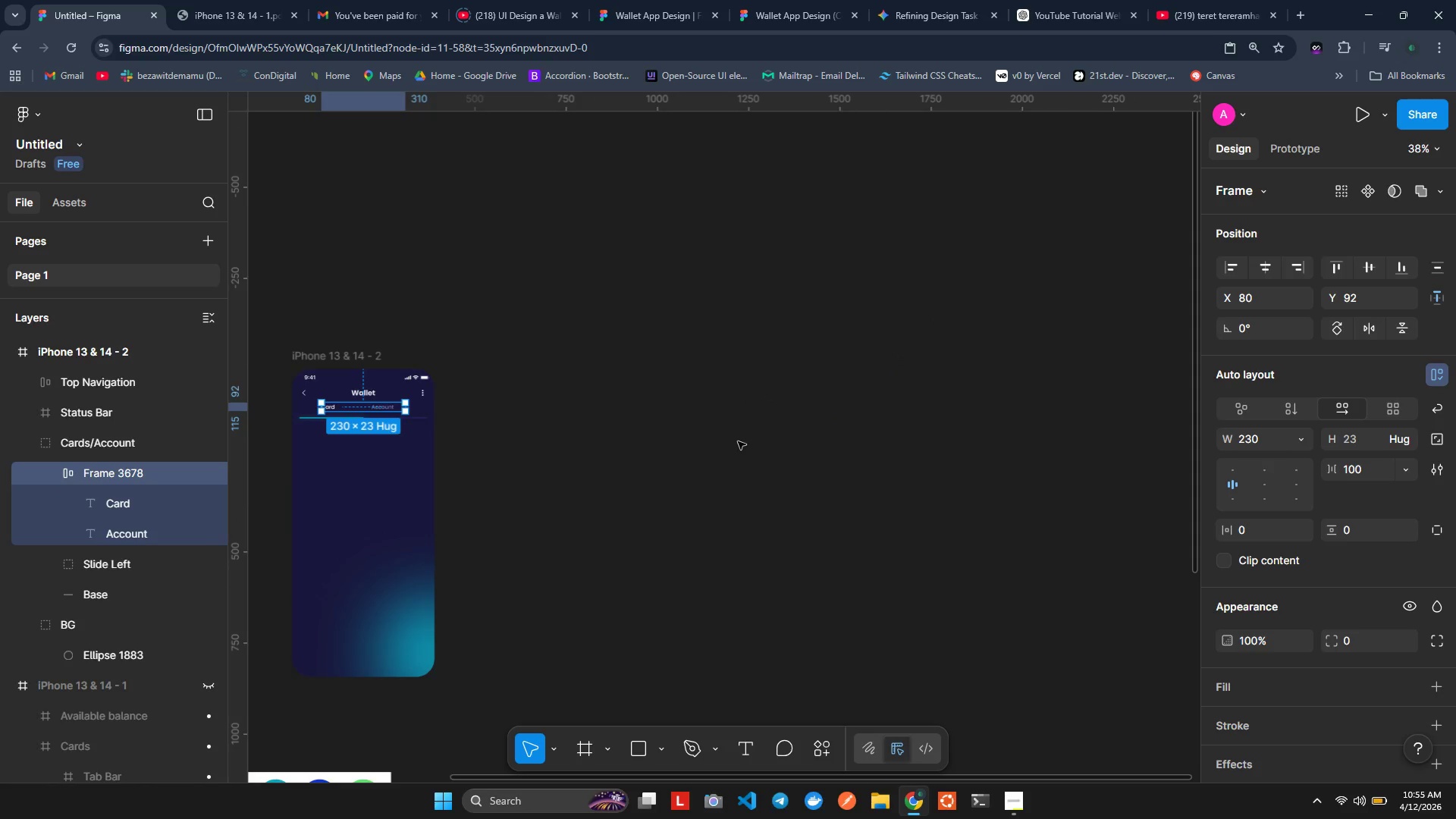 
left_click([736, 441])
 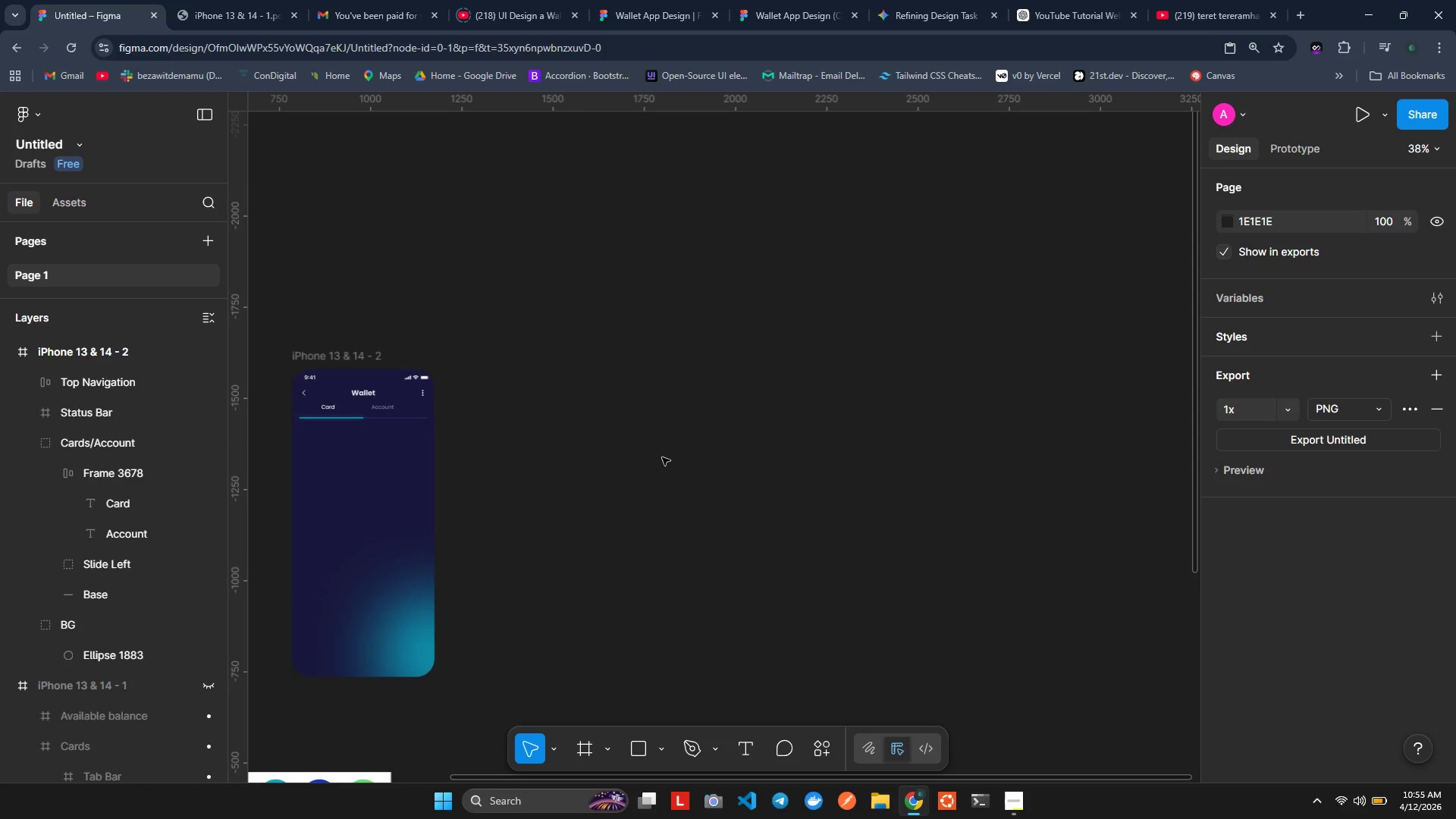 
right_click([662, 457])
 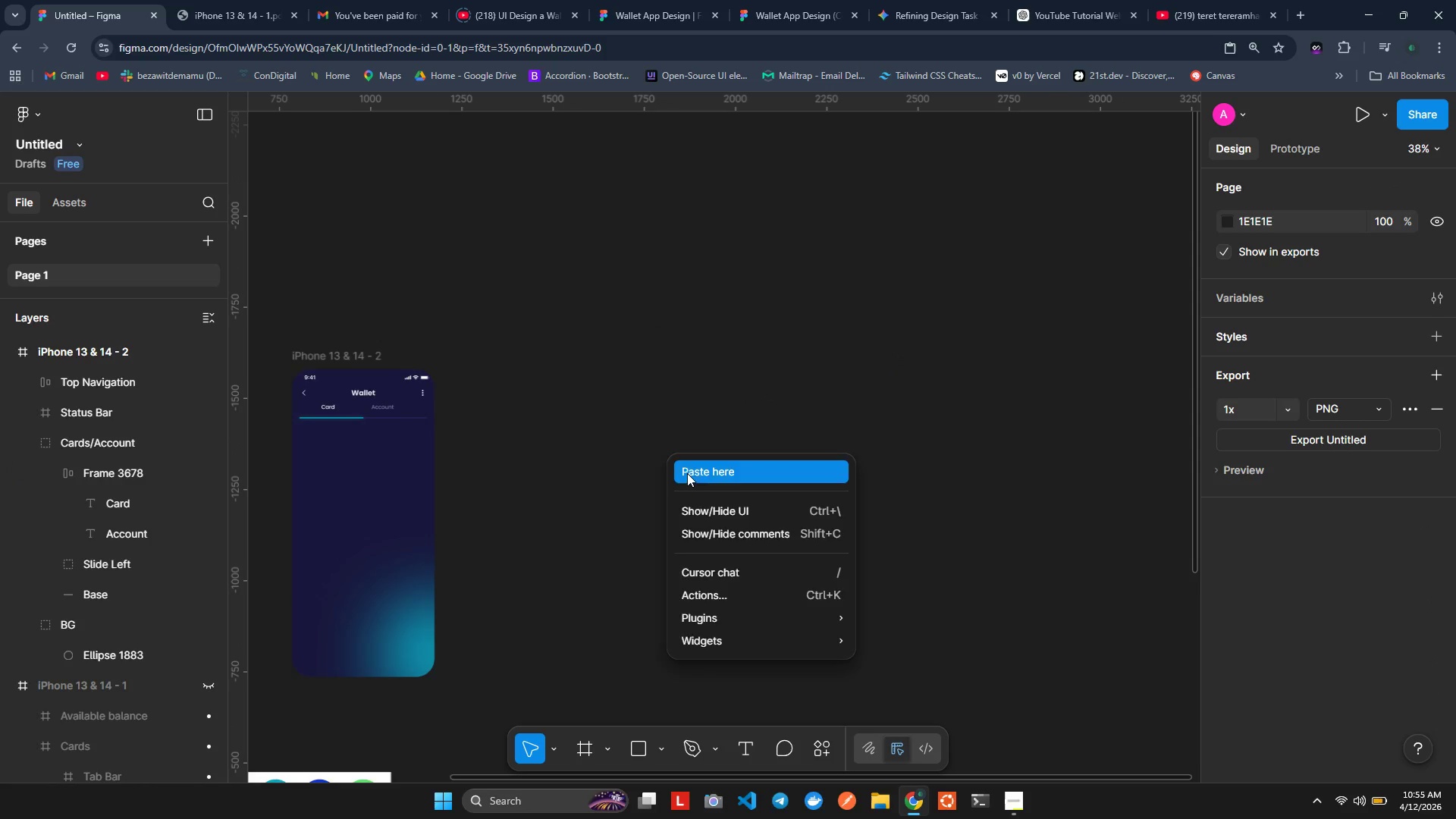 
left_click([687, 473])
 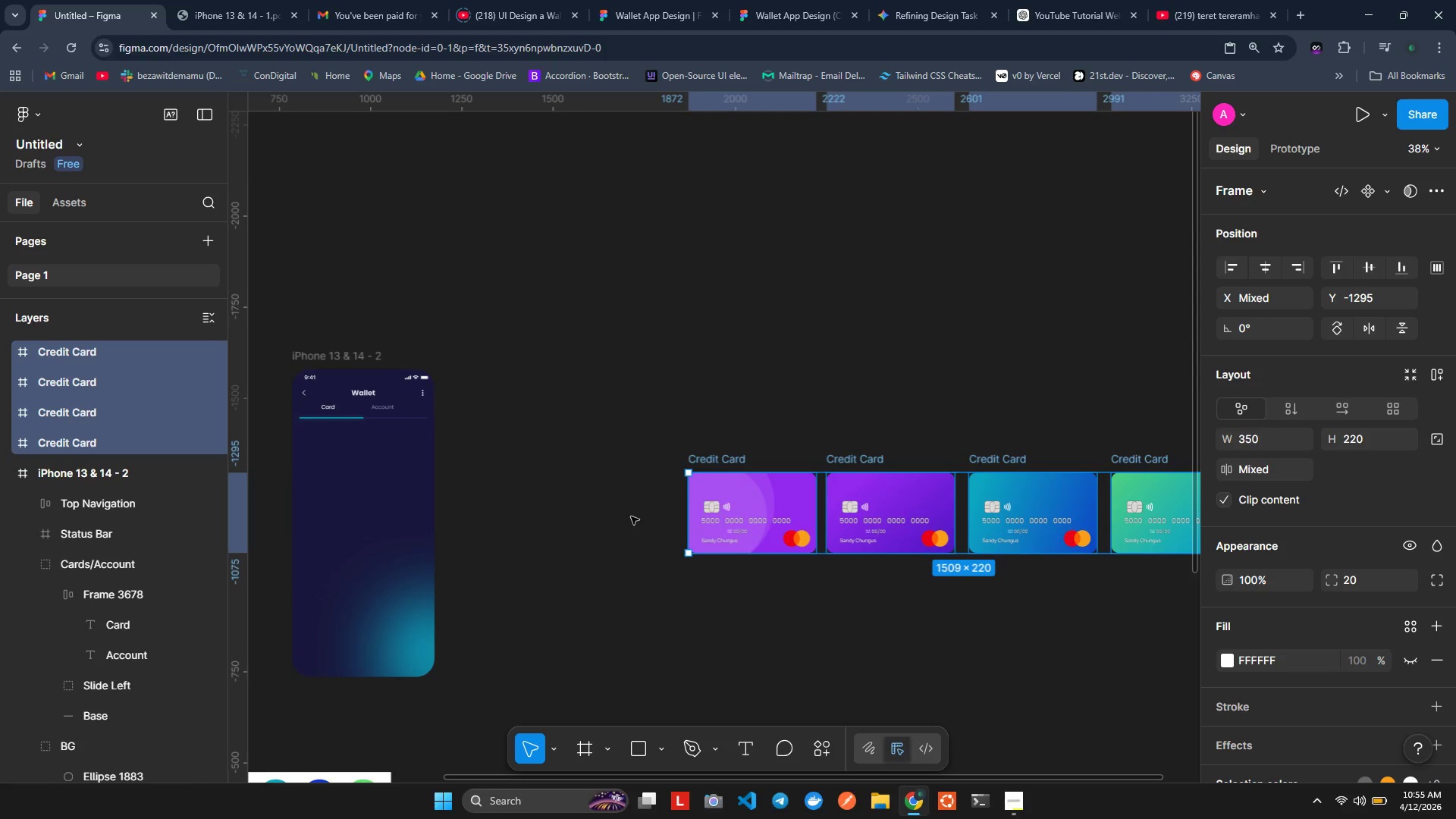 
left_click([631, 516])
 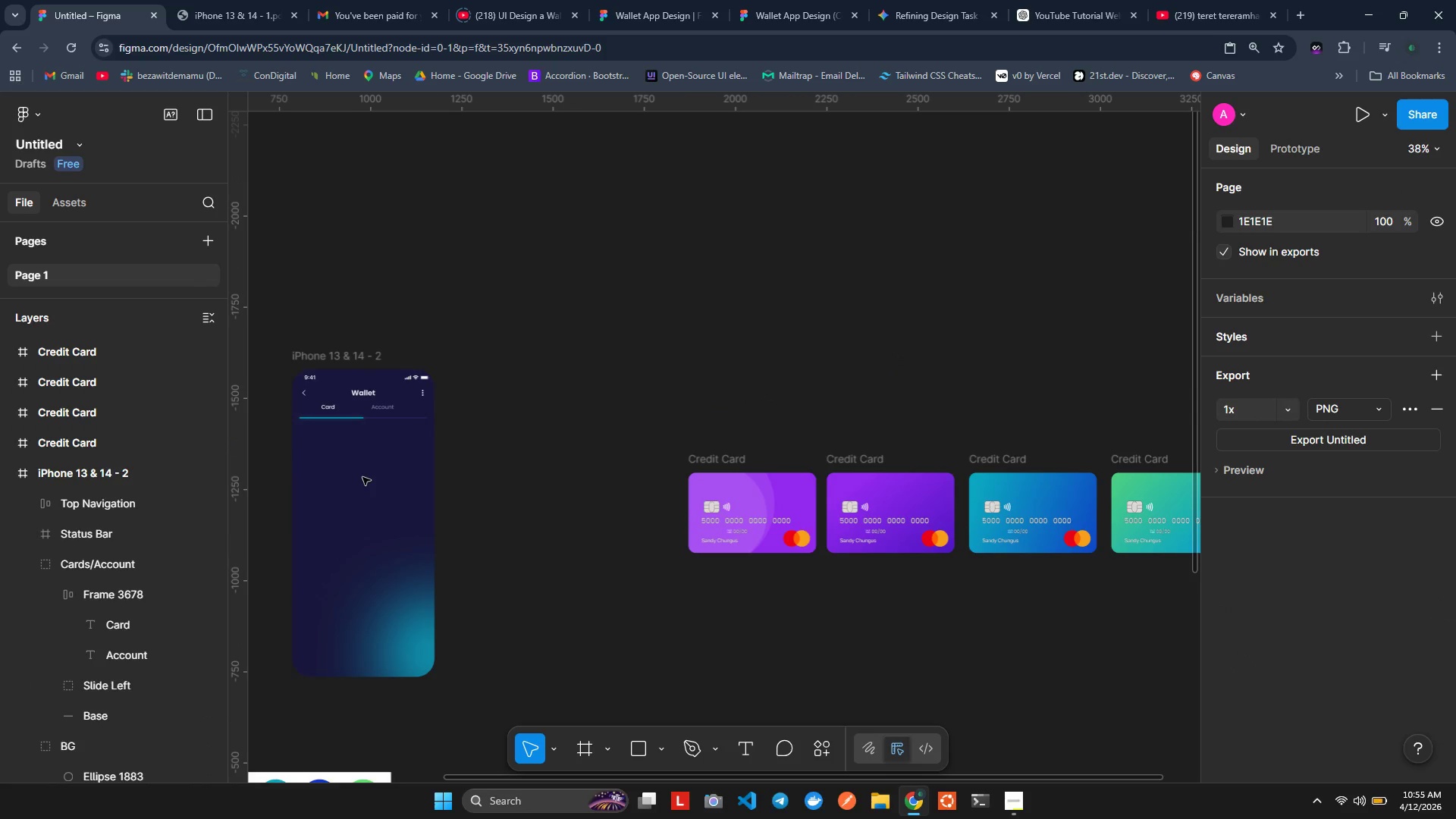 
wait(9.09)
 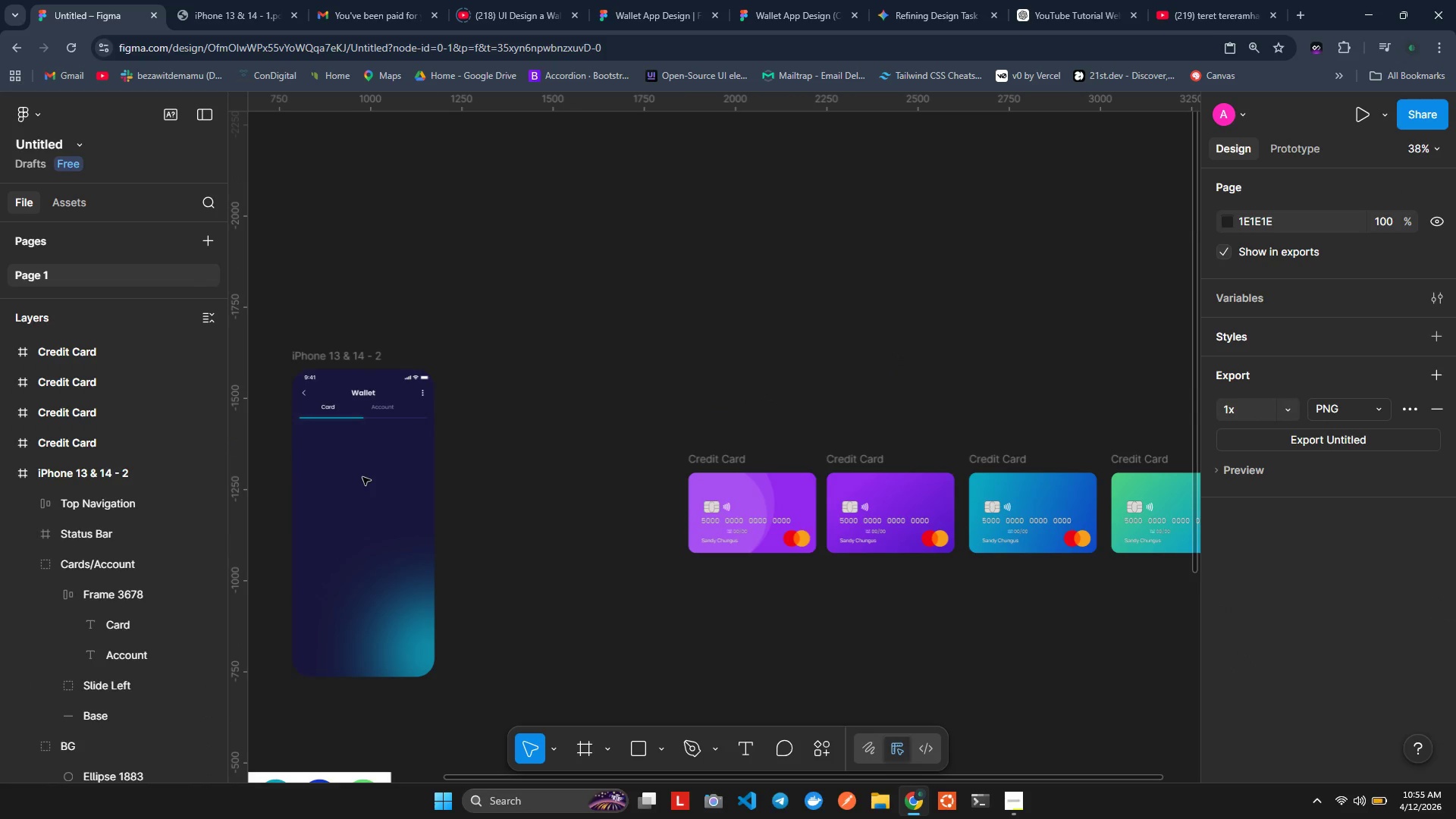 
key(Space)
 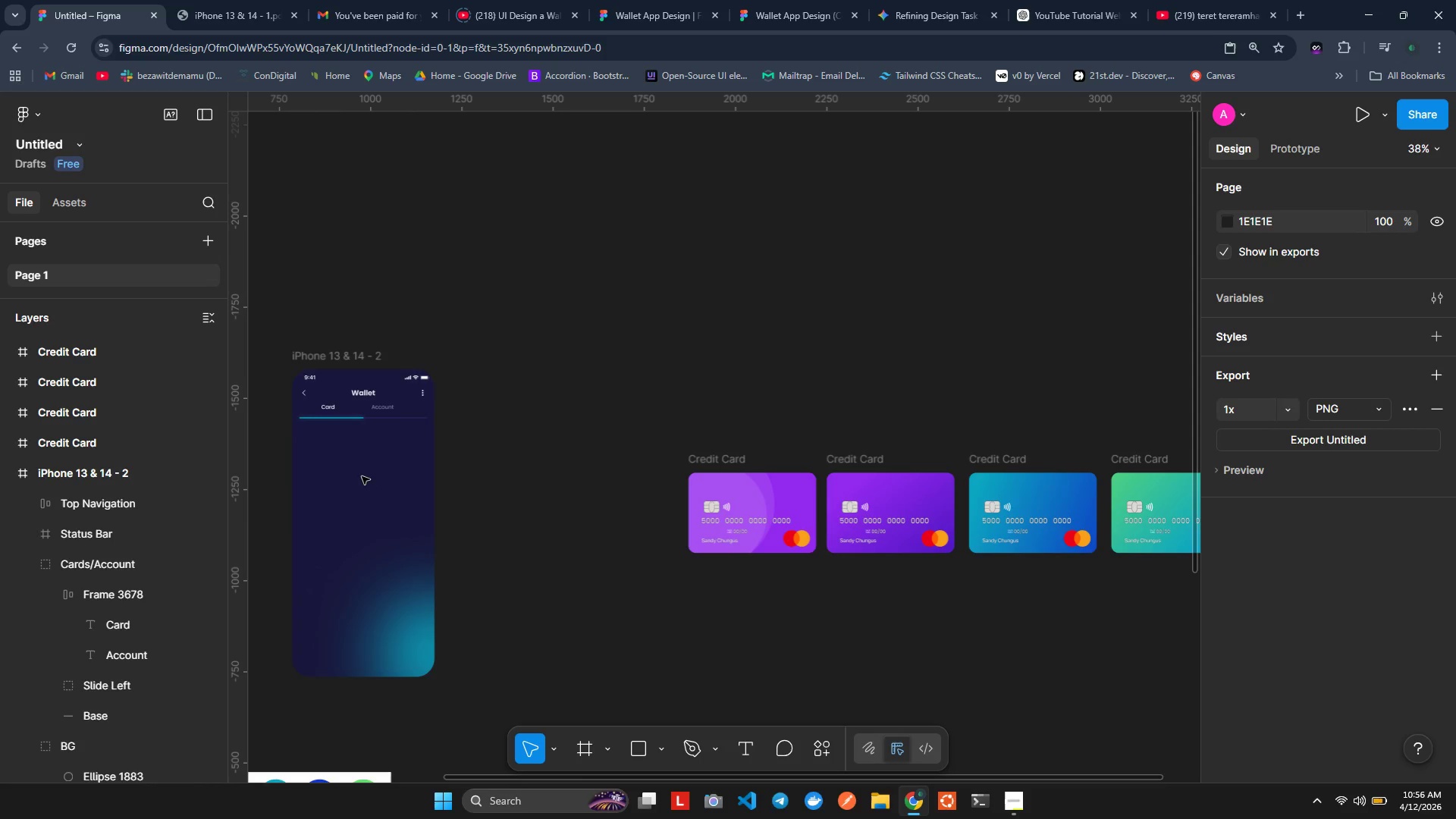 
key(Space)
 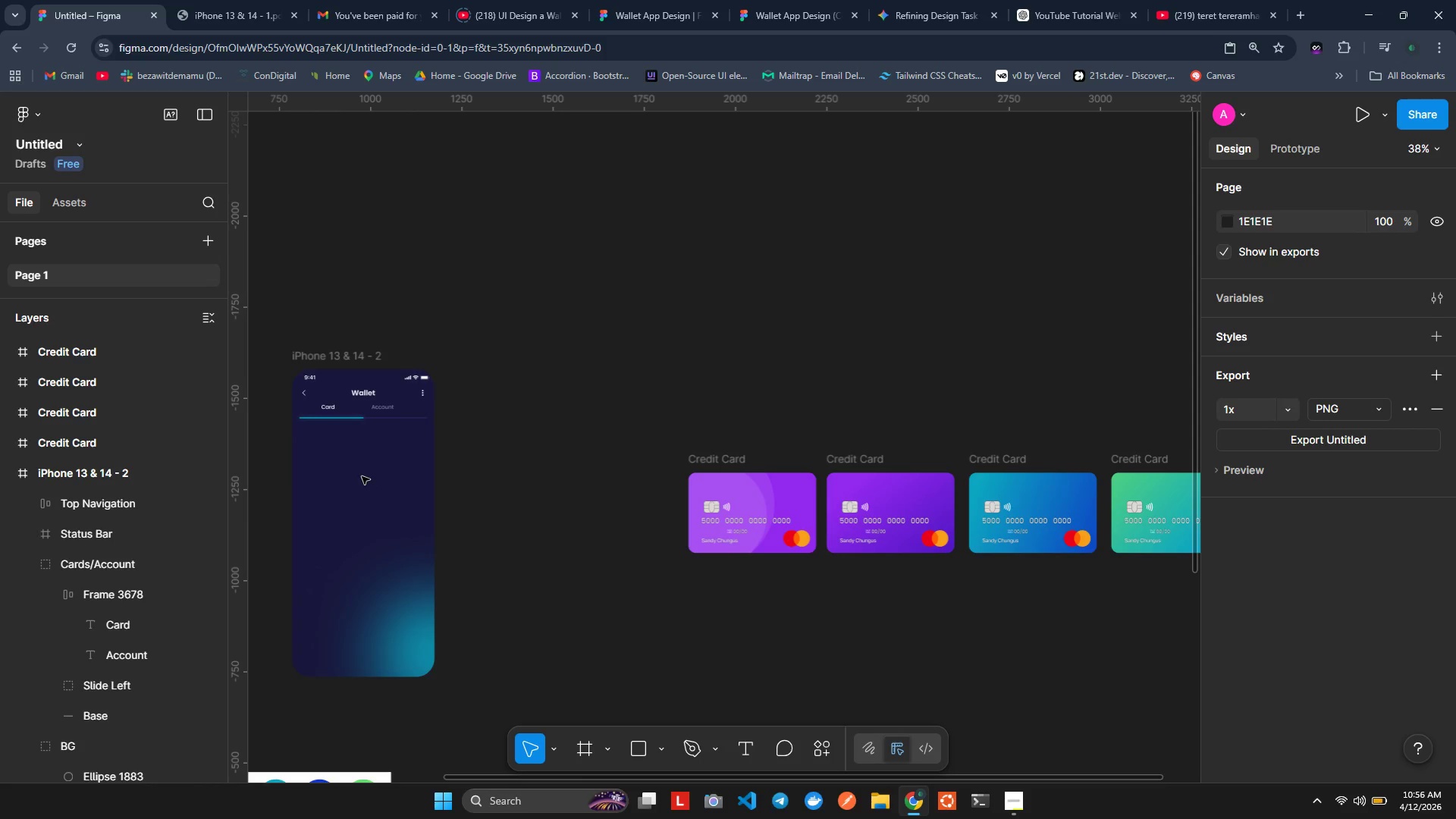 
key(Space)
 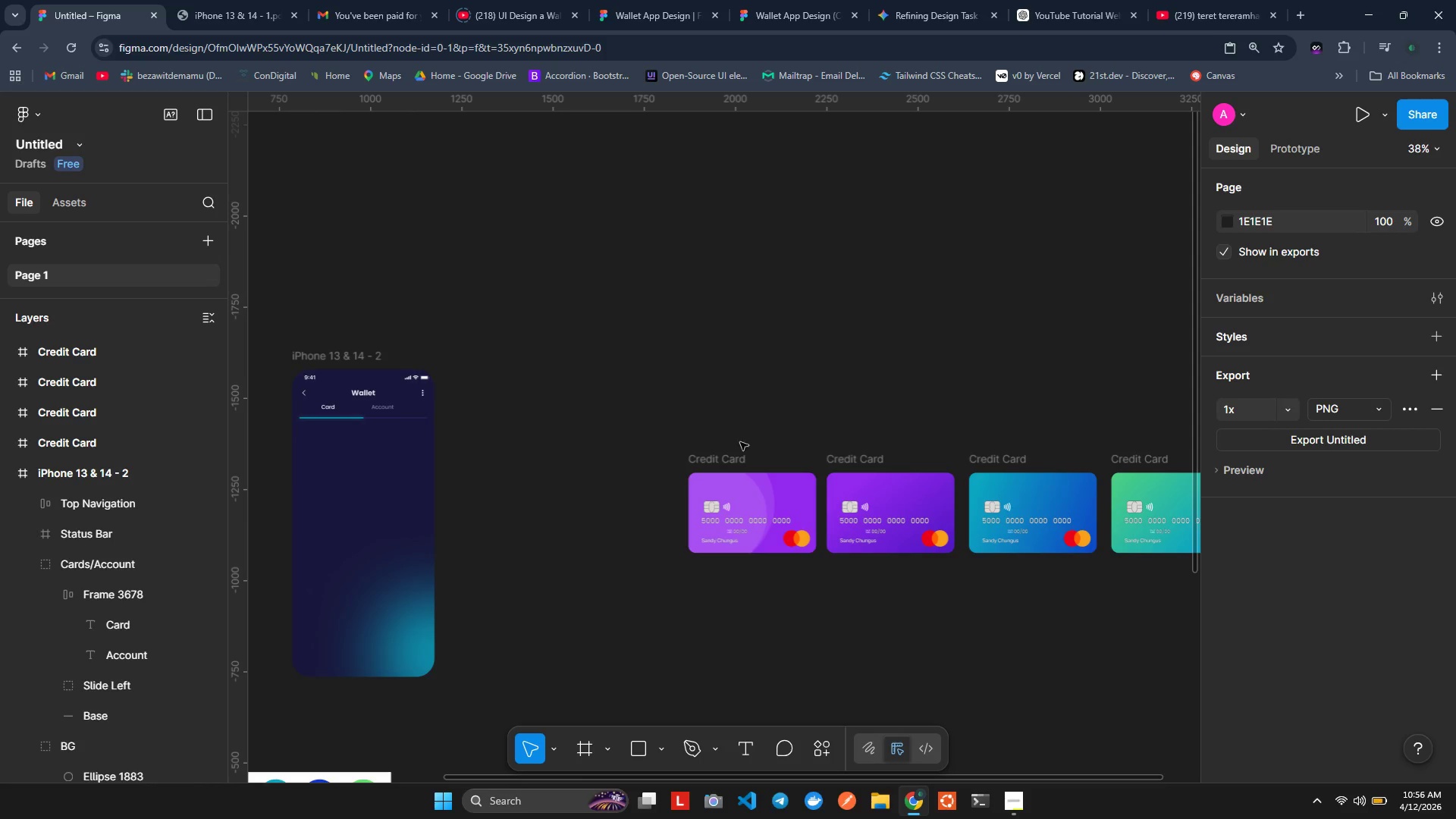 
left_click([740, 487])
 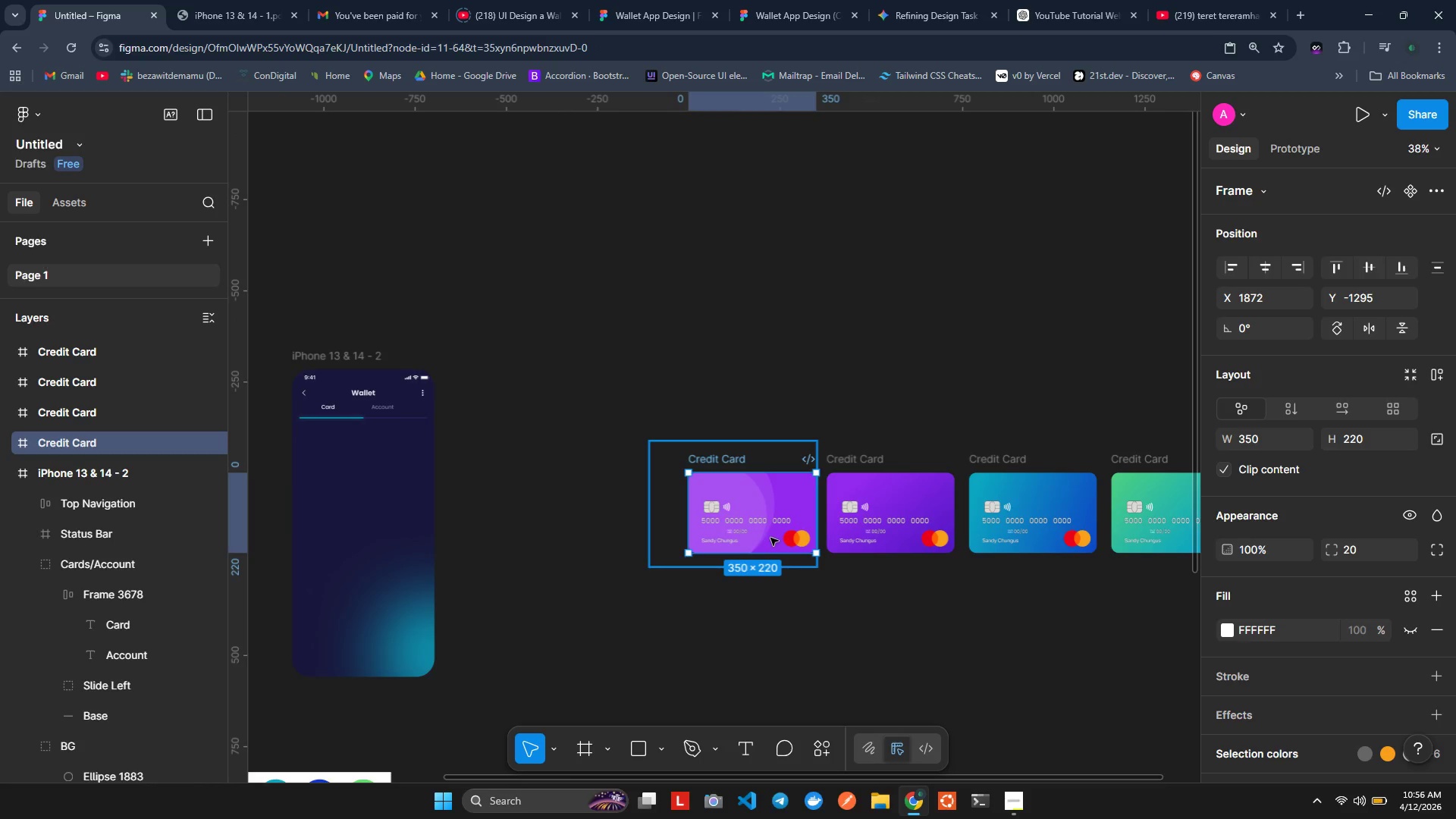 
key(Backspace)
 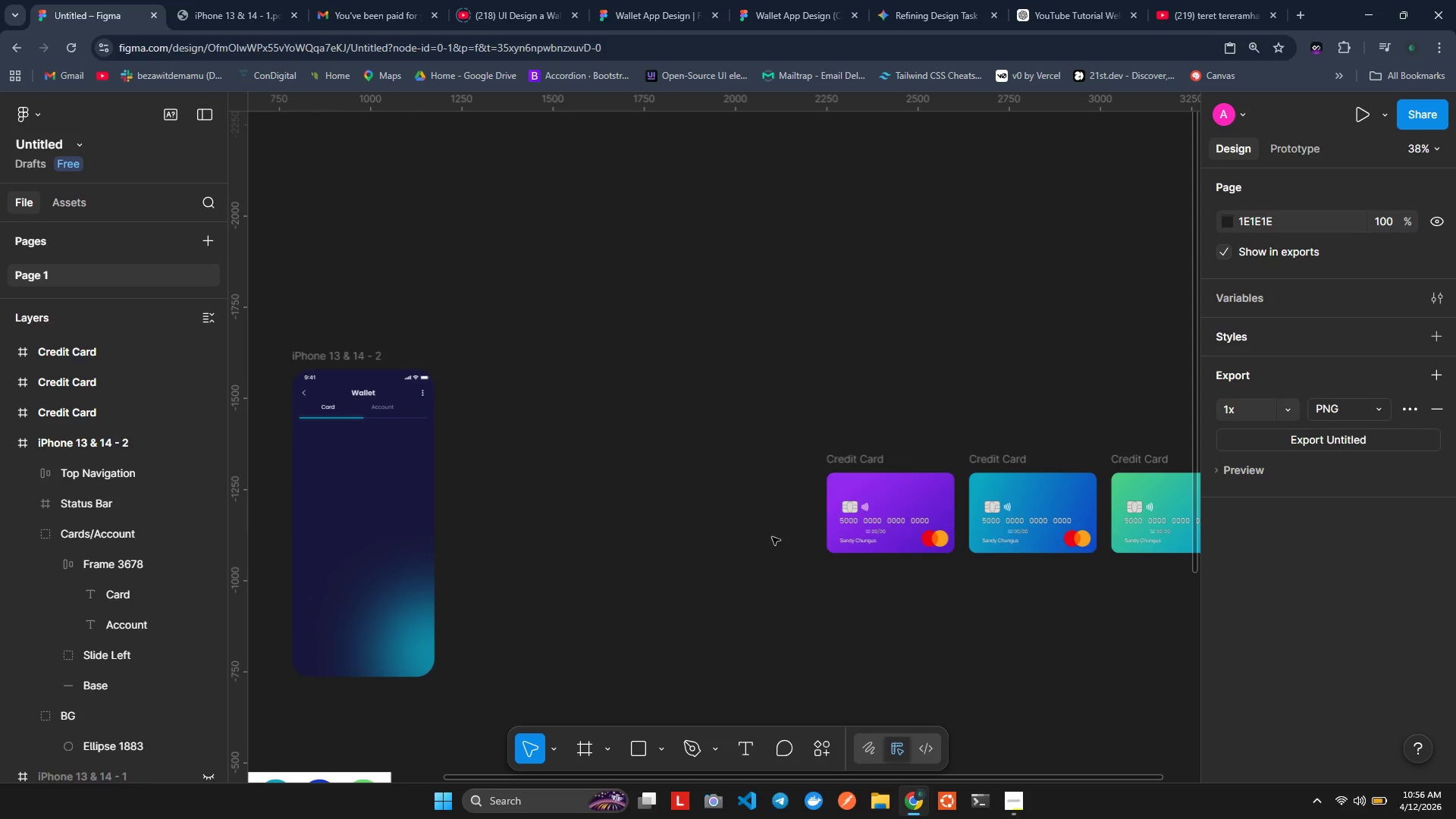 
left_click([833, 503])
 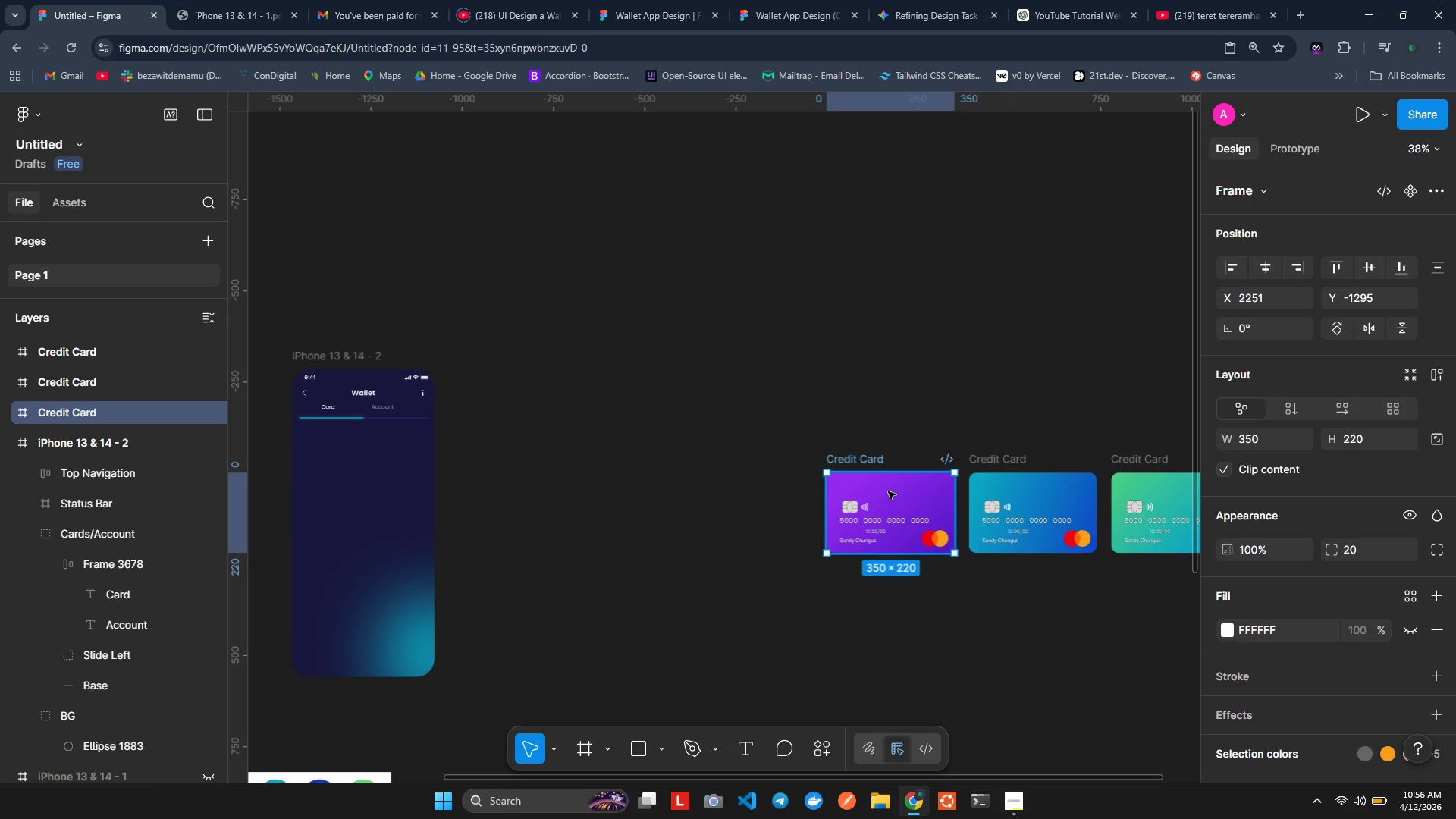 
left_click_drag(start_coordinate=[888, 491], to_coordinate=[362, 450])
 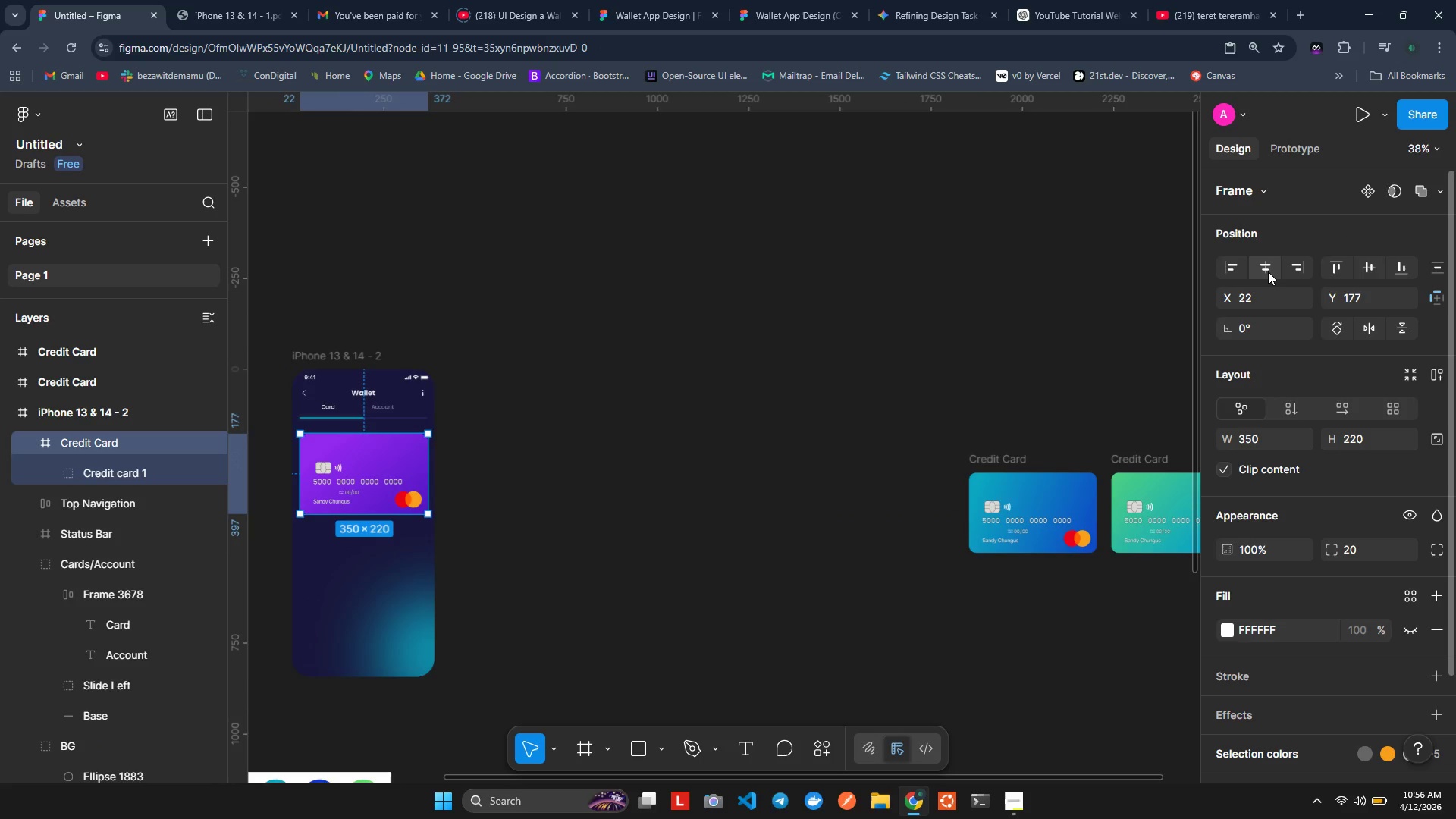 
left_click([1267, 271])
 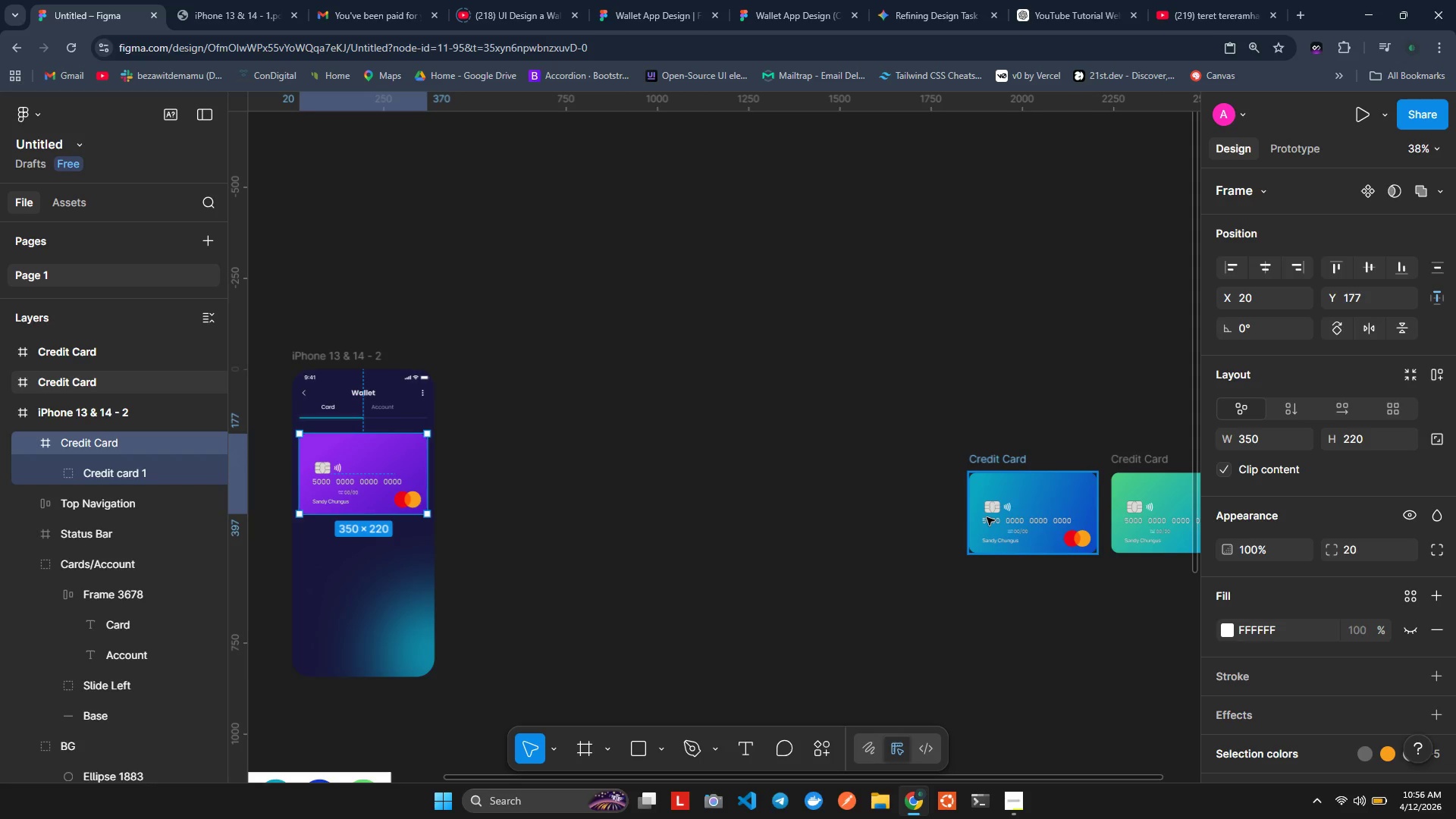 
left_click_drag(start_coordinate=[903, 513], to_coordinate=[1081, 508])
 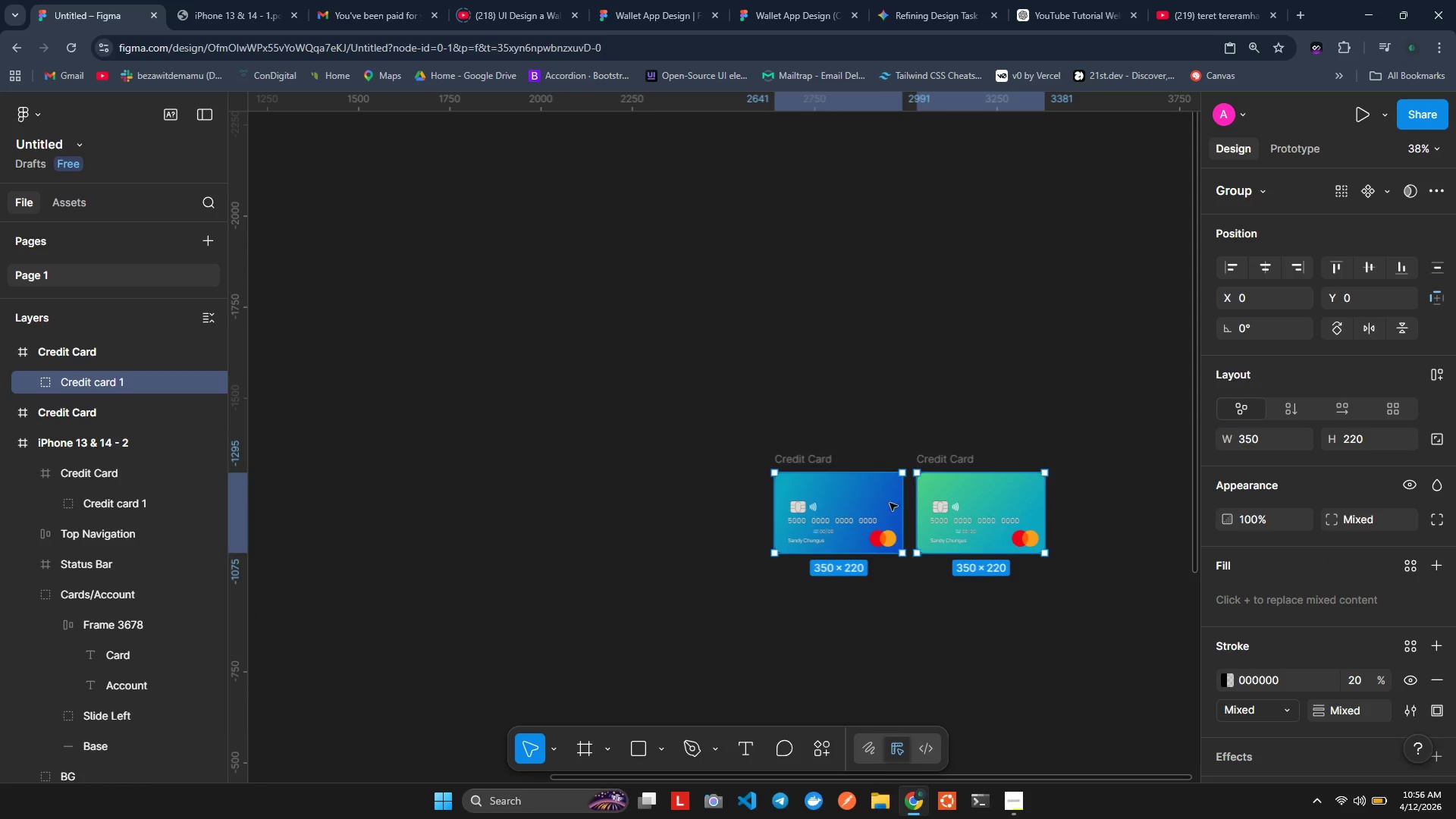 
left_click_drag(start_coordinate=[885, 503], to_coordinate=[583, 520])
 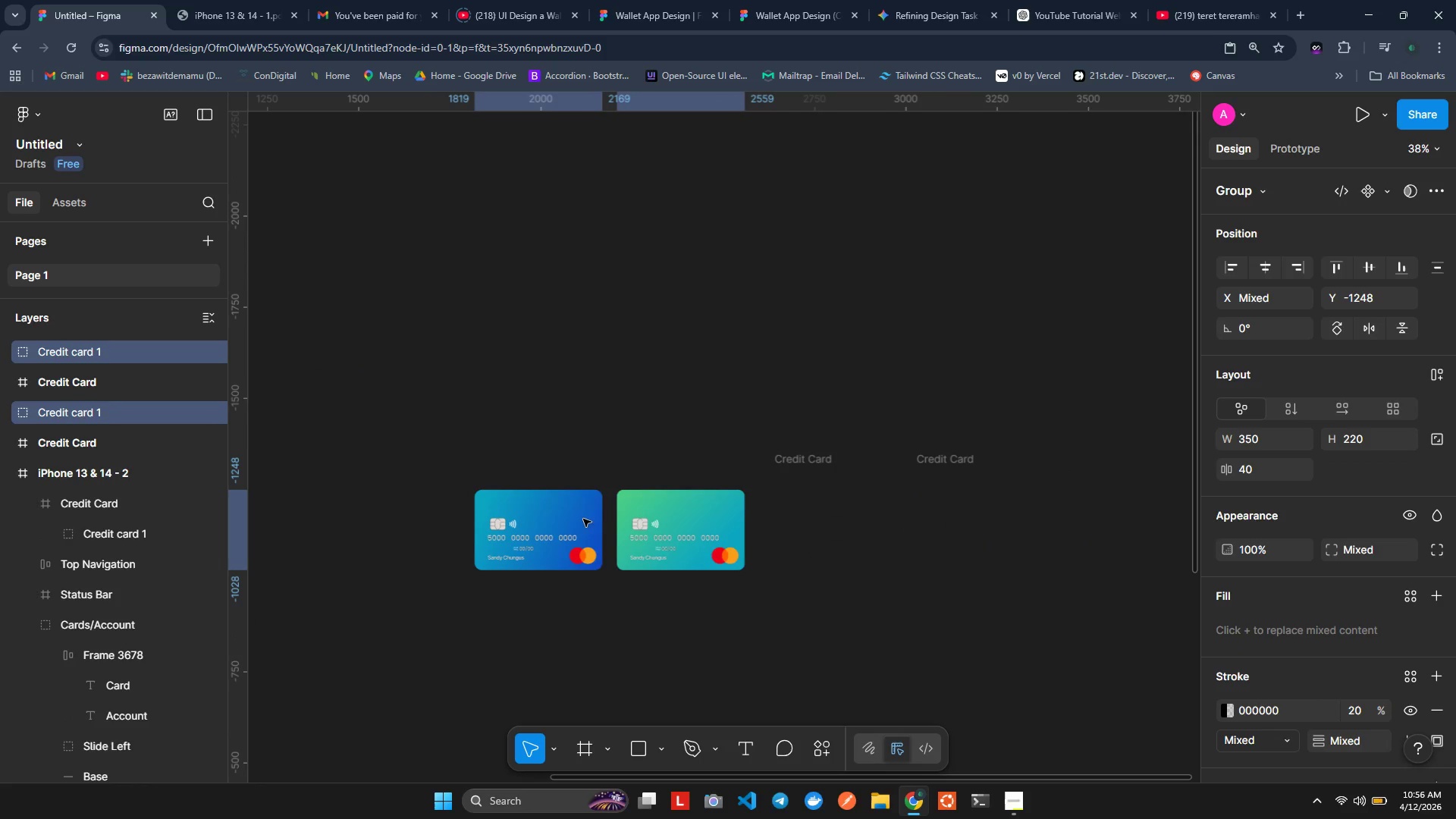 
key(Control+ControlLeft)
 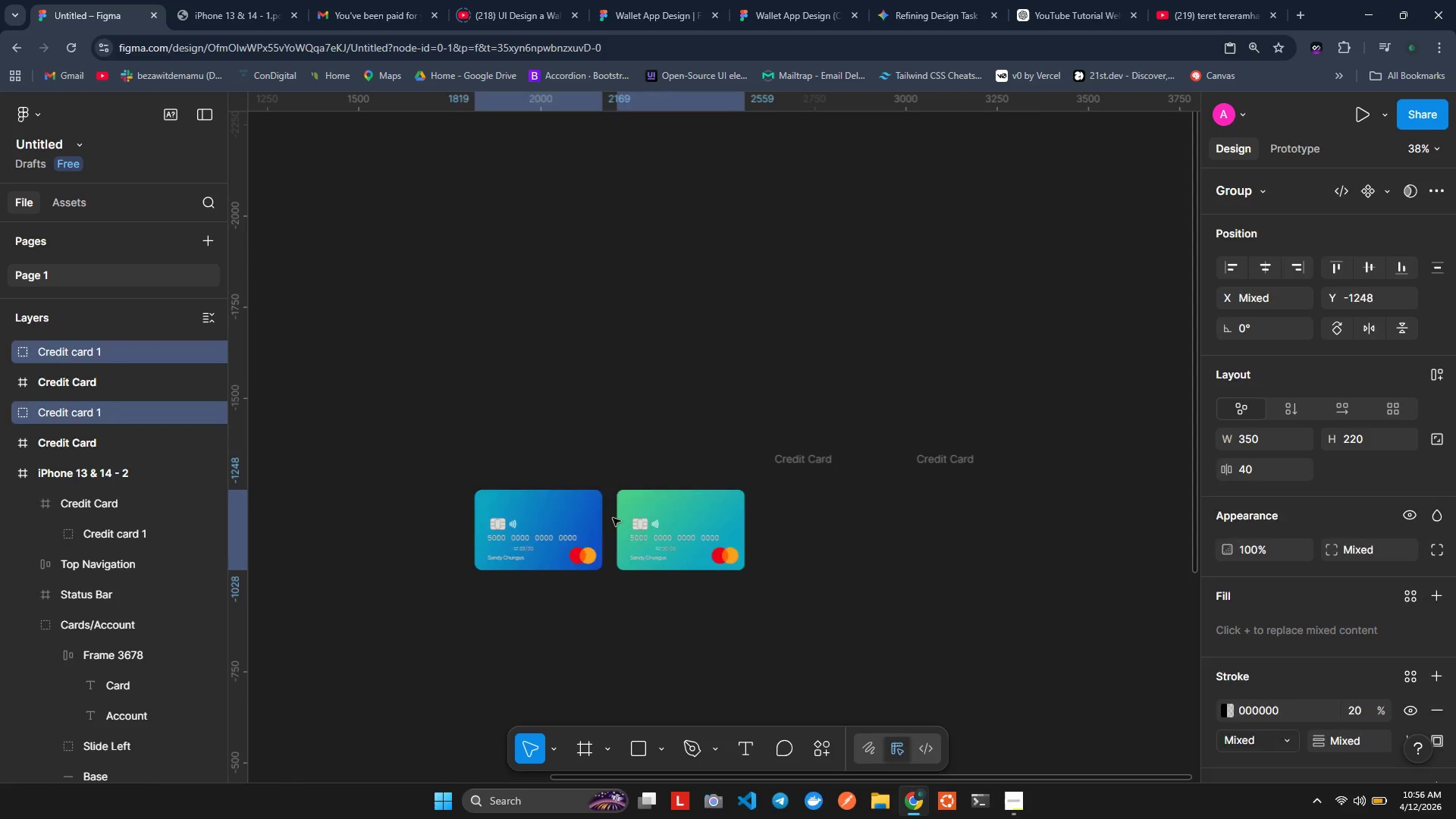 
key(Control+Z)
 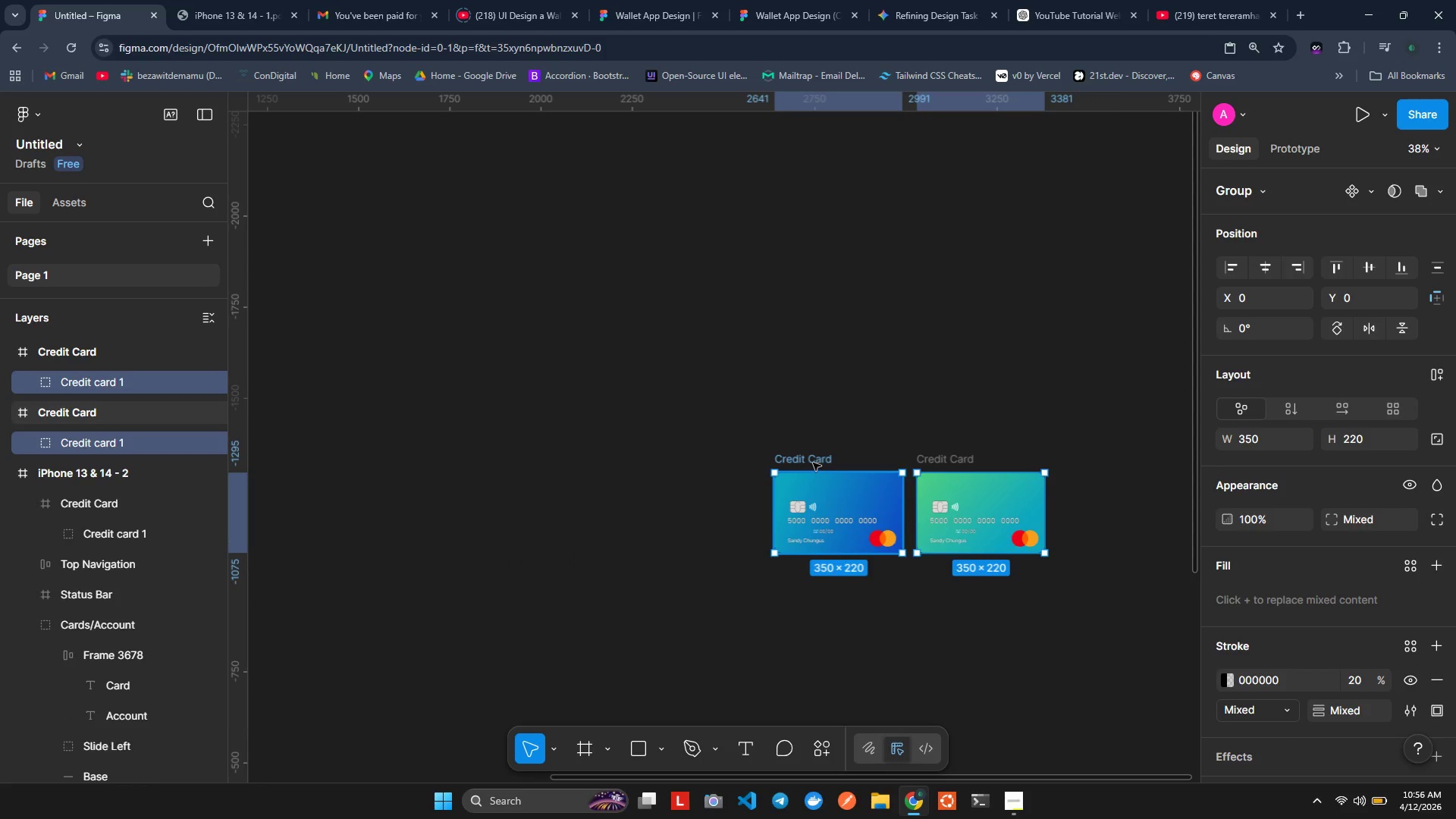 
left_click([813, 463])
 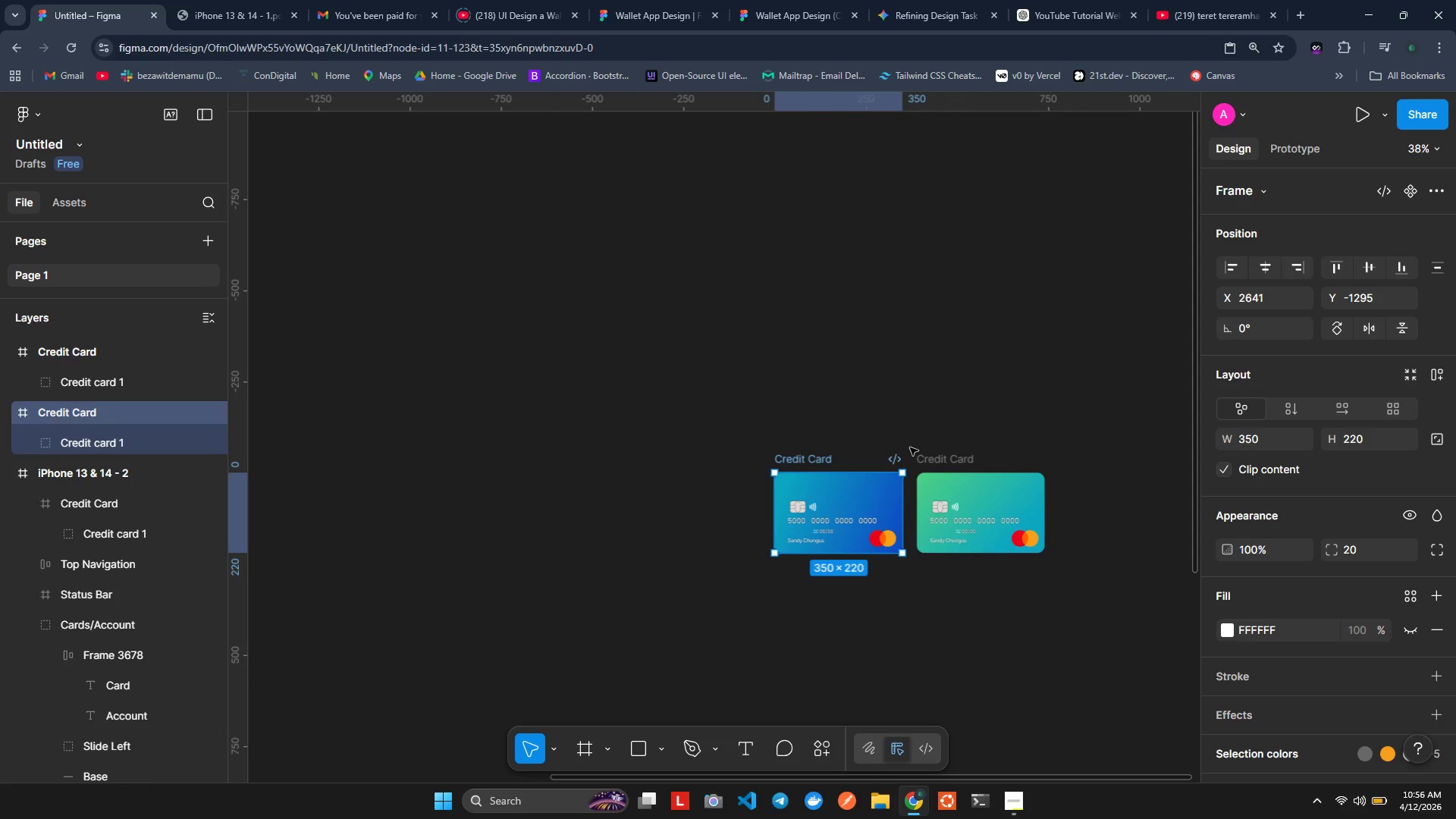 
hold_key(key=ControlLeft, duration=0.7)
left_click([920, 463])
 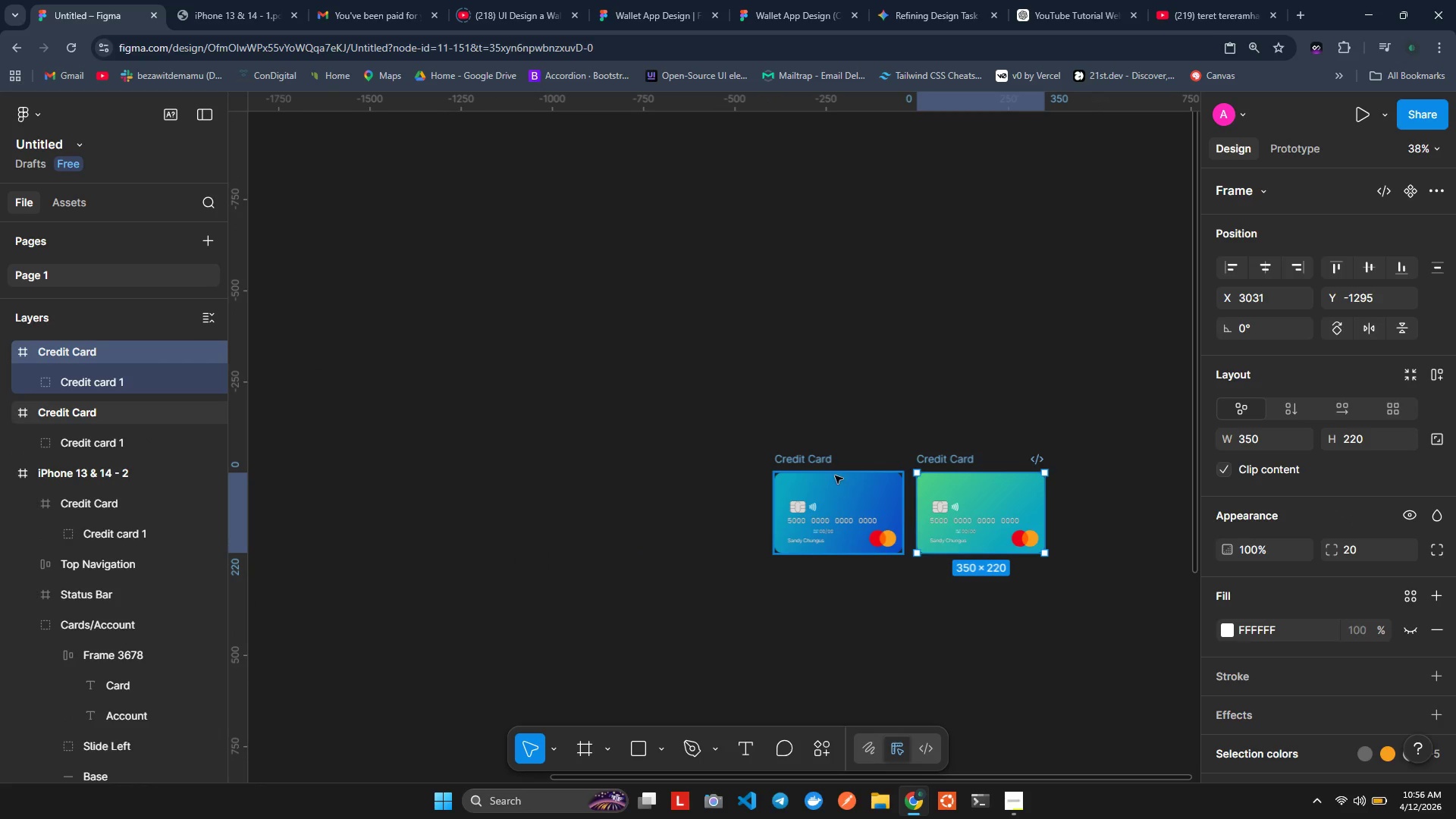 
hold_key(key=ShiftLeft, duration=0.73)
left_click([827, 455])
 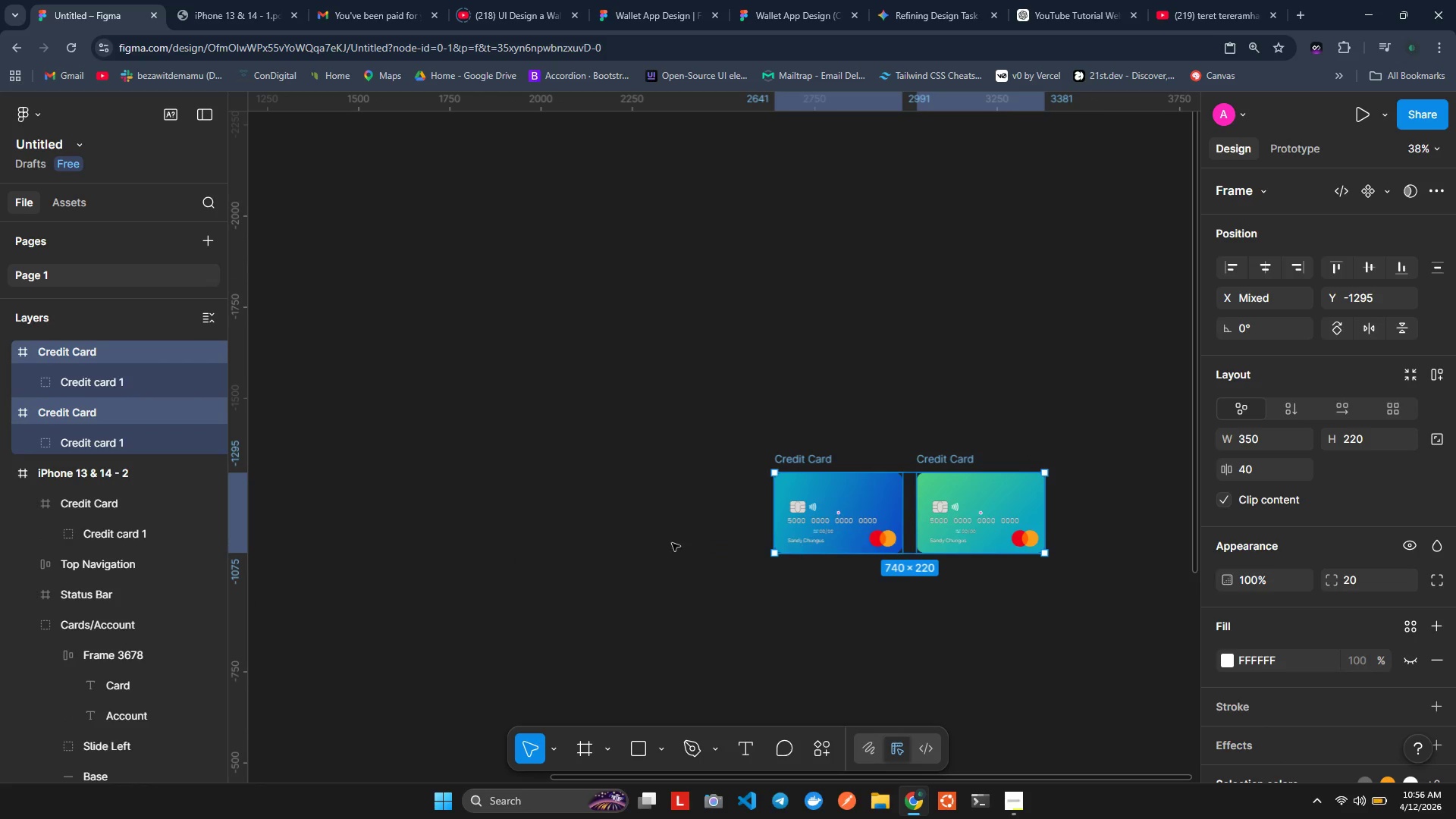 
hold_key(key=ShiftLeft, duration=0.78)
scroll: coordinate [647, 535], scroll_direction: up, amount: 3.0
 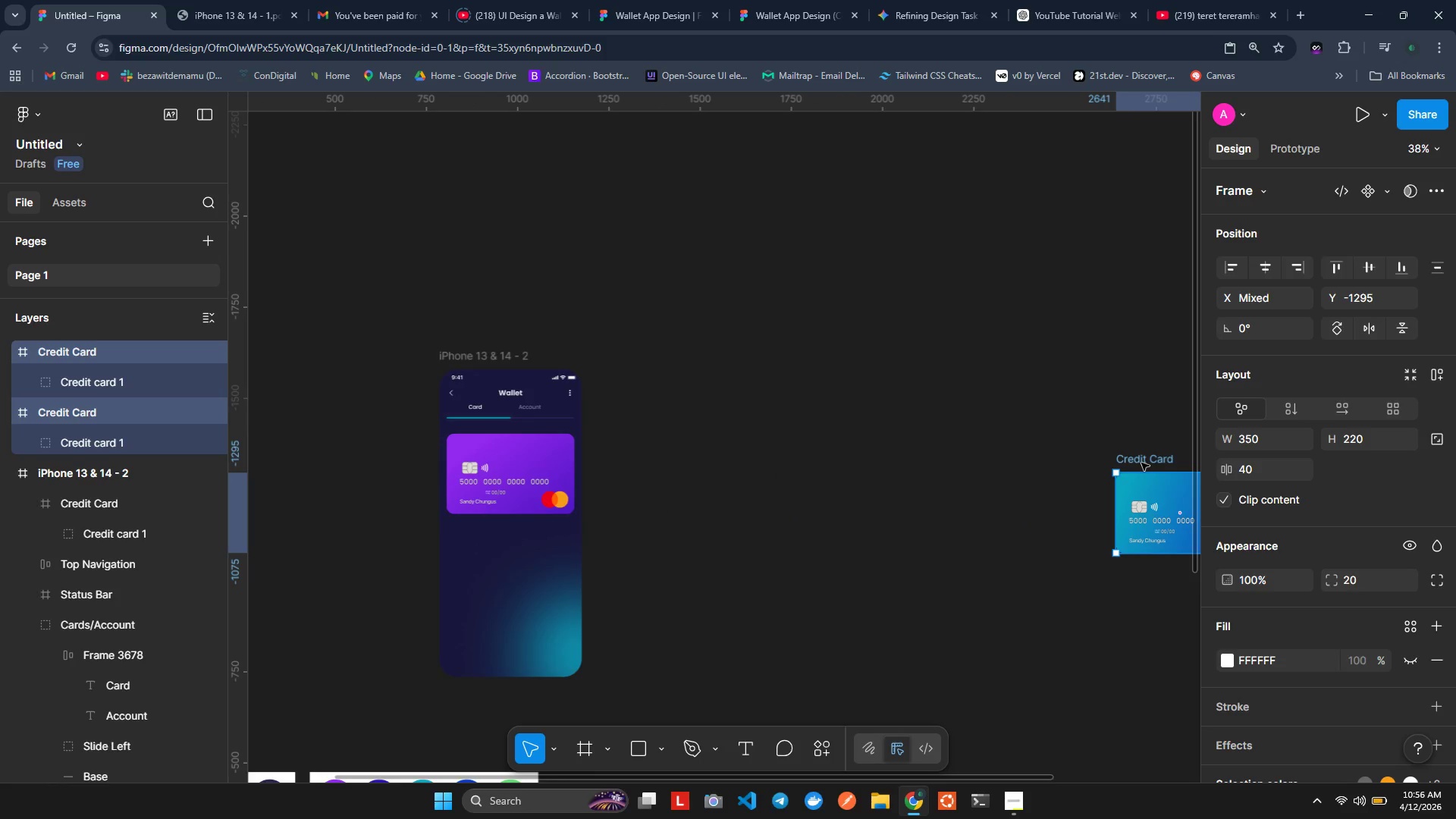 
left_click_drag(start_coordinate=[1147, 463], to_coordinate=[695, 430])
 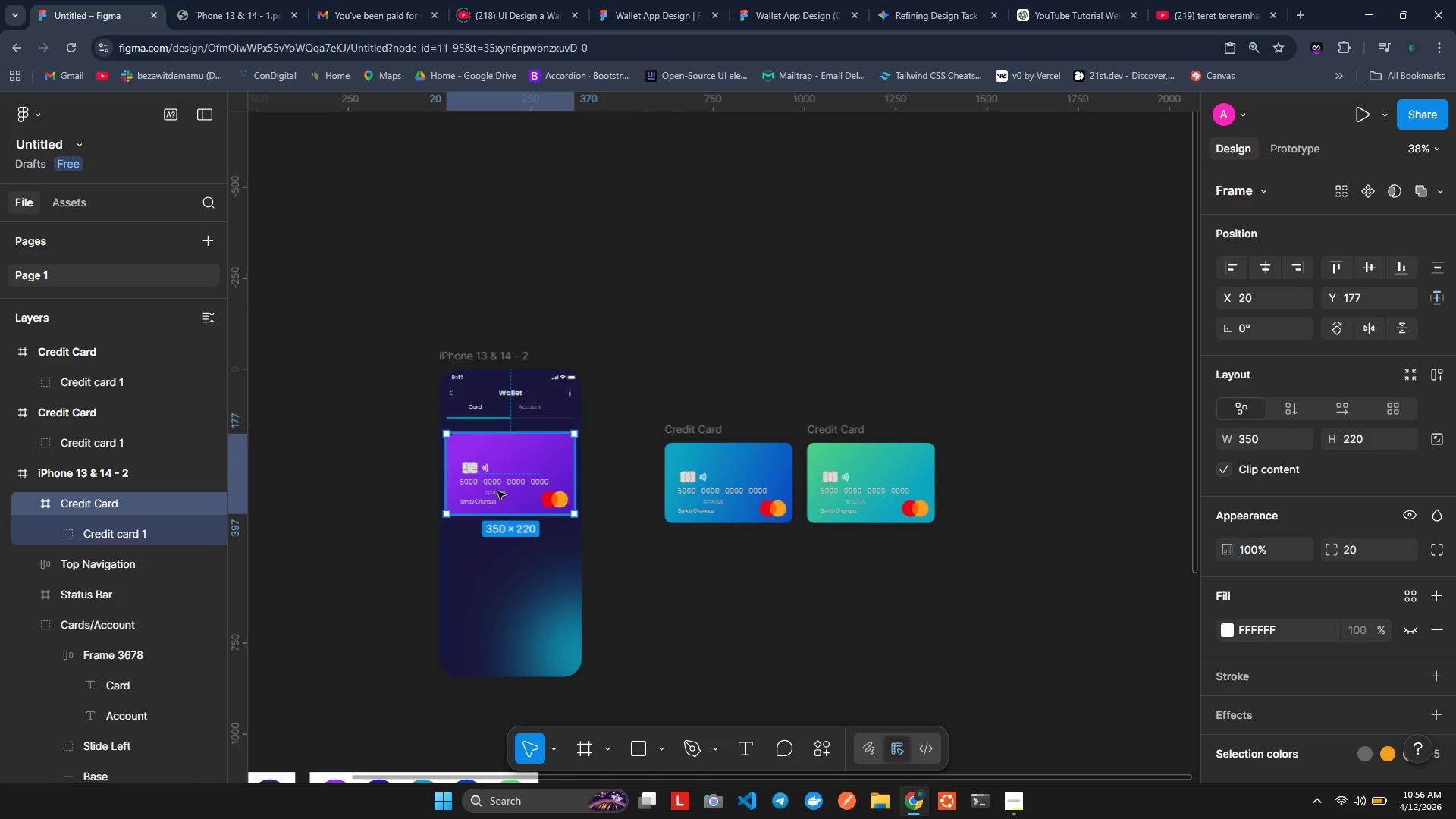 
wait(14.59)
 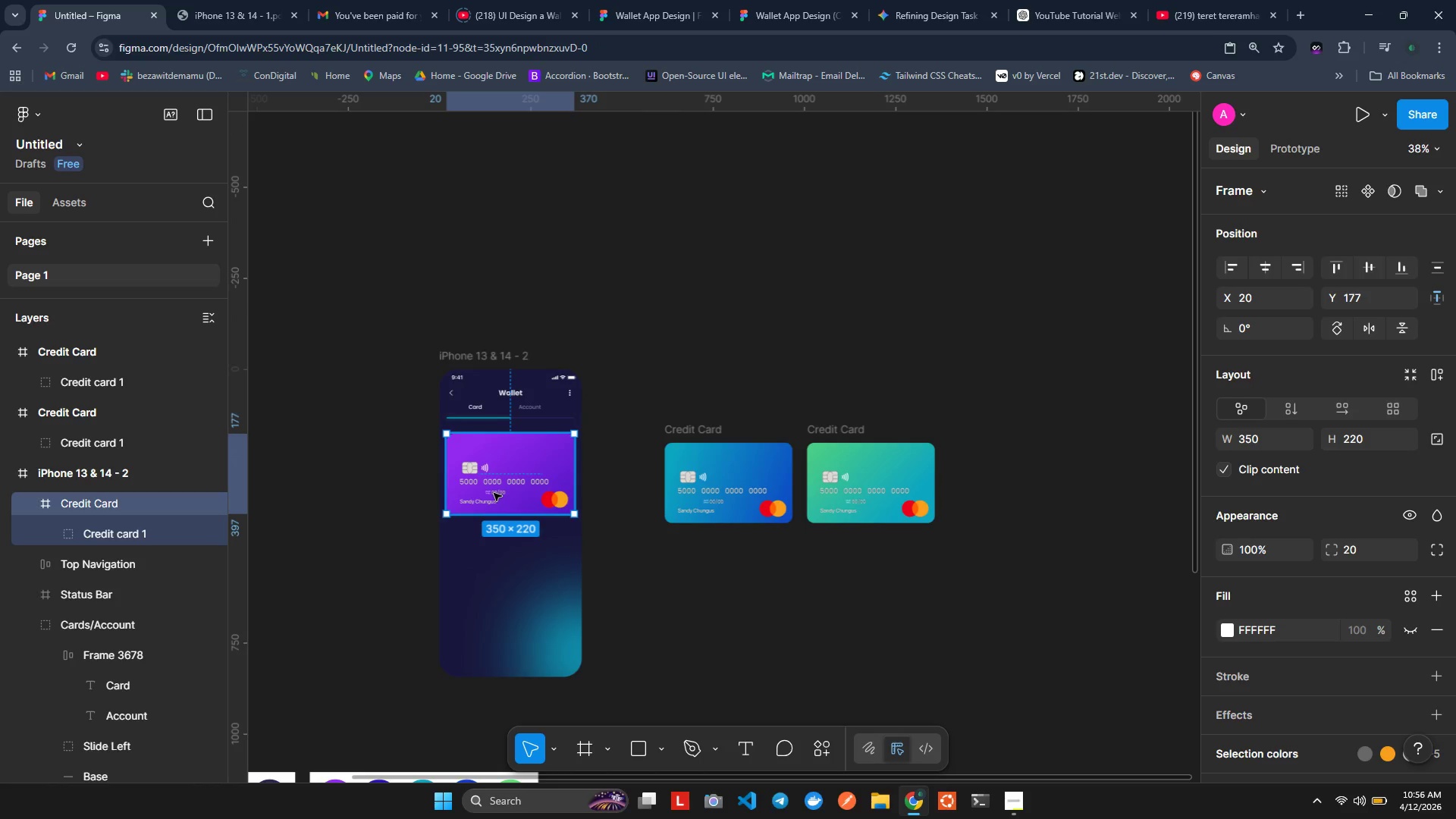 
key(Alt+ArrowUp)
 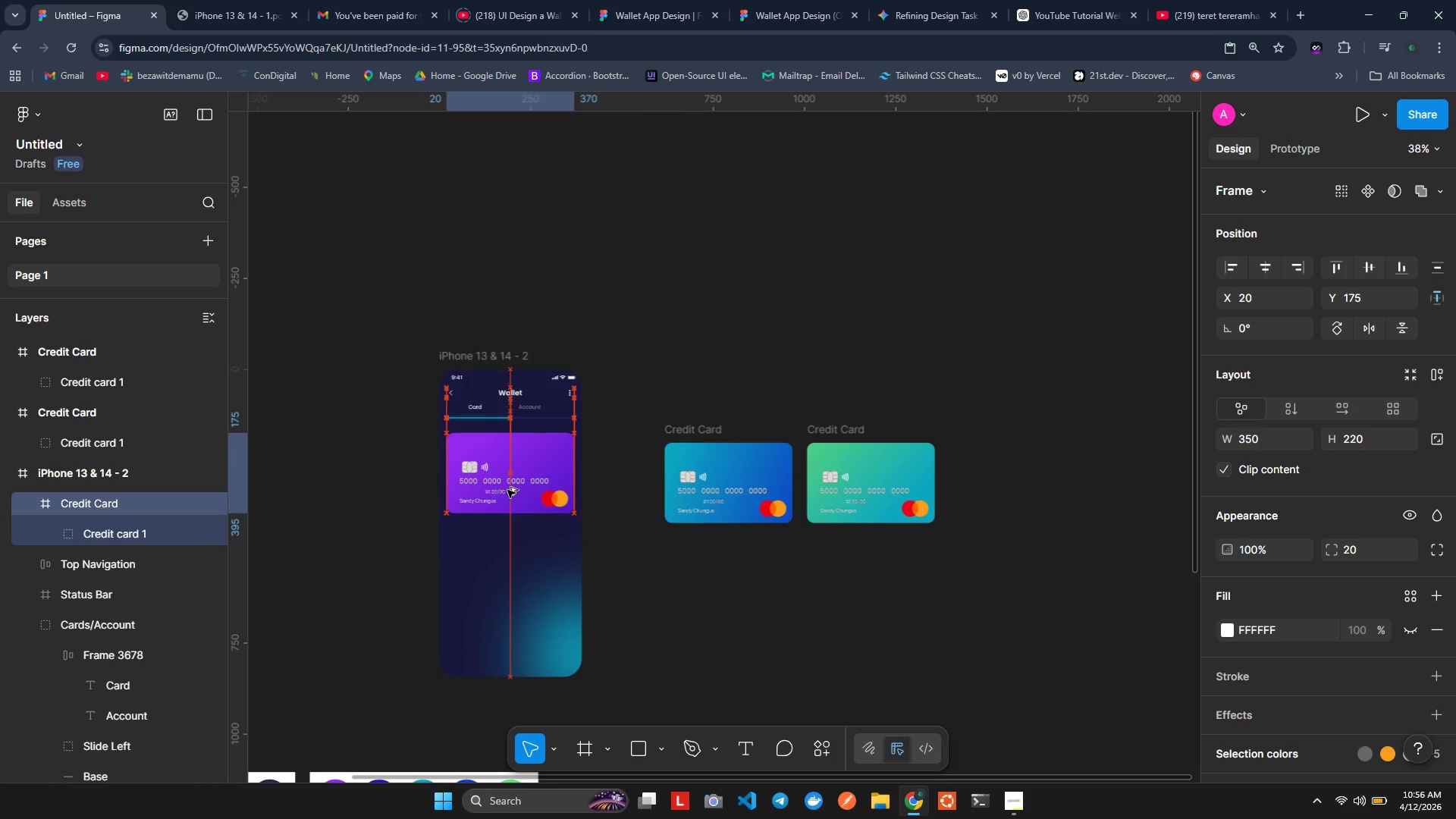 
key(Alt+ArrowUp)
 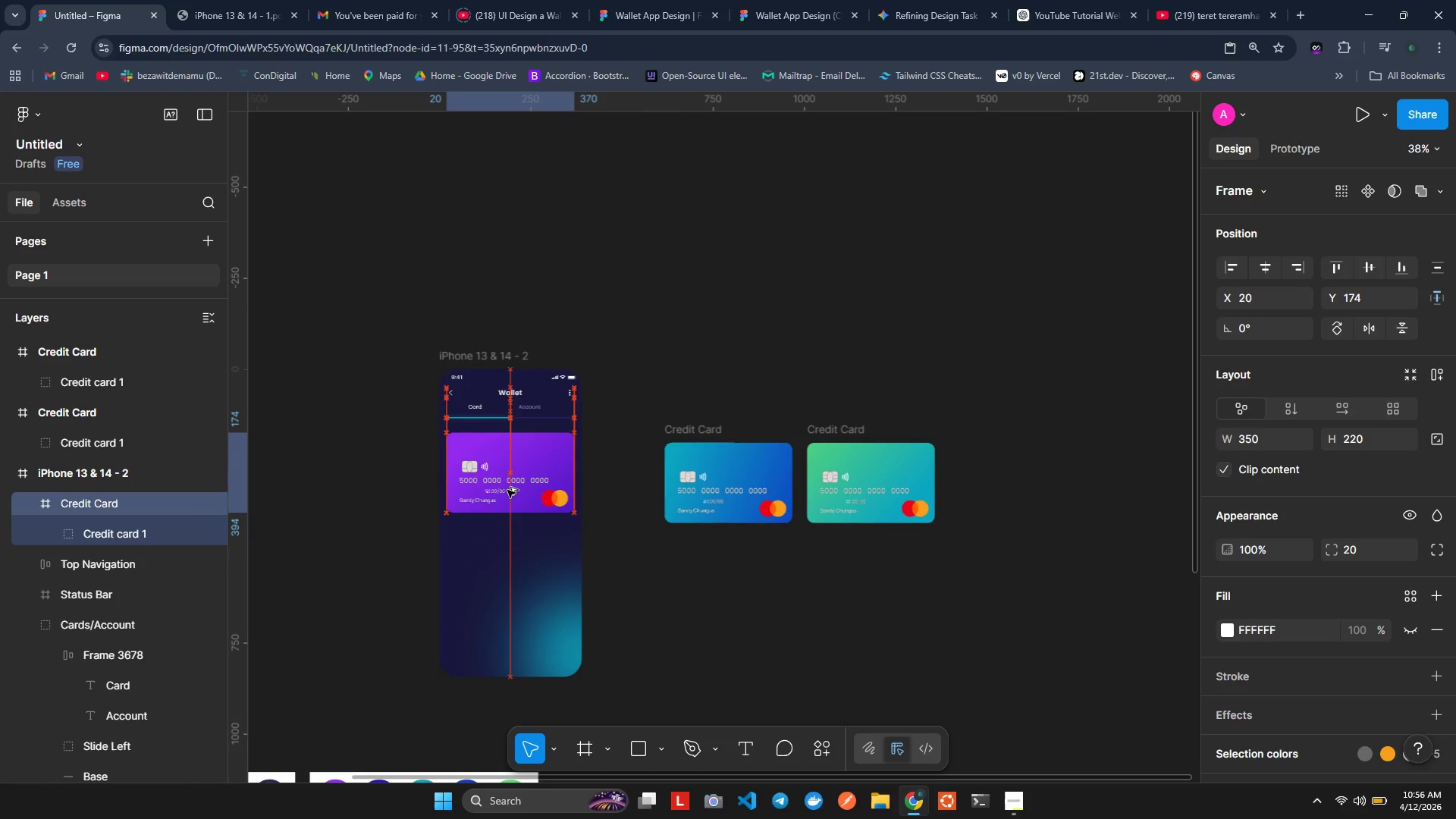 
key(Alt+ArrowUp)
 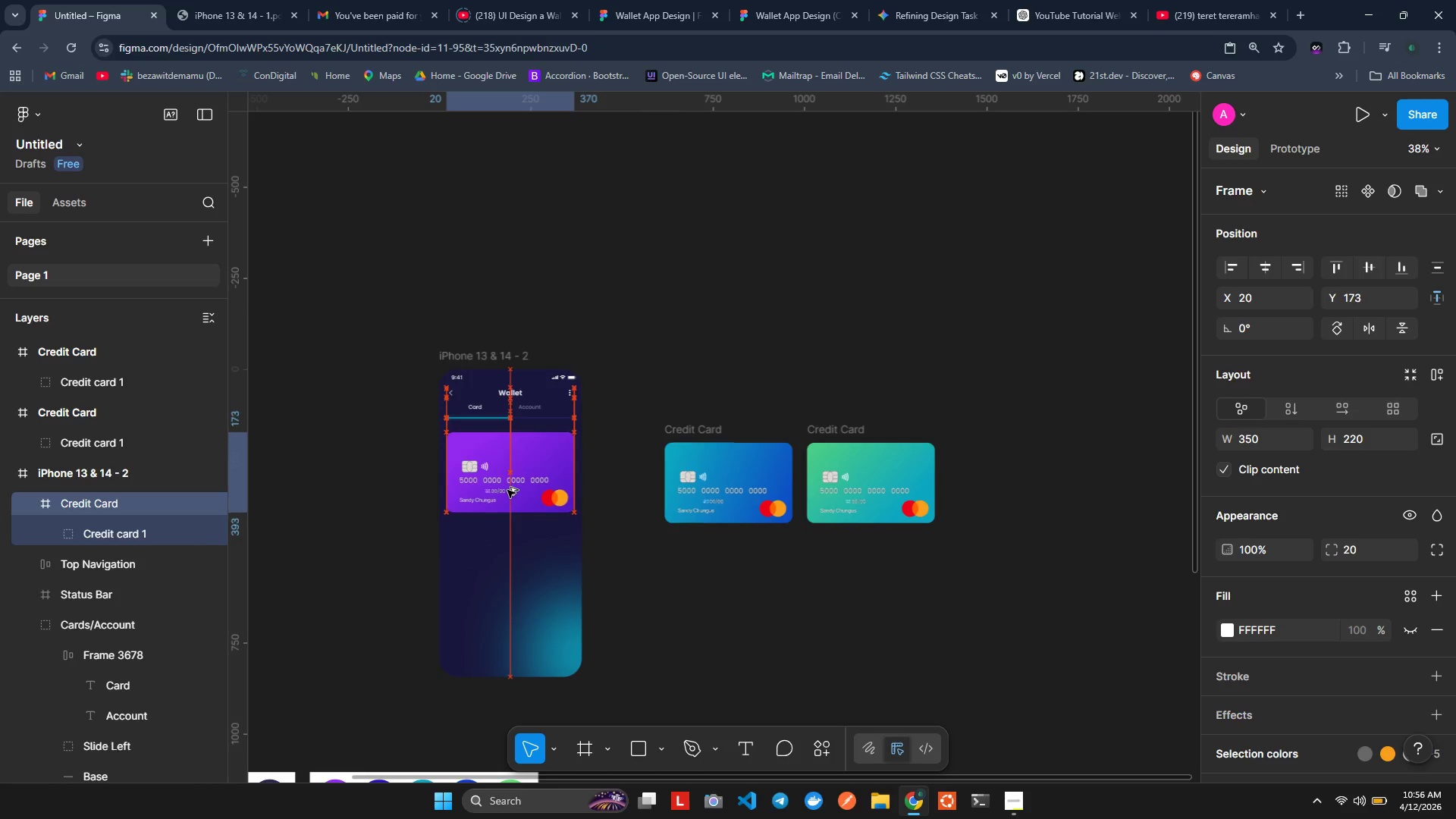 
key(Alt+ArrowUp)
 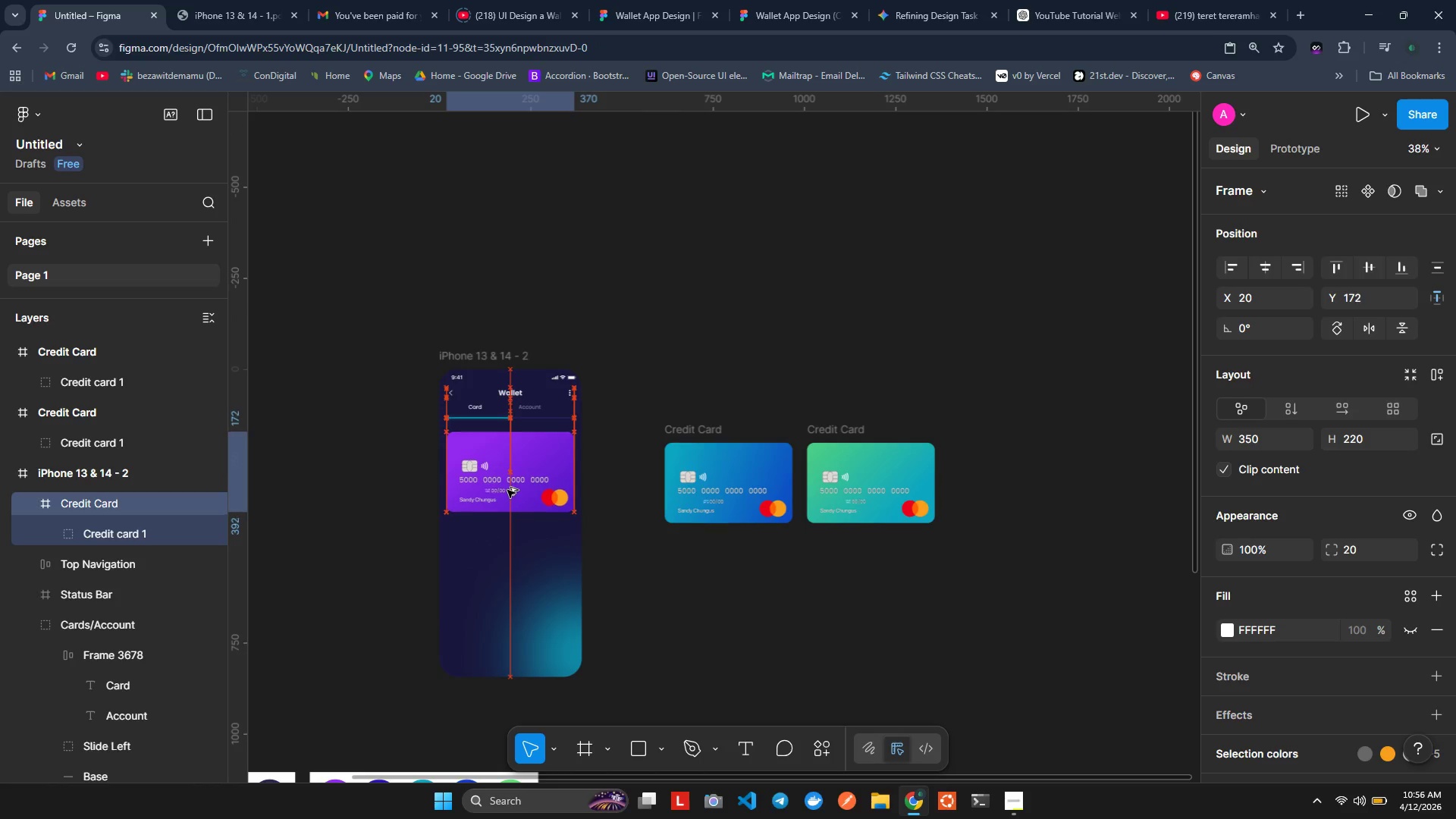 
key(Alt+ArrowUp)
 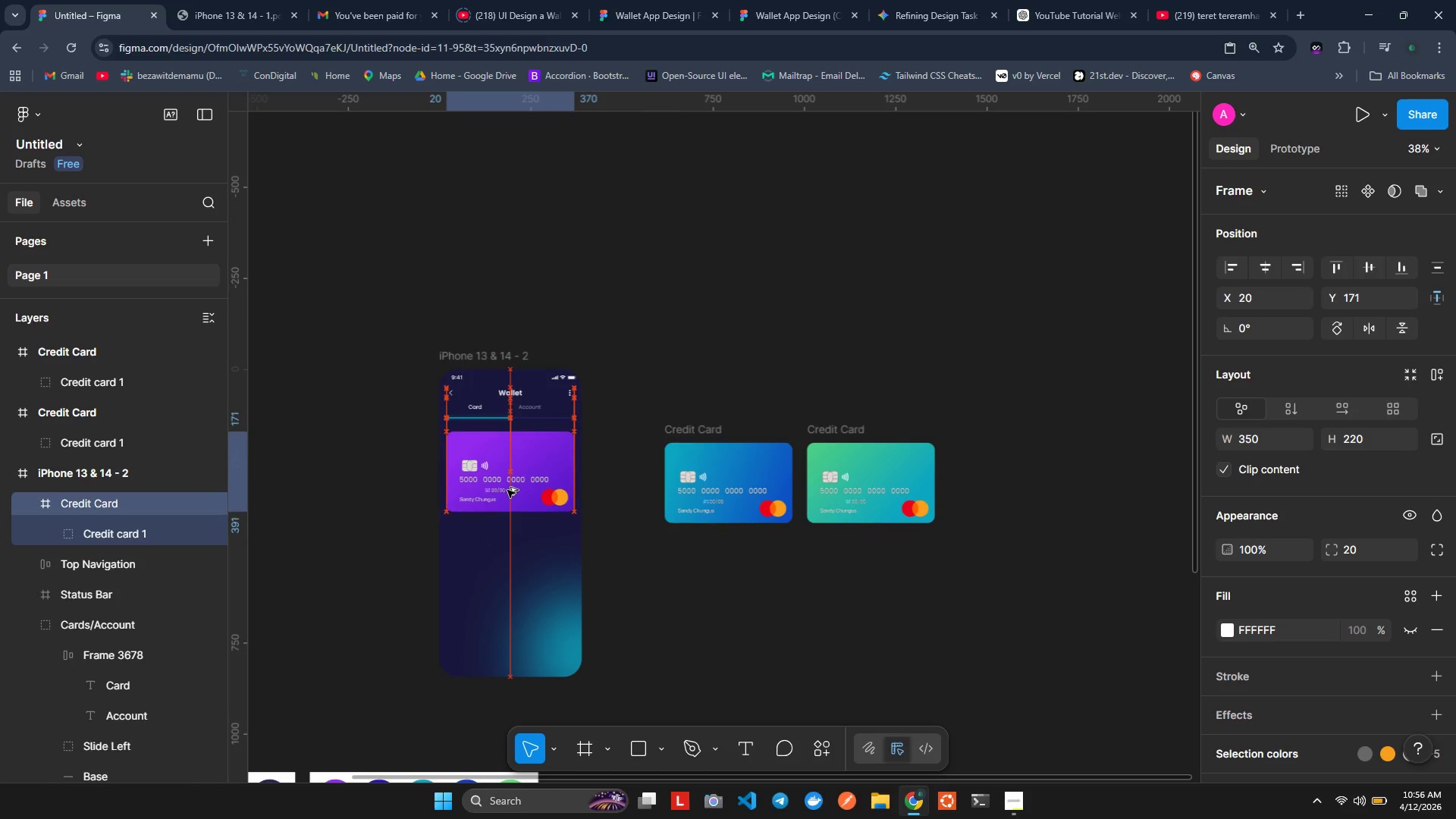 
key(Alt+ArrowUp)
 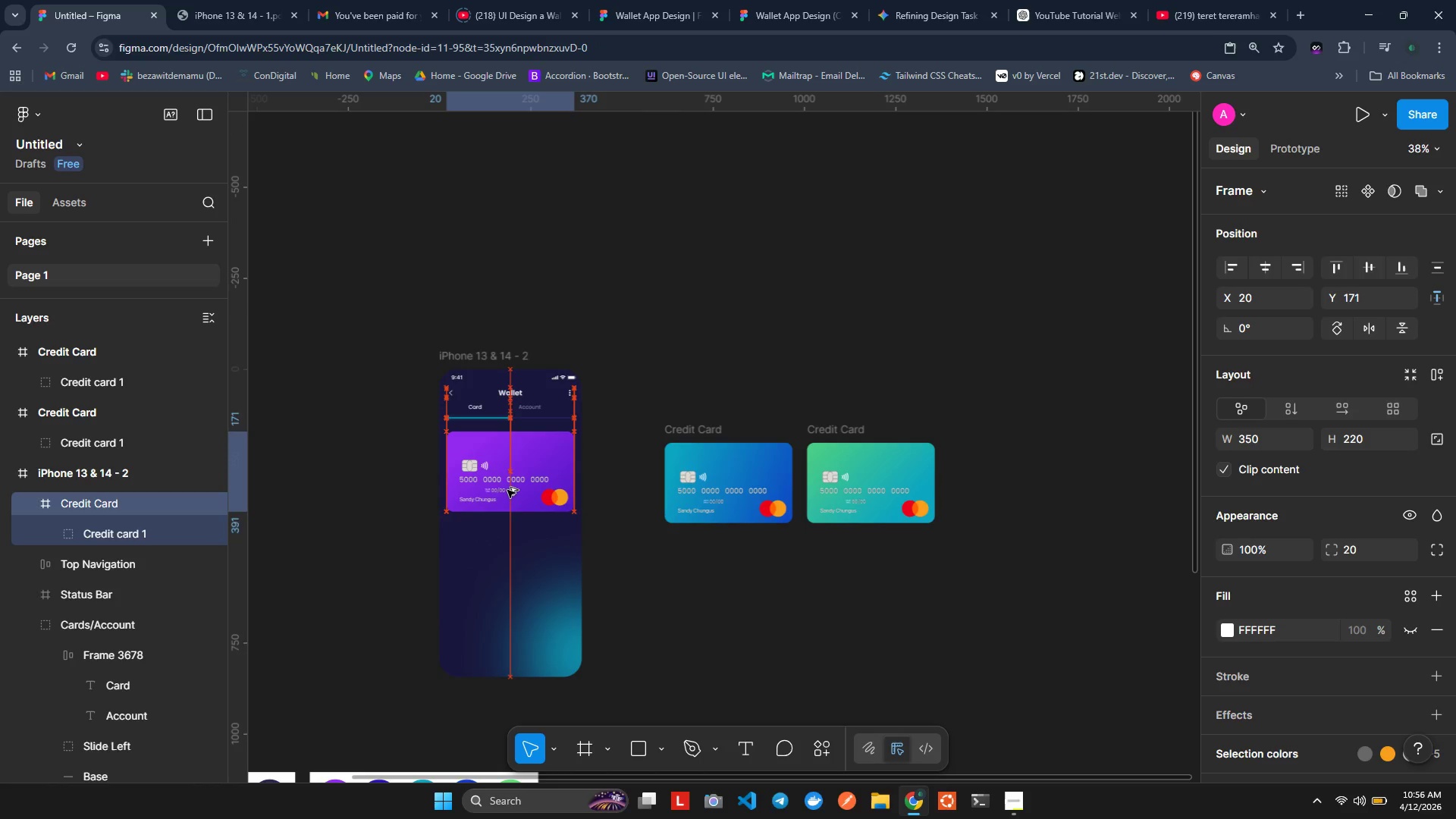 
key(Alt+ArrowUp)
 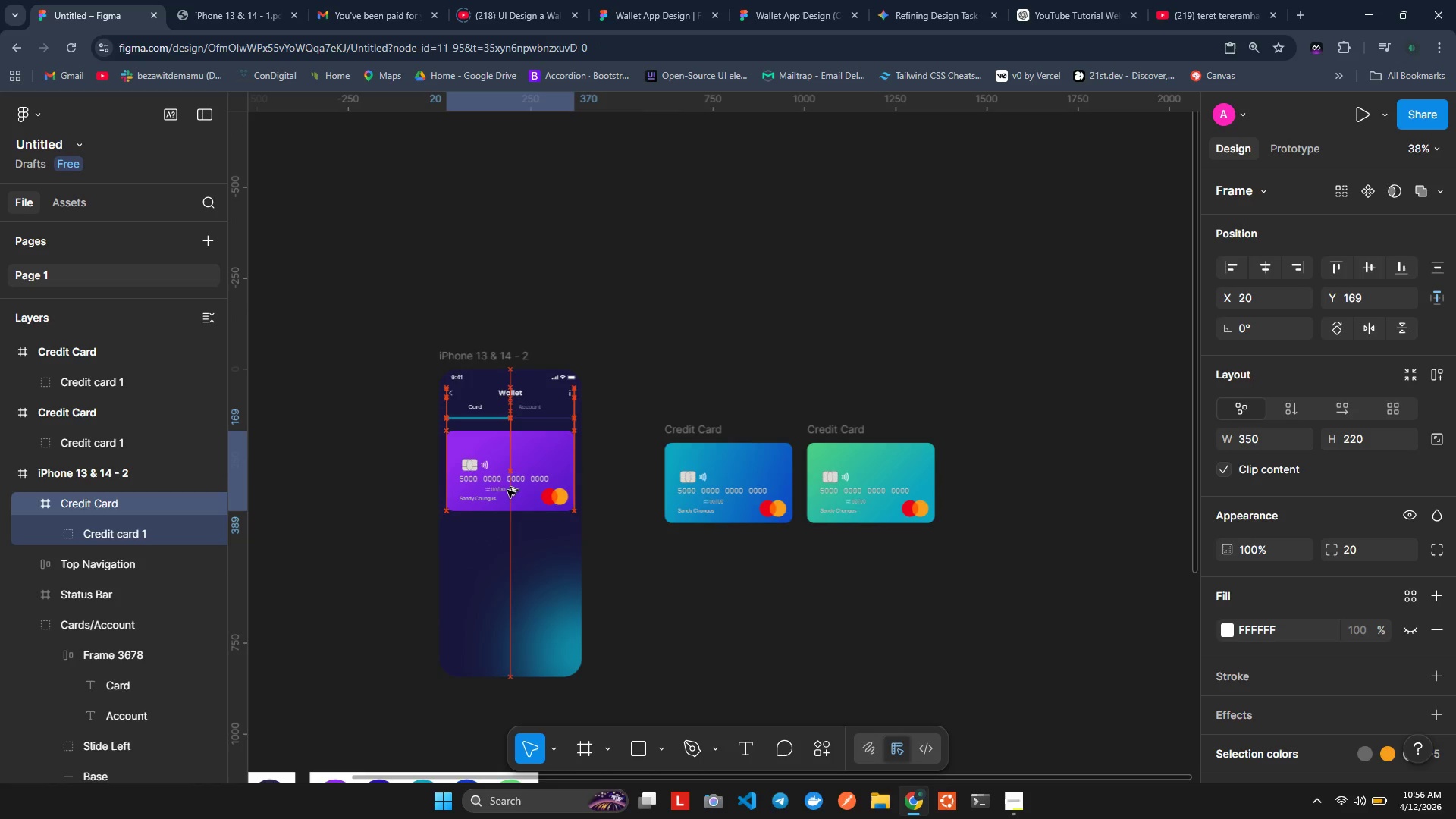 
key(Alt+ArrowUp)
 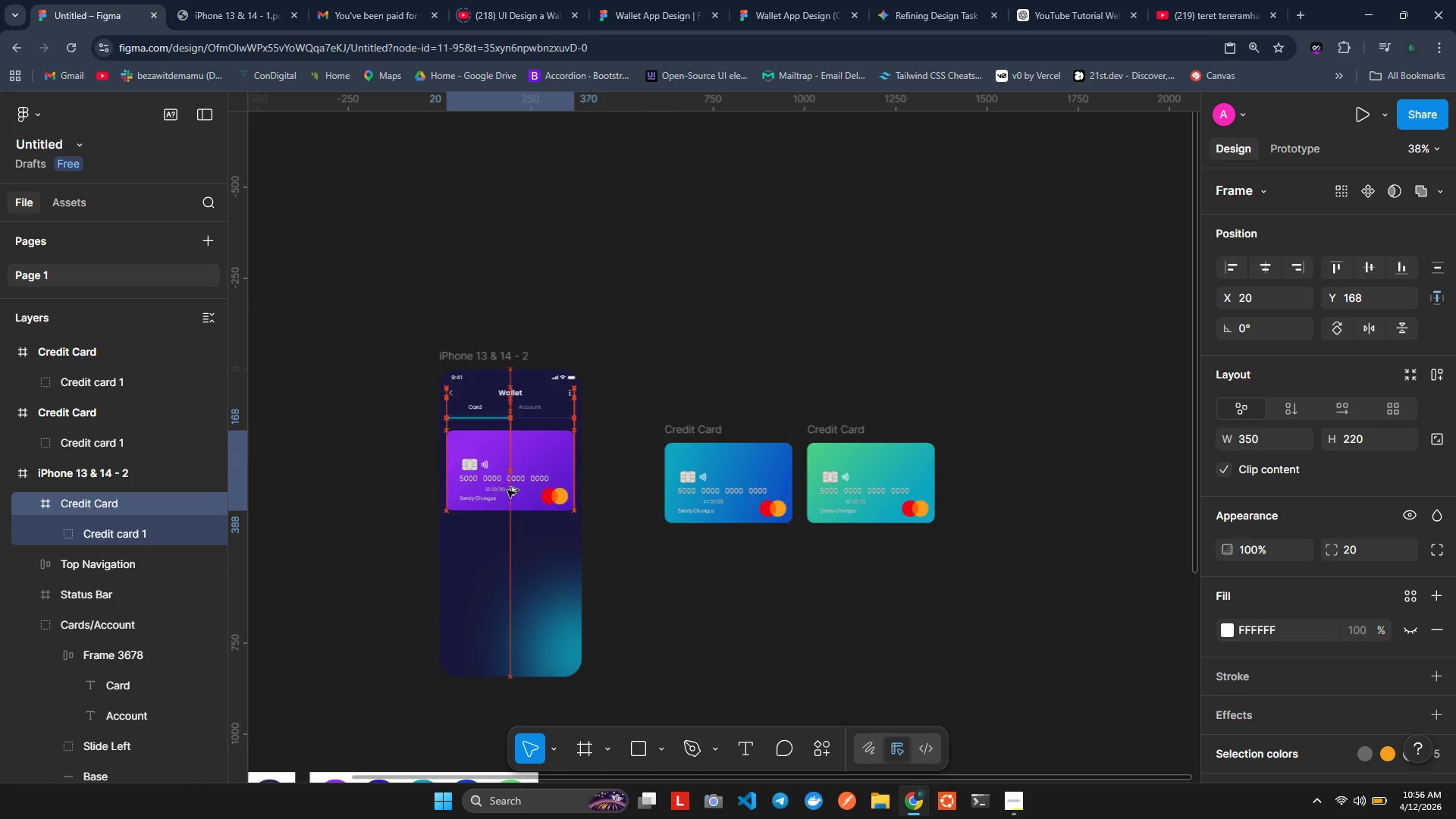 
key(Alt+ArrowUp)
 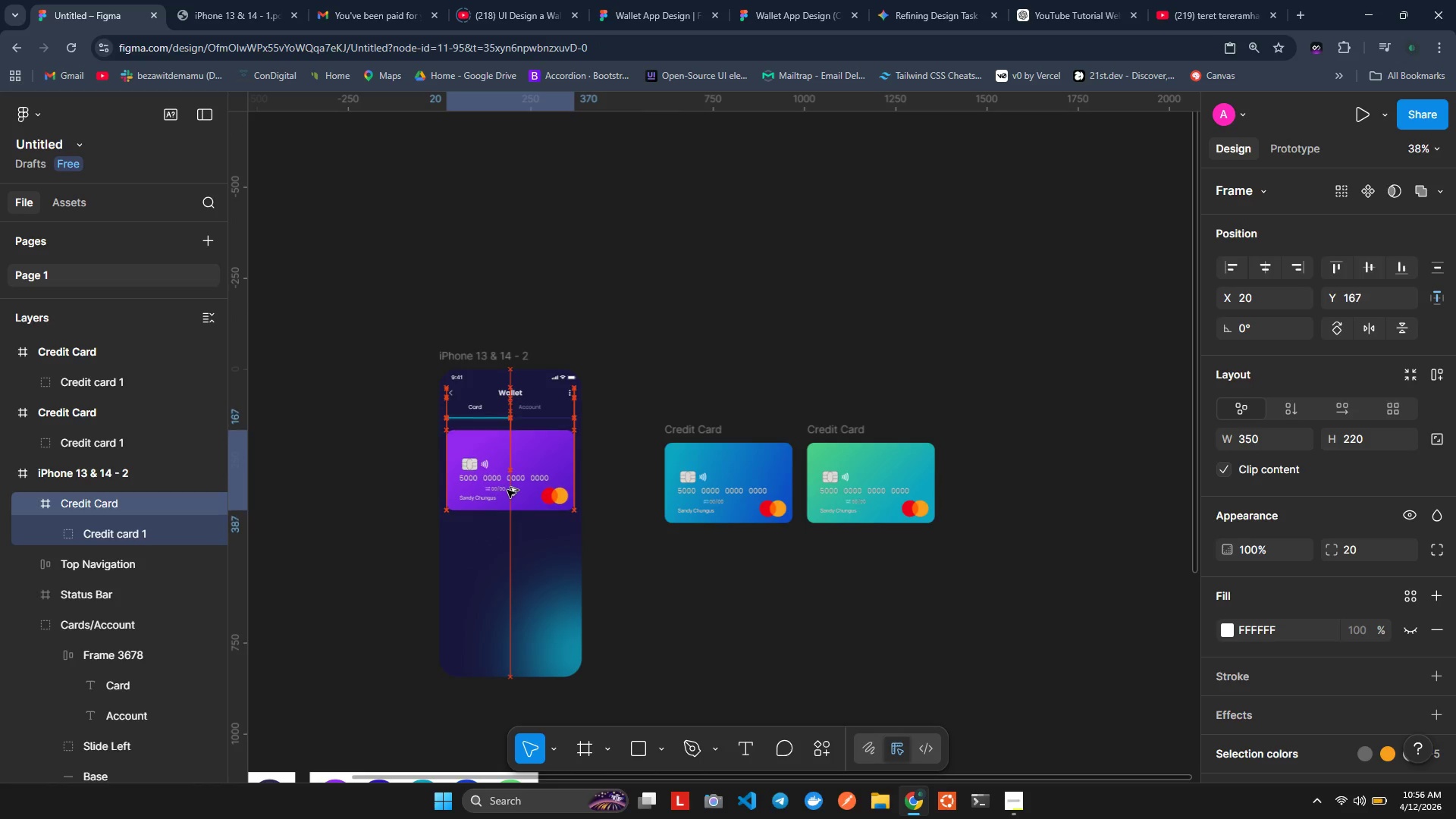 
key(Alt+ArrowUp)
 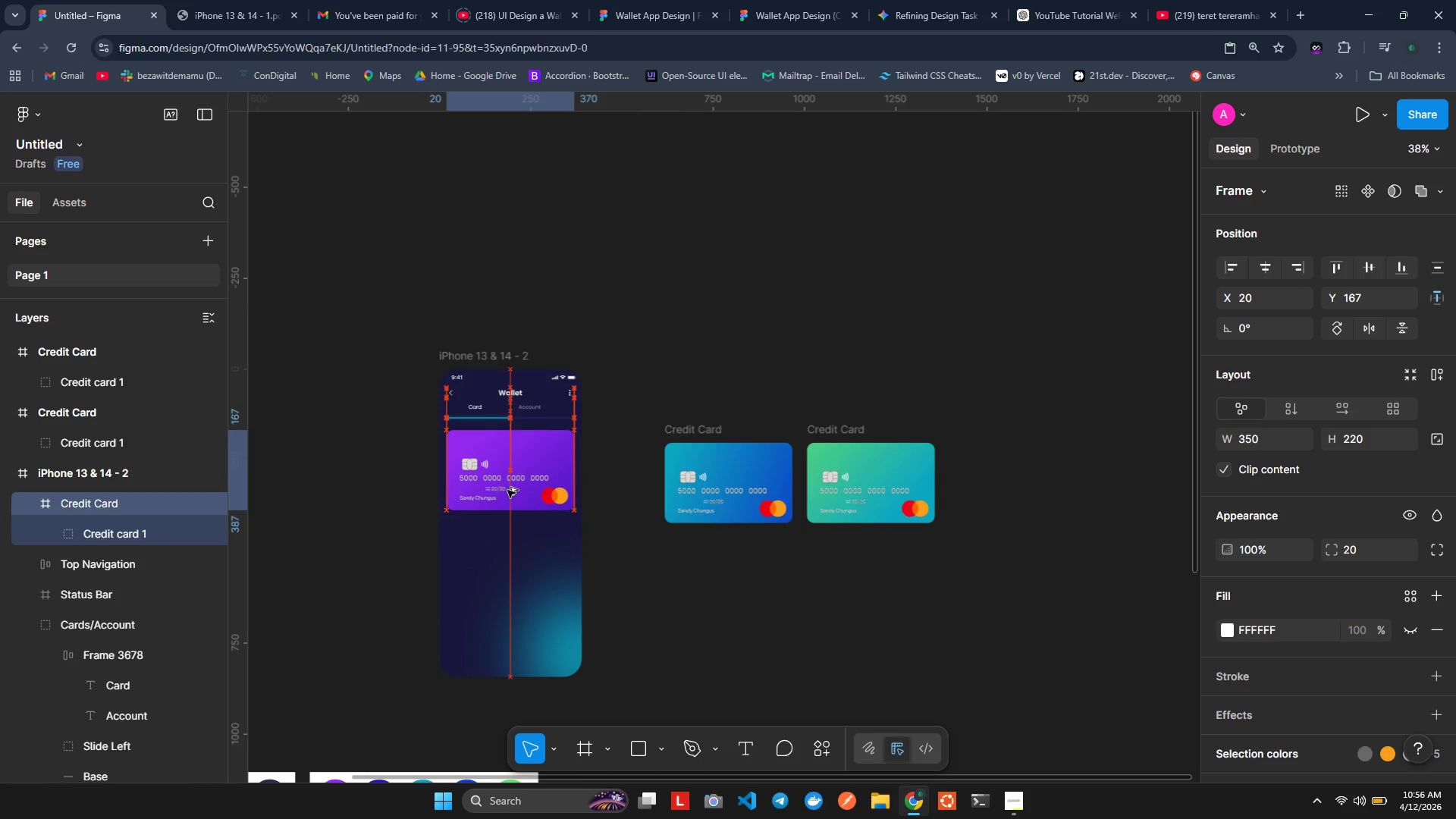 
key(Alt+ArrowUp)
 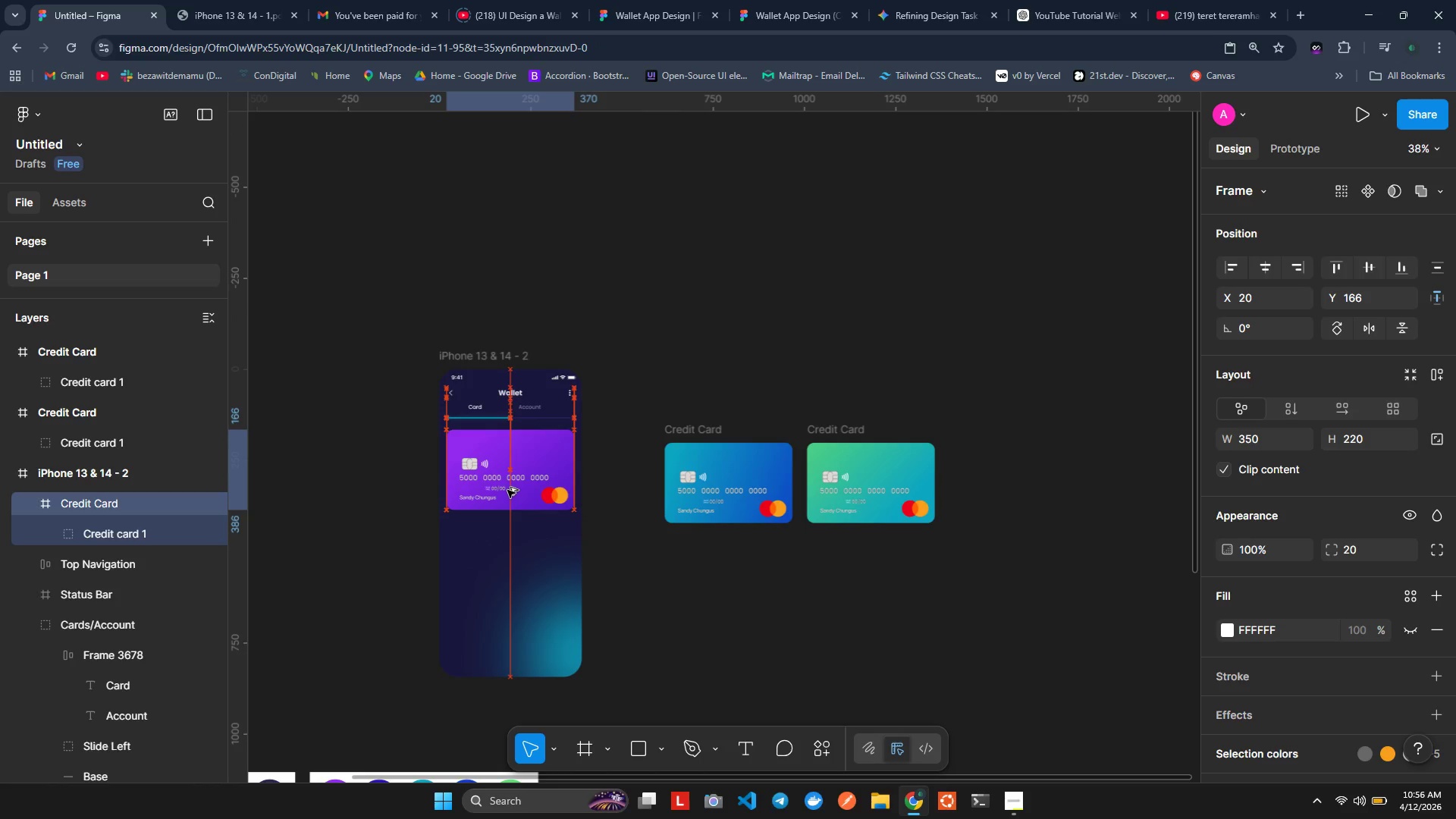 
key(Alt+ArrowUp)
 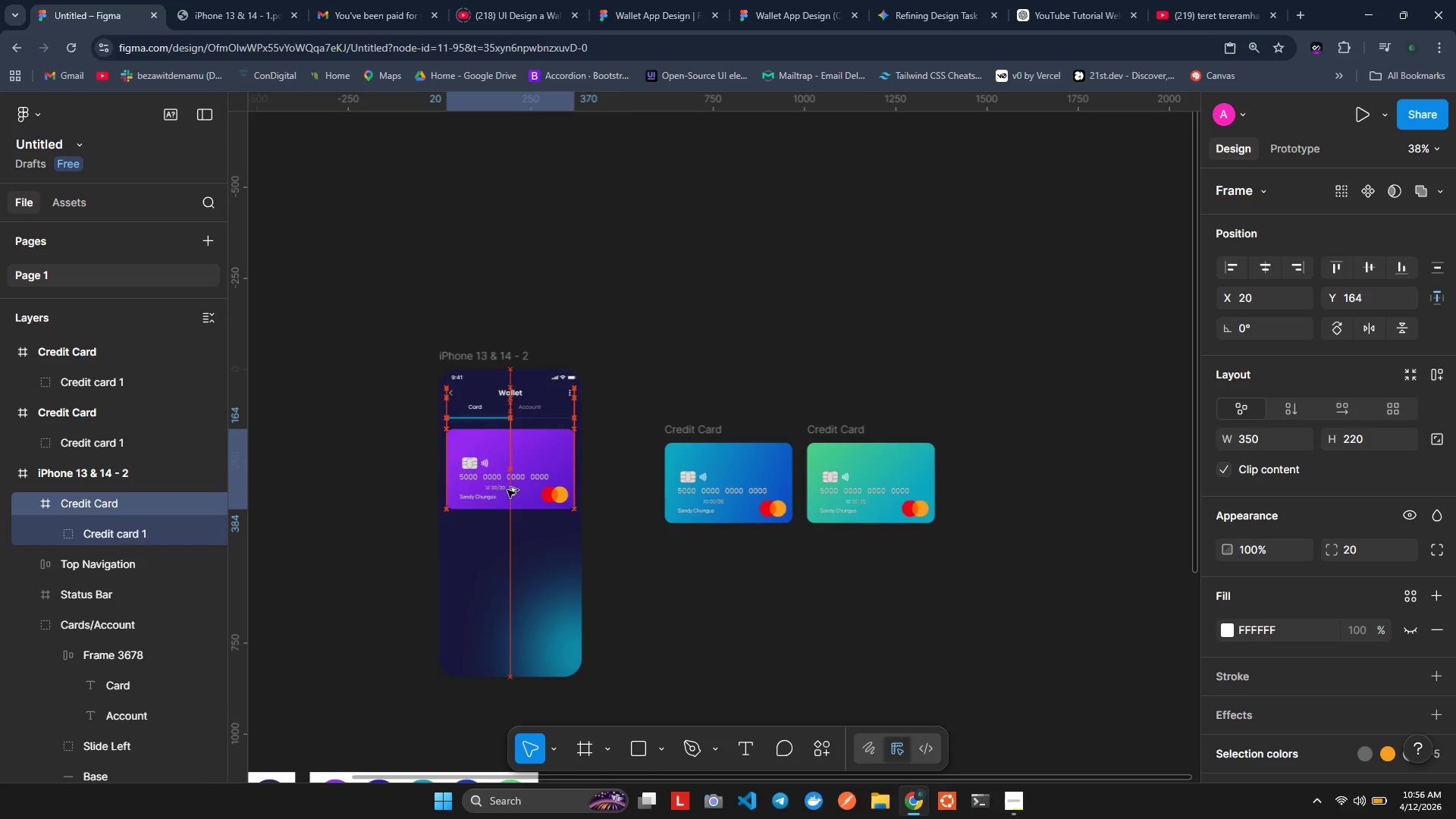 
key(Alt+ArrowUp)
 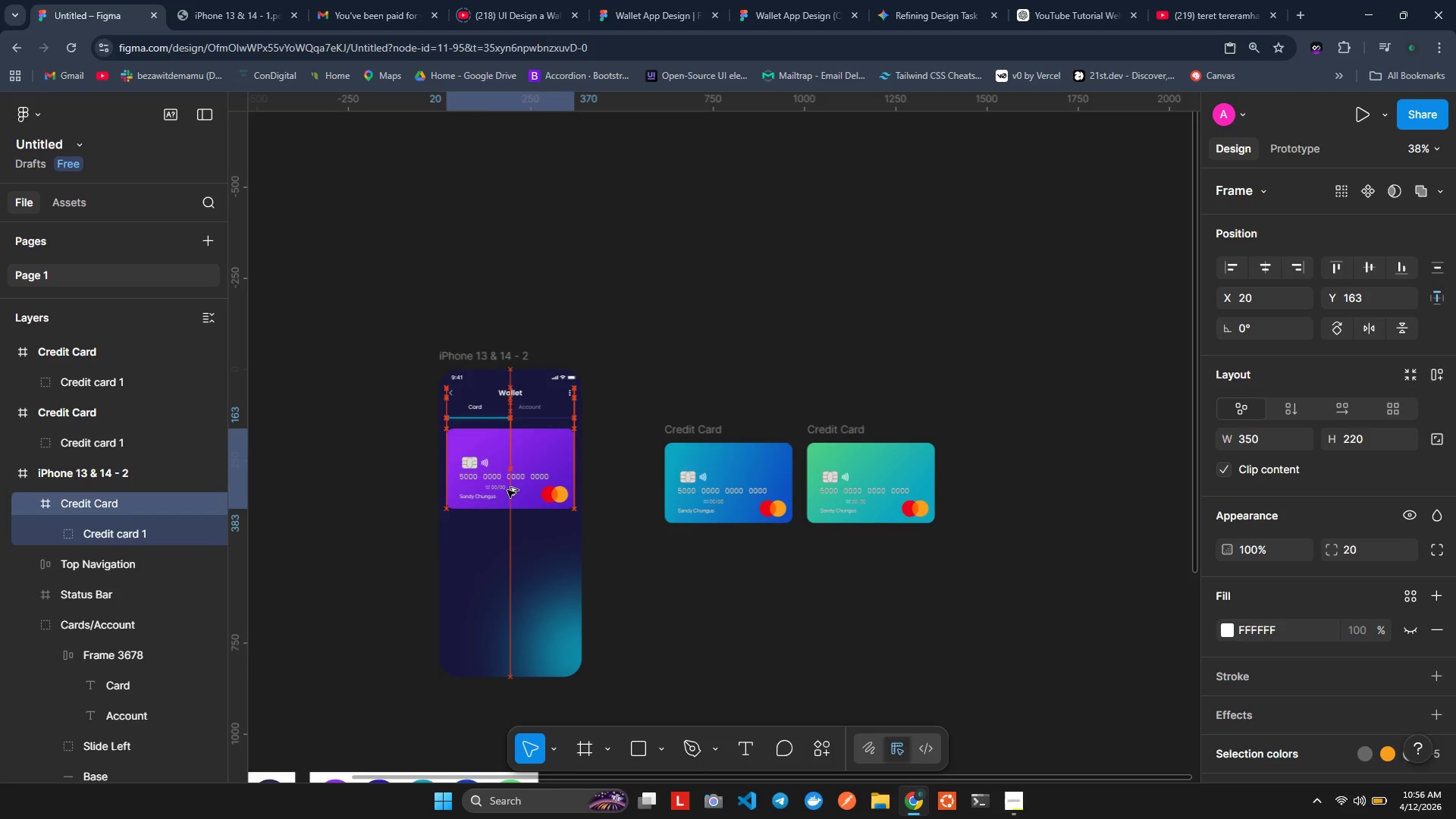 
hold_key(key=ArrowUp, duration=0.55)
 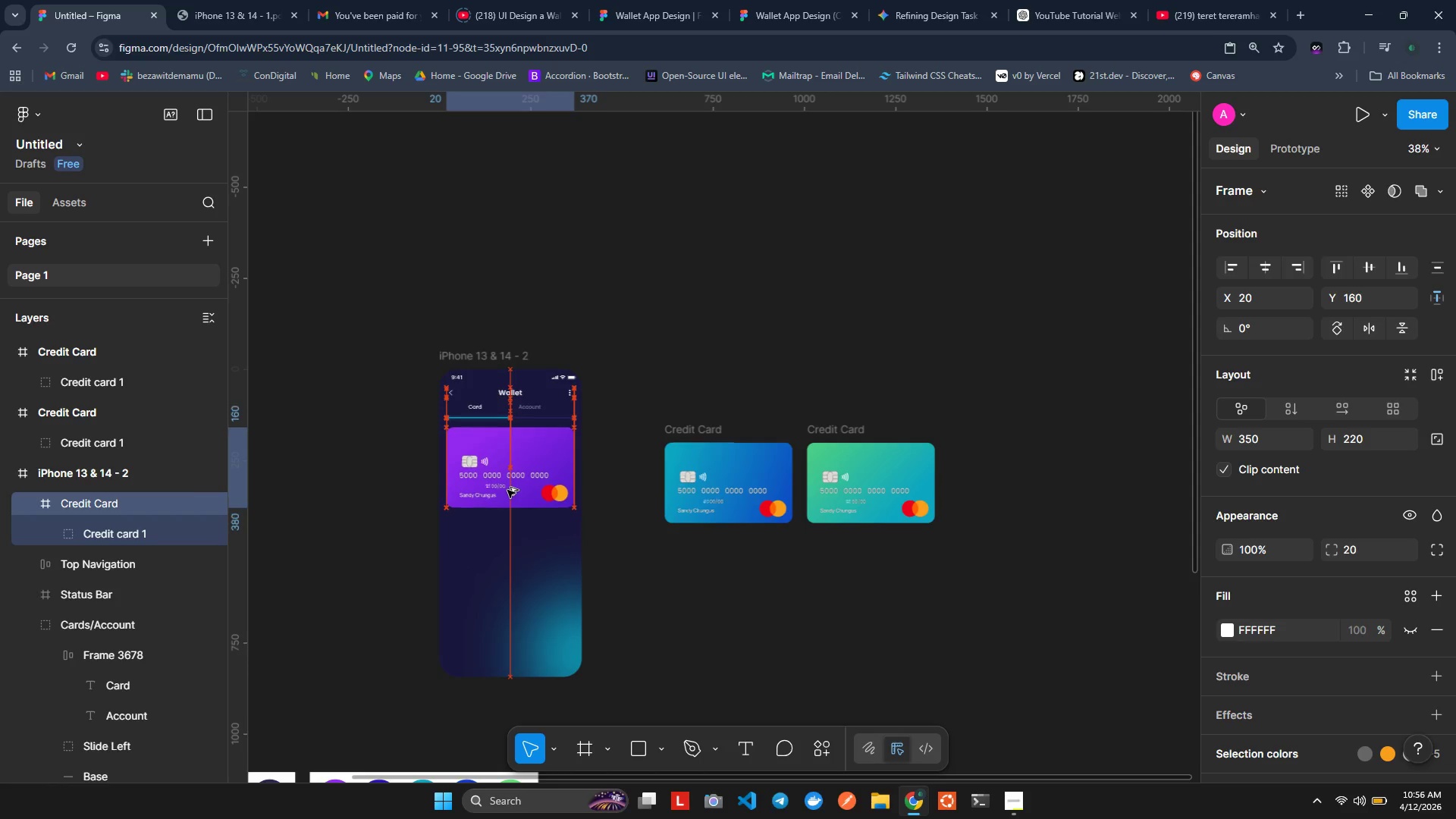 
key(Alt+ArrowUp)
 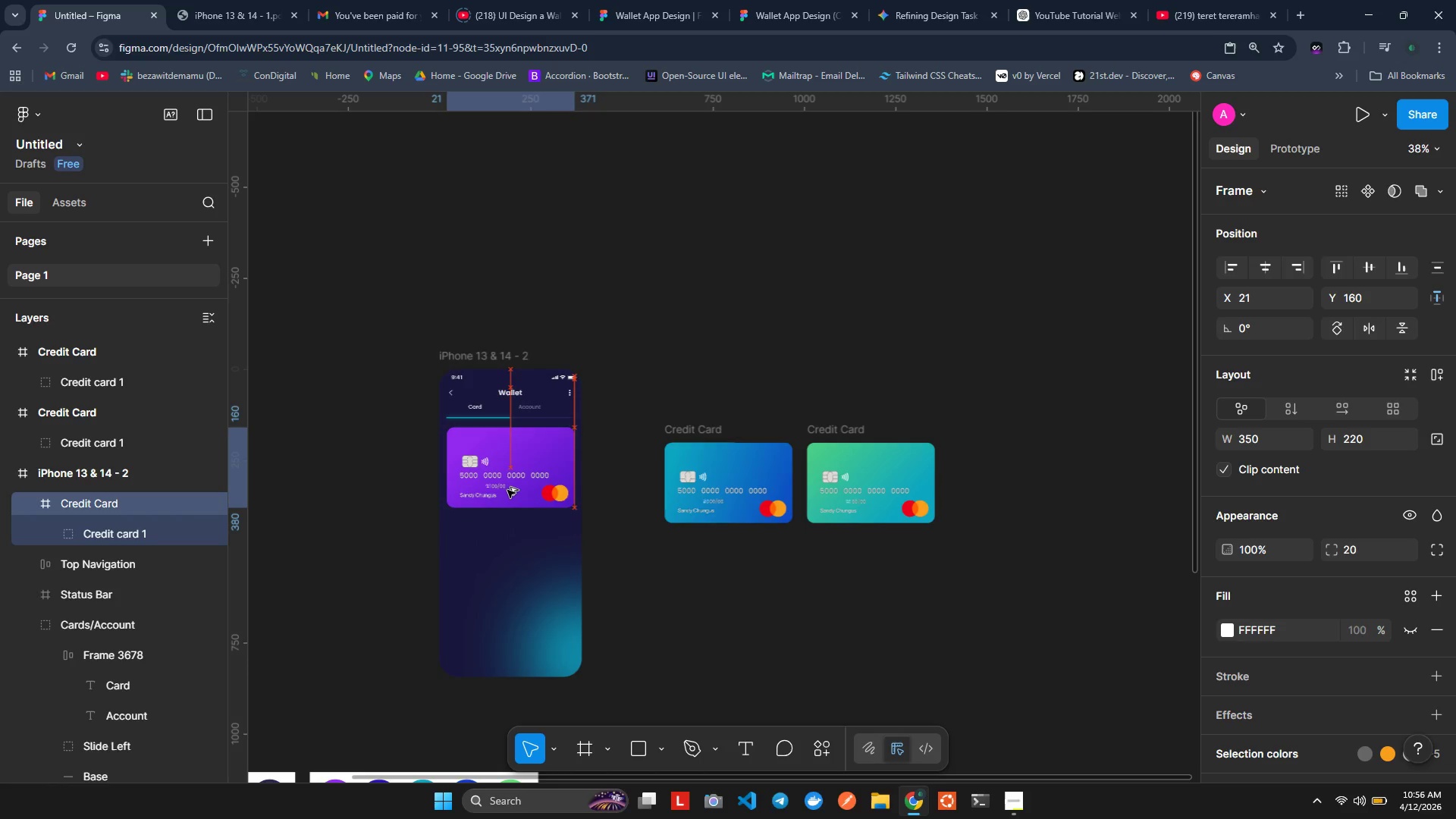 
key(Alt+ArrowRight)
 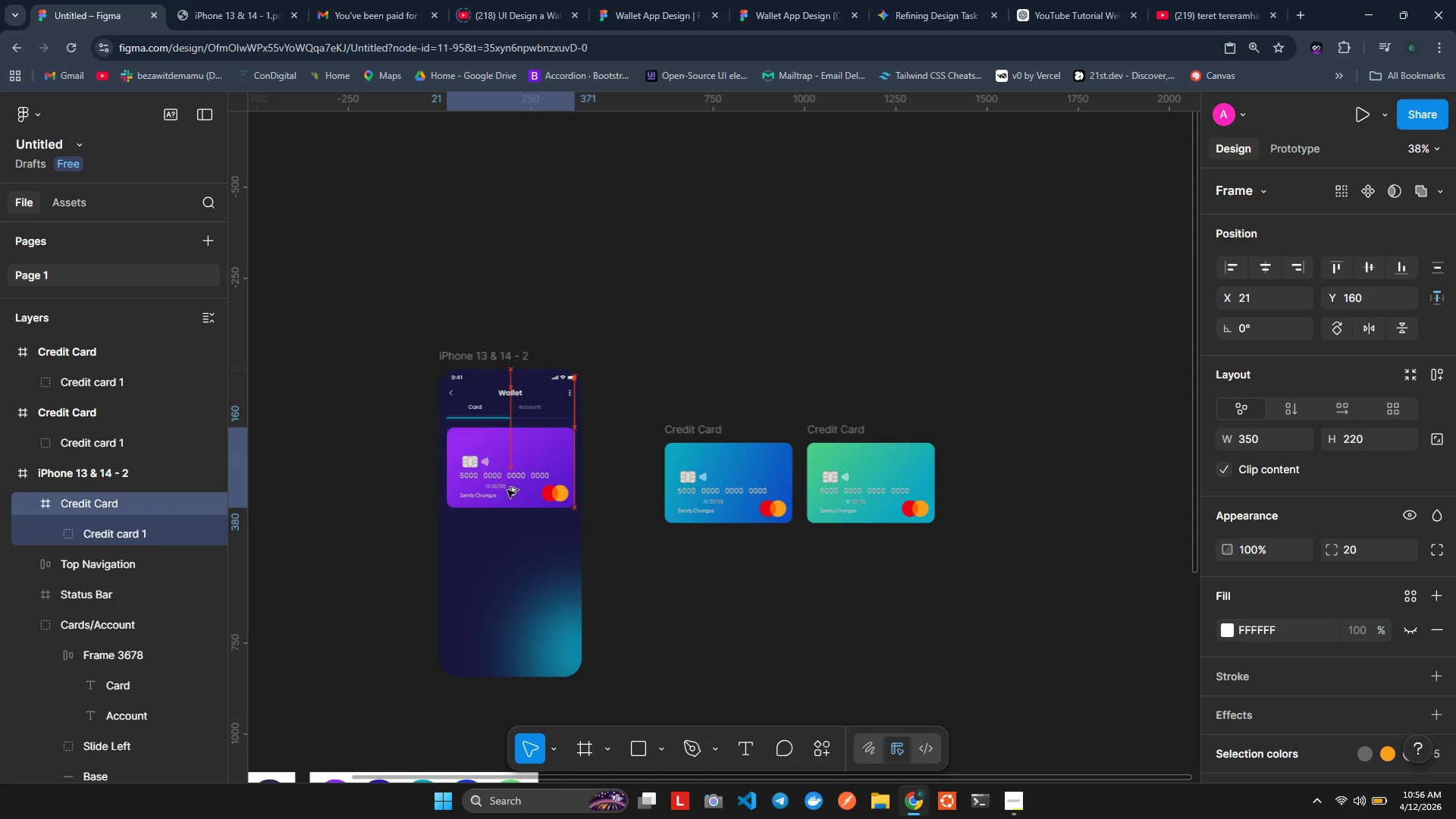 
key(Alt+ArrowRight)
 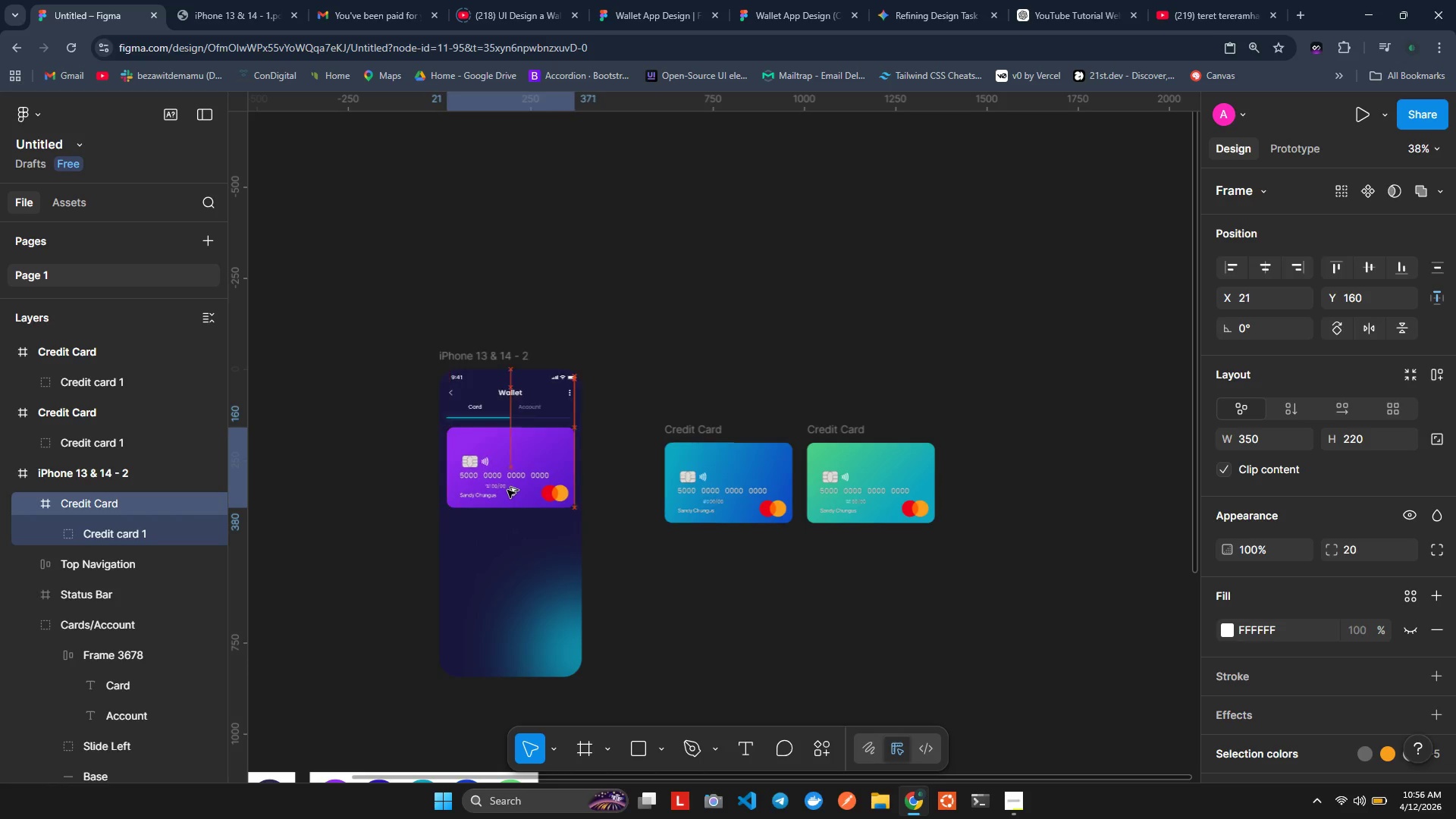 
key(Alt+ArrowLeft)
 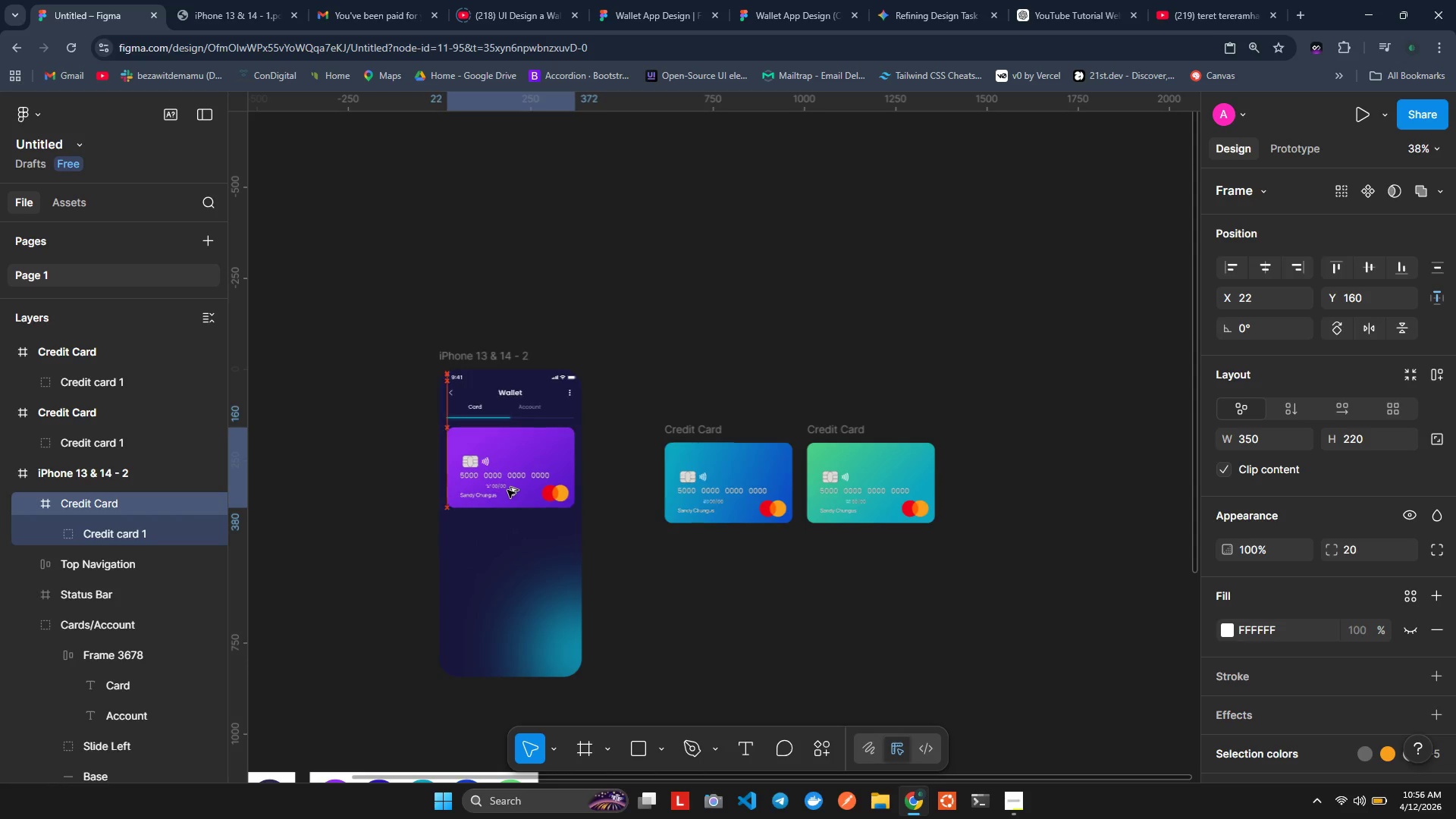 
key(Alt+ArrowRight)
 